 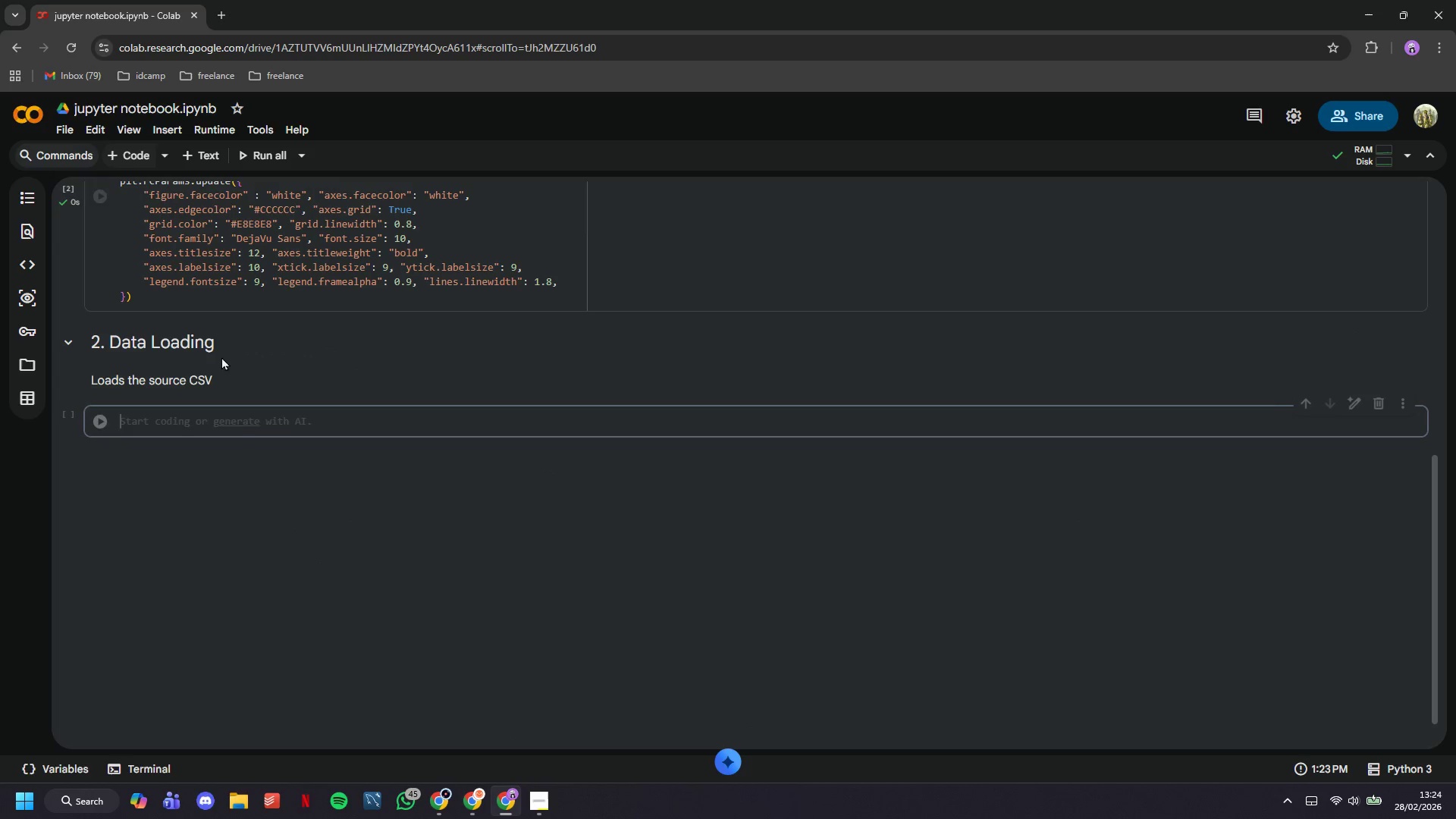 
type(DATA_DIR = "data)
 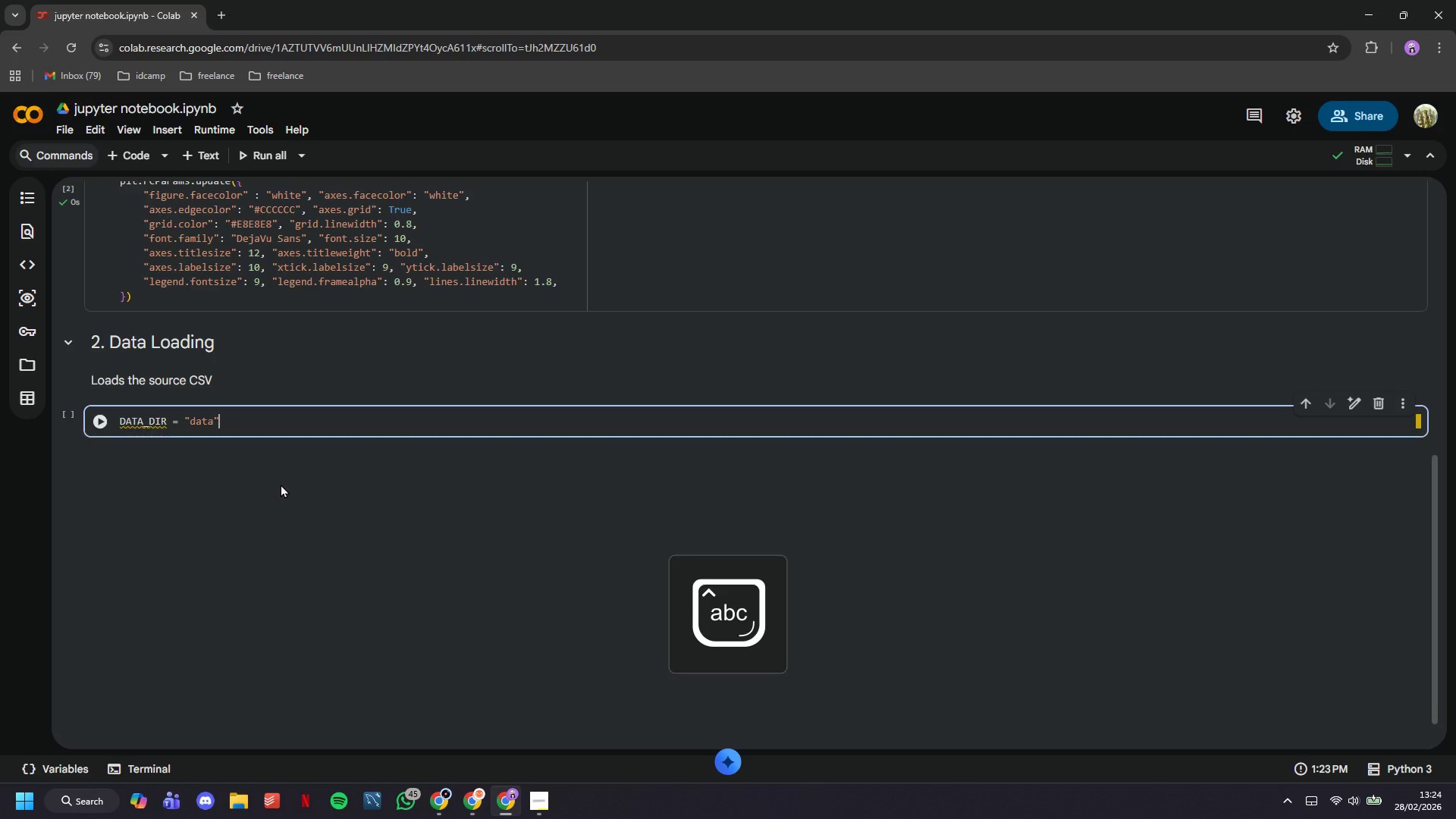 
key(ArrowRight)
 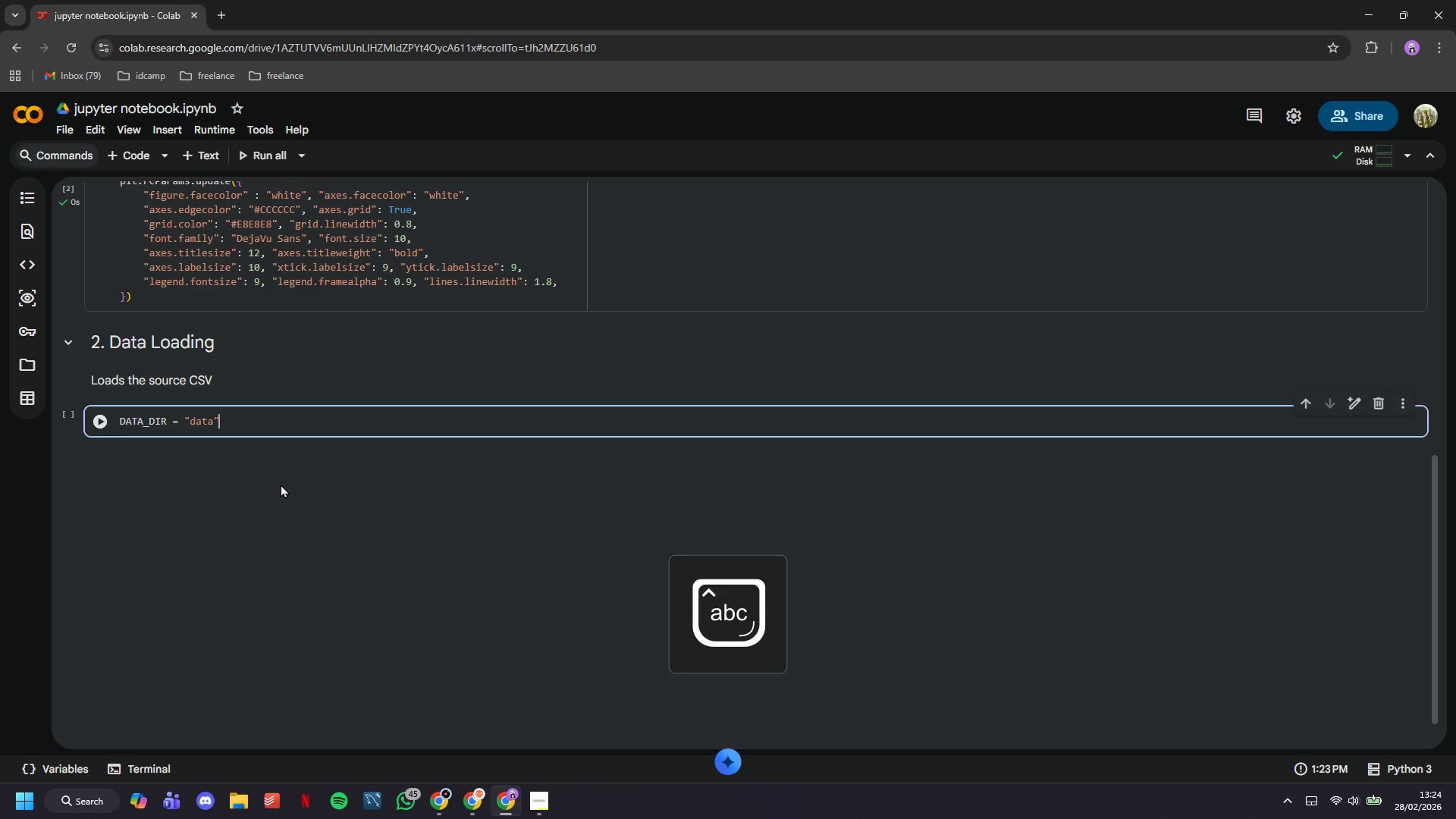 
key(Enter)
 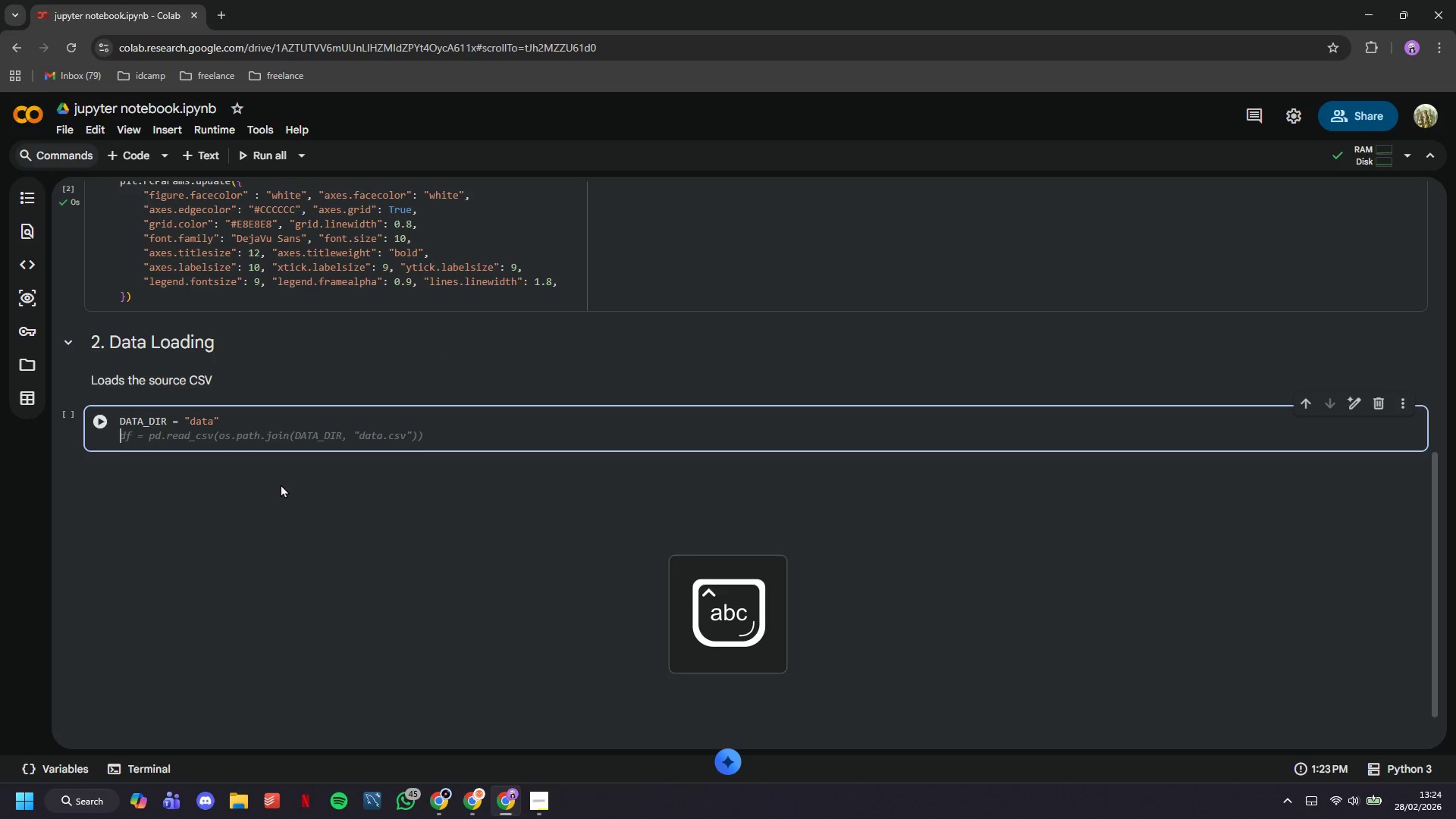 
type(CSV_PATH = os.path.join(DATA_DIR, "aluminum_combined.csv)
 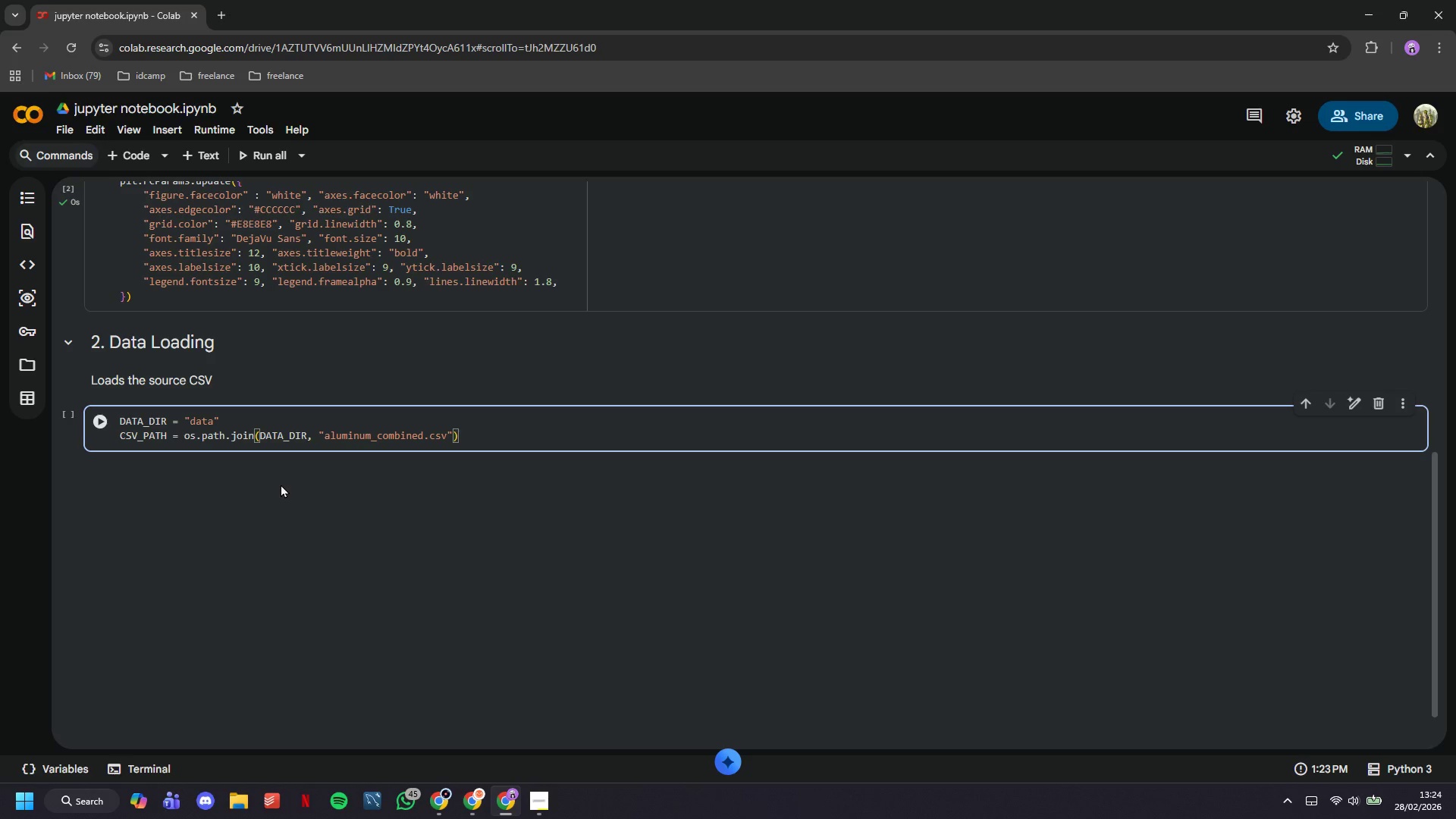 
key(ArrowRight)
 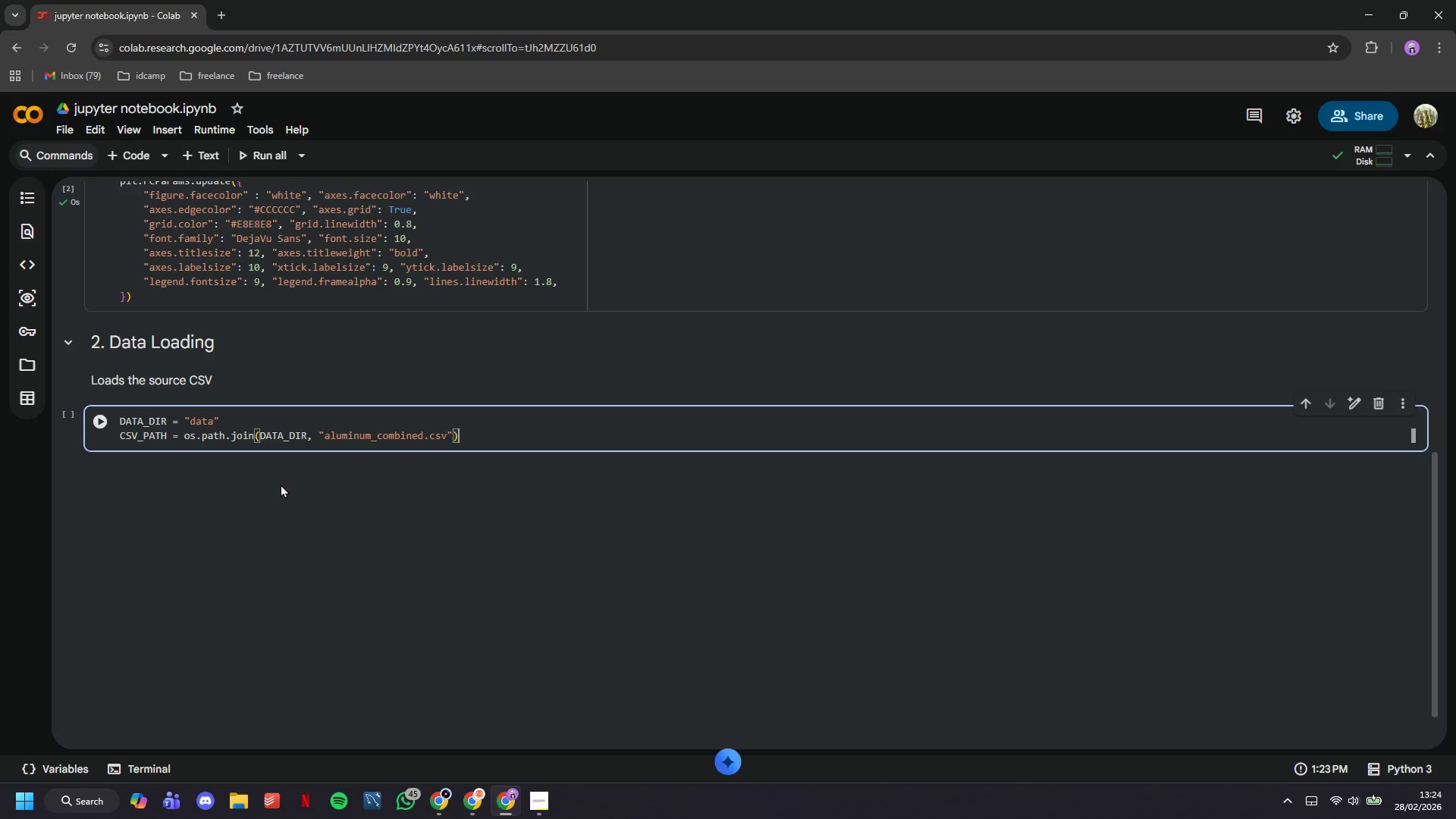 
key(ArrowRight)
 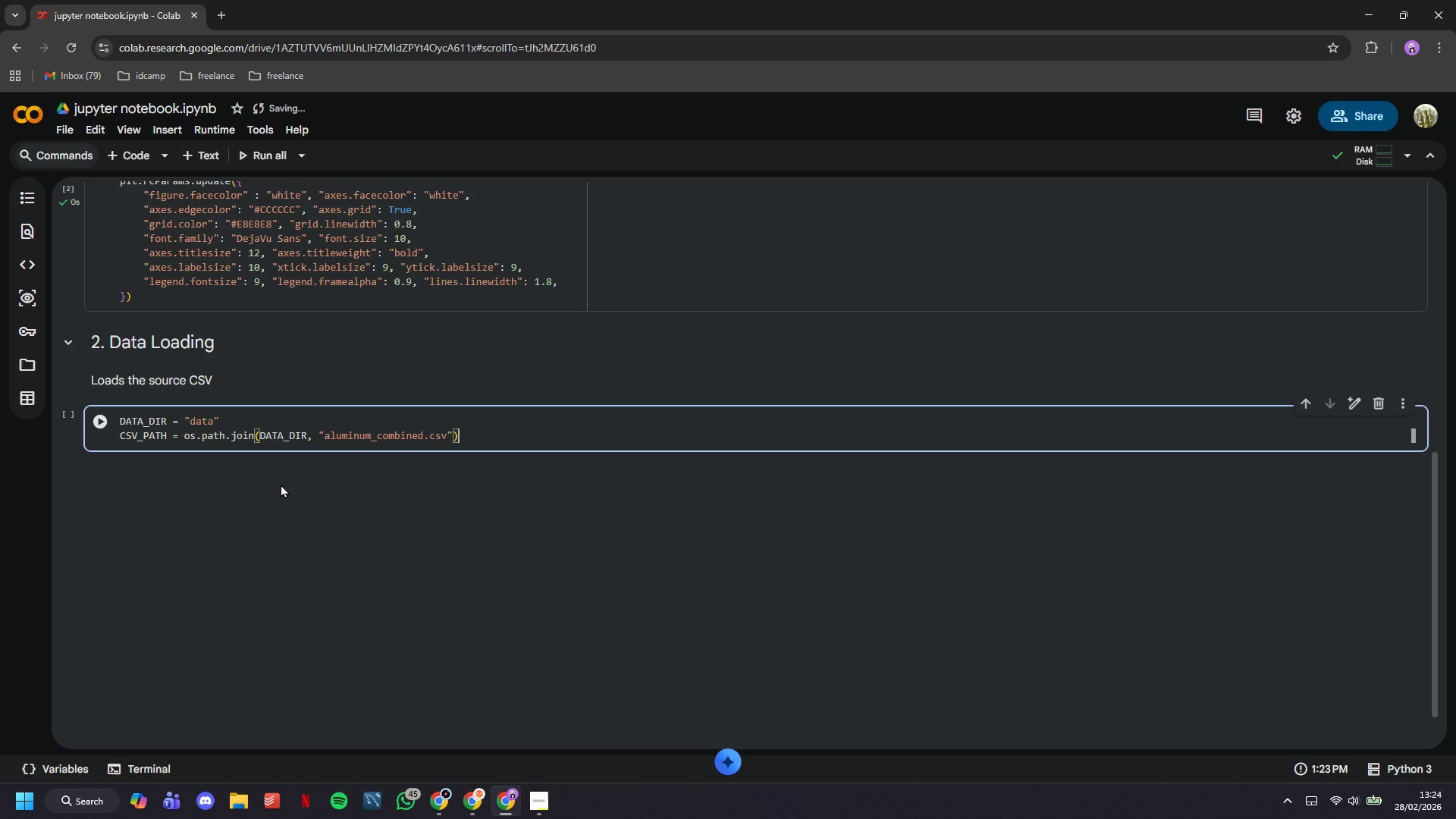 
key(Enter)
 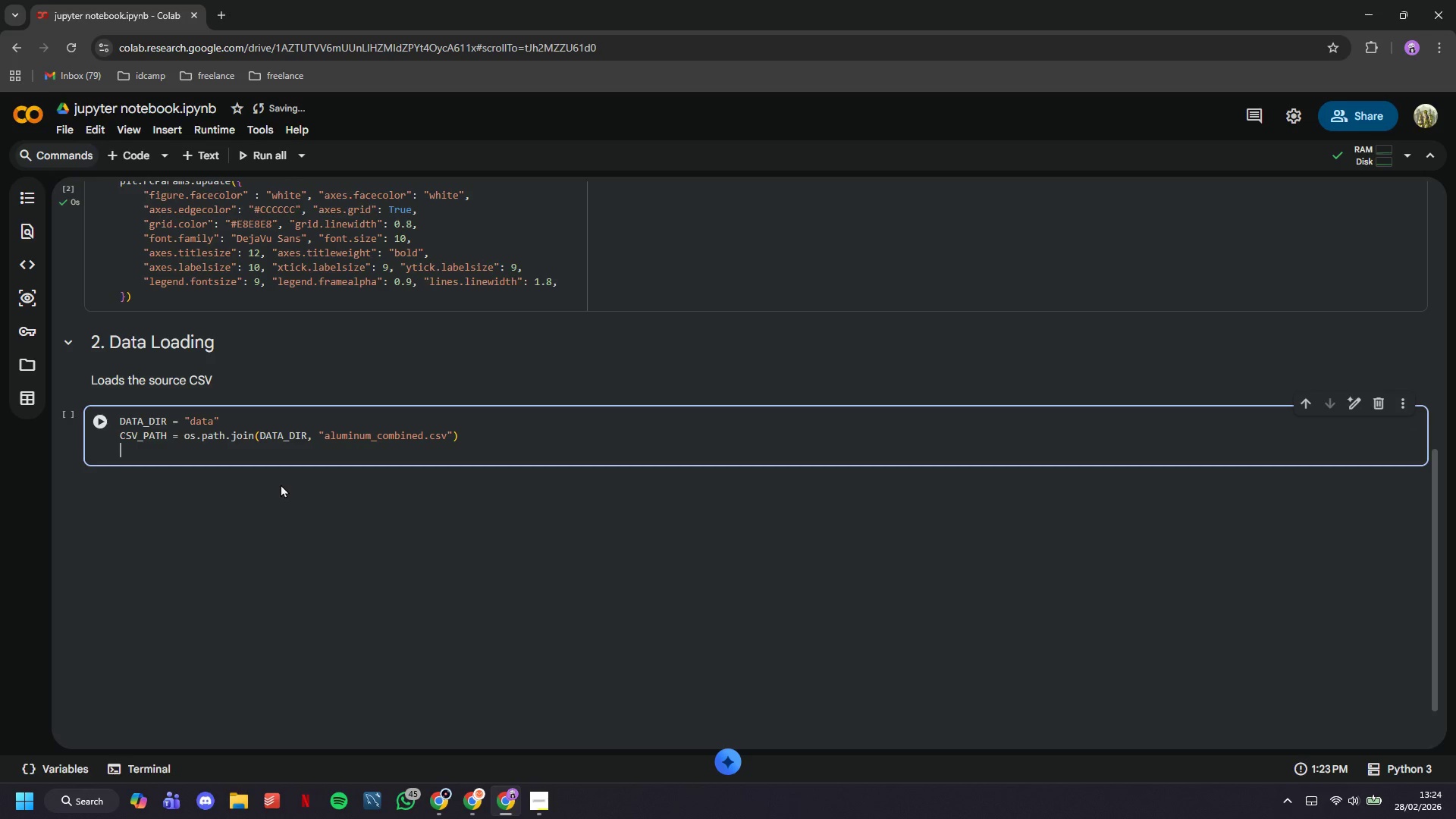 
key(Enter)
 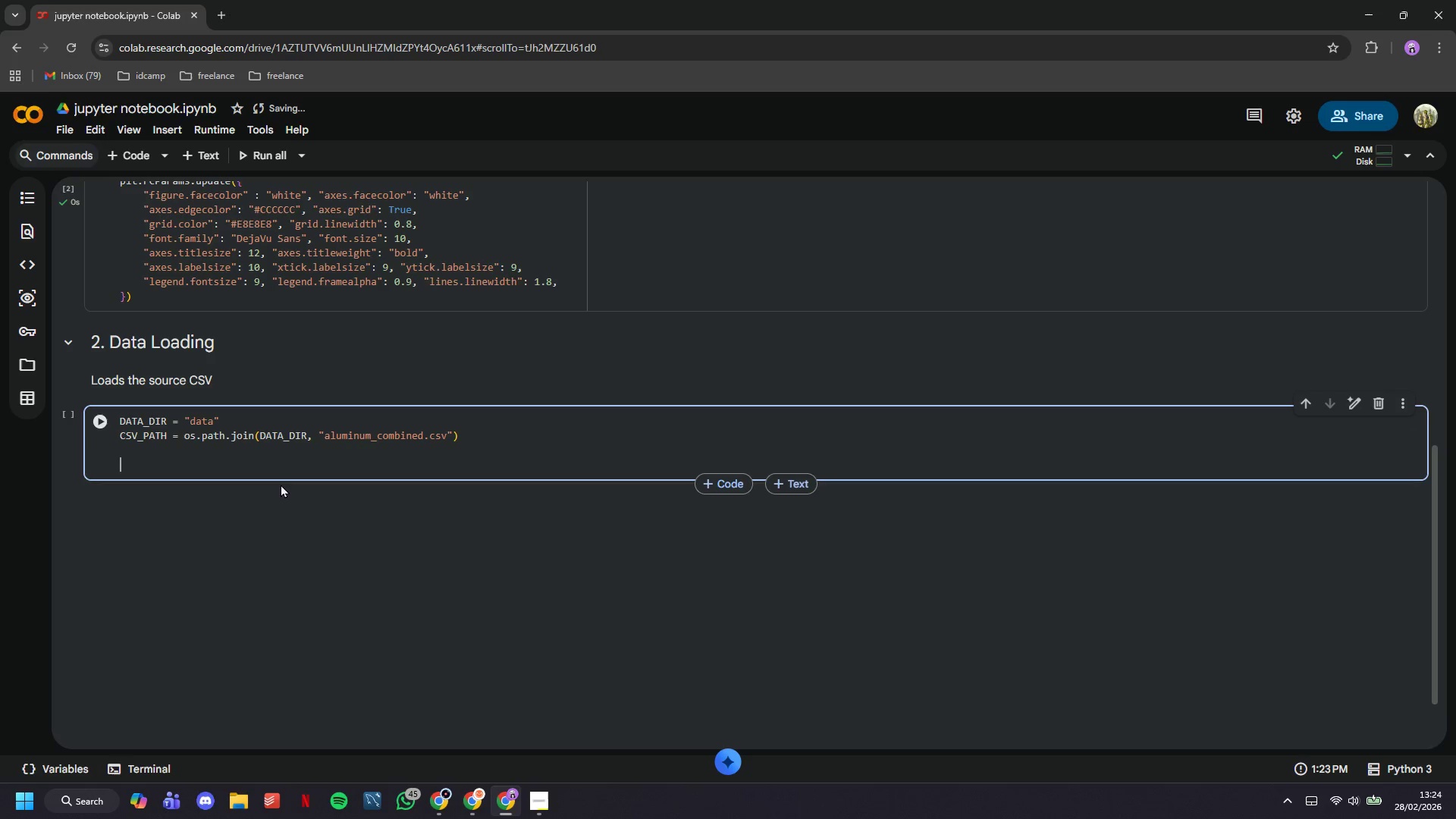 
type(df = pr.drea)
key(Backspace)
key(Backspace)
key(Backspace)
key(Backspace)
key(Backspace)
key(Backspace)
type(d.read_csv(CSV_PATH, parse_dates=['Date)
 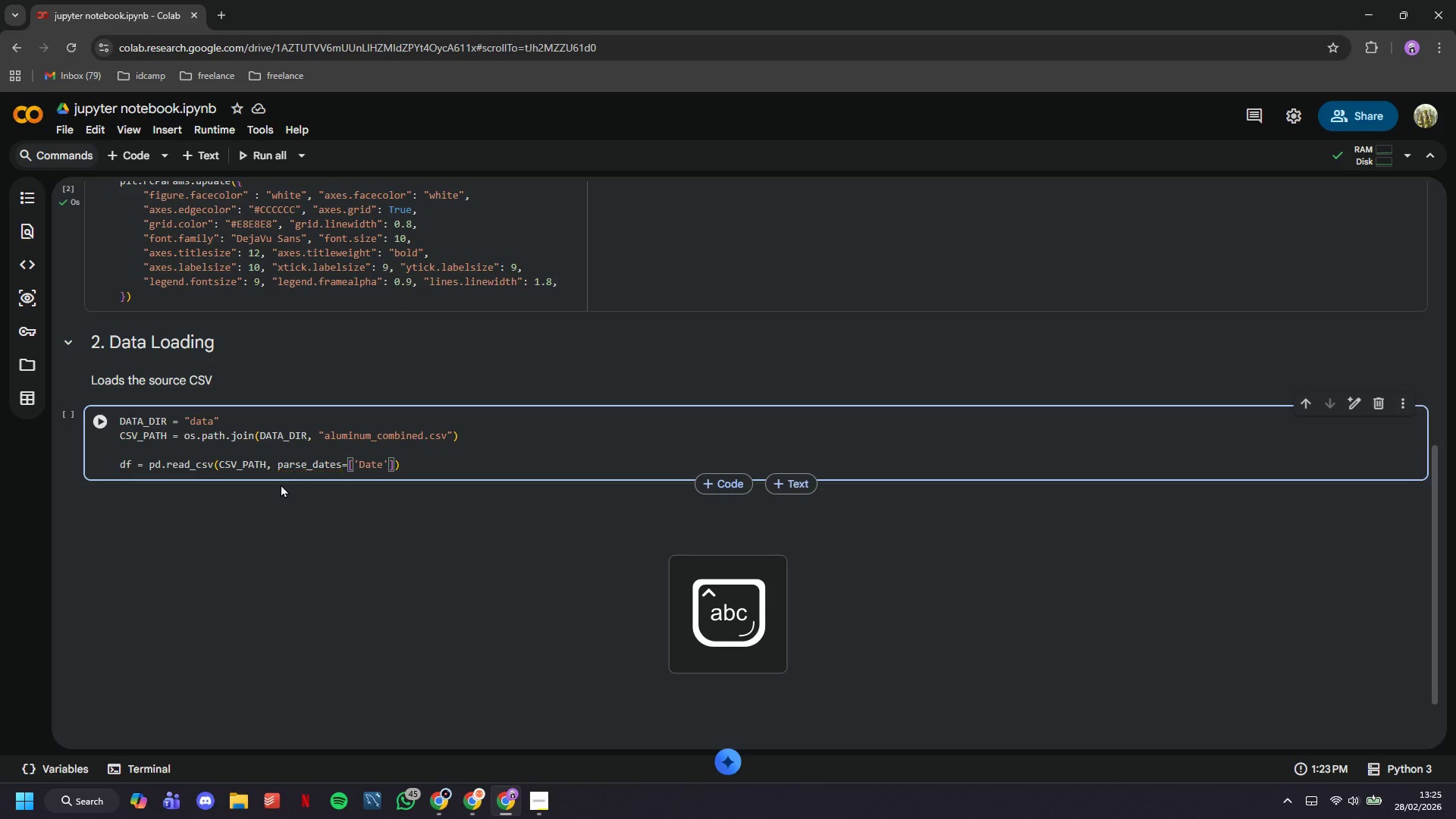 
key(ArrowRight)
 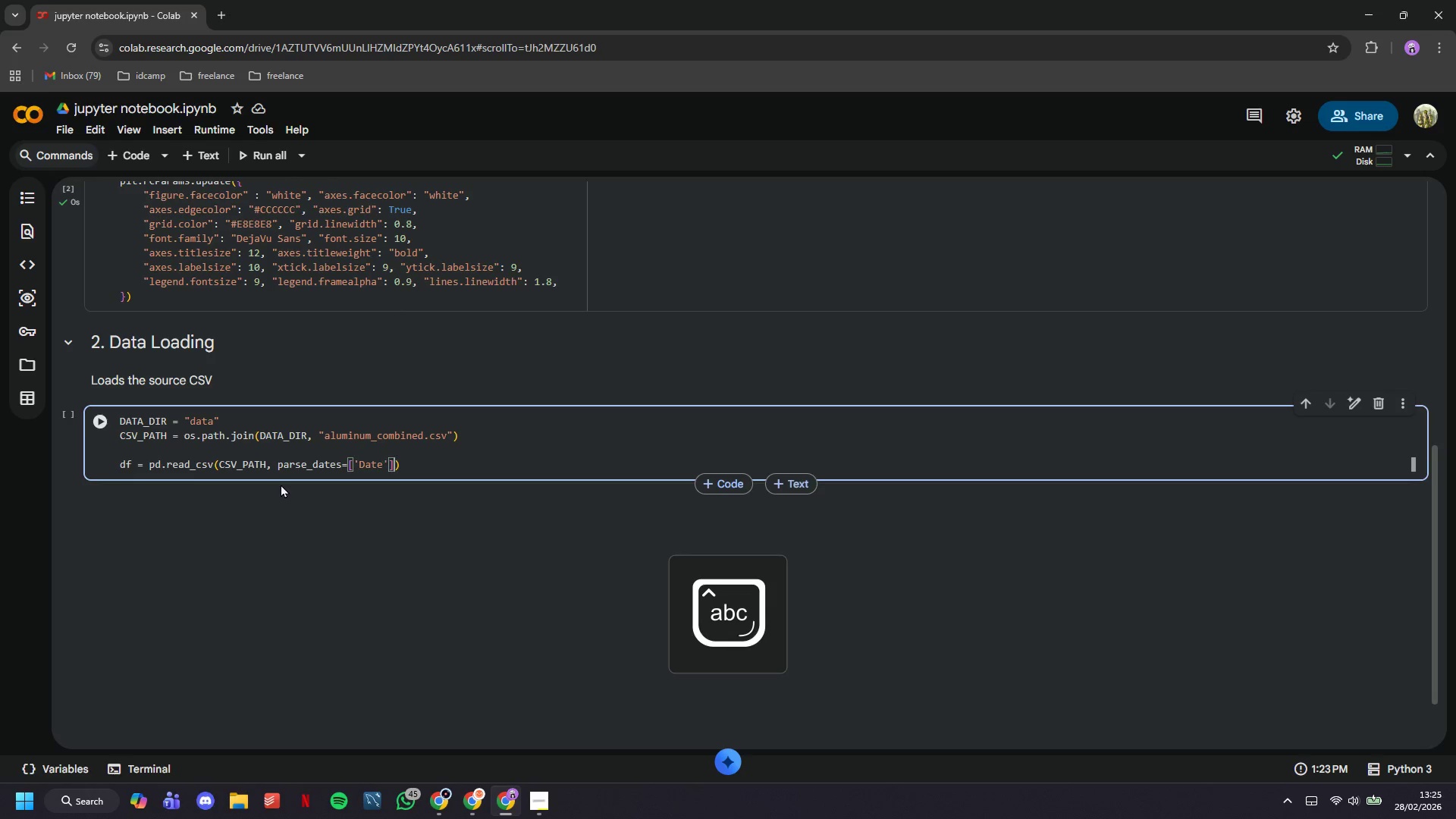 
key(ArrowRight)
 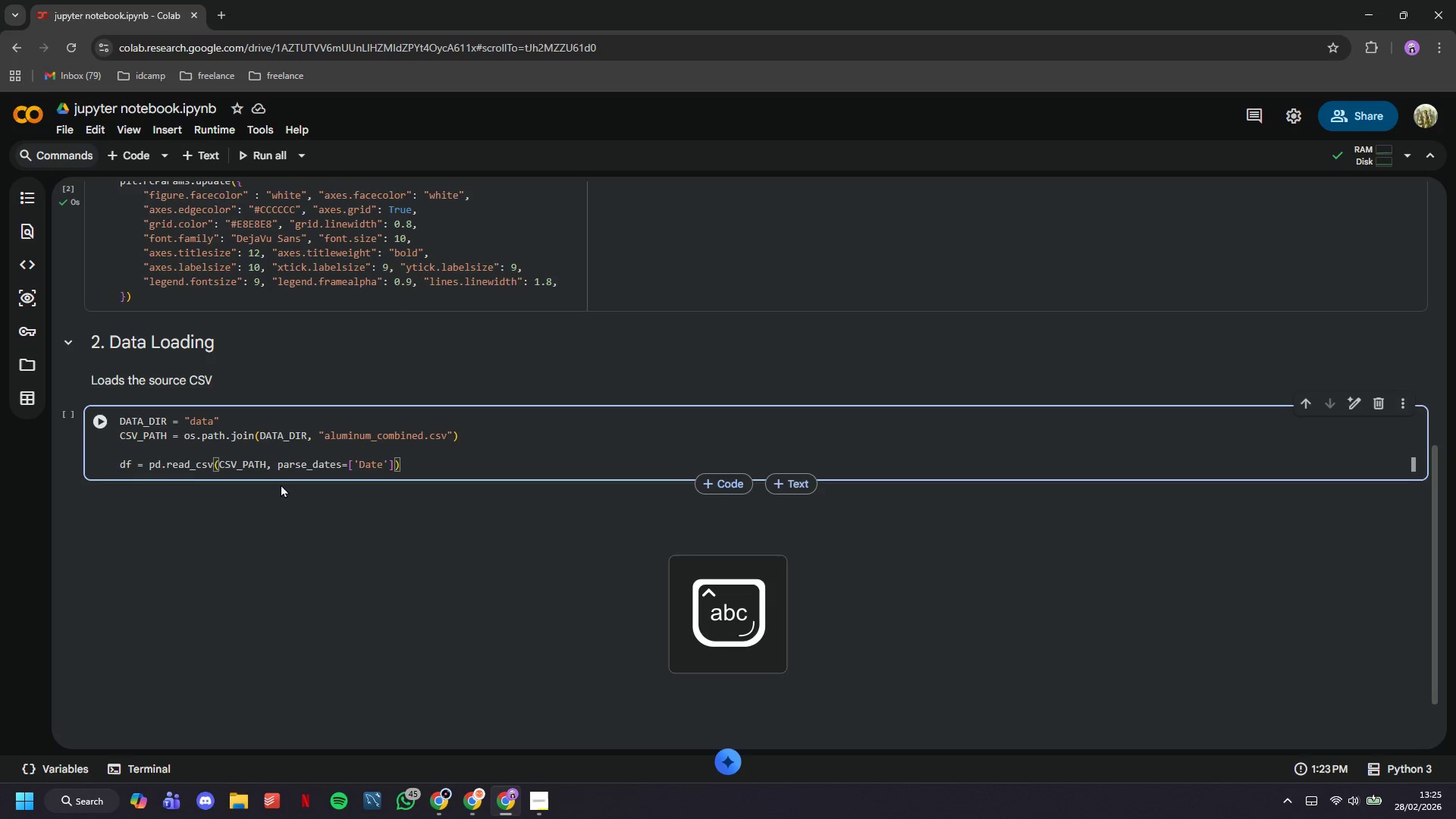 
type(, index_col='Date)
 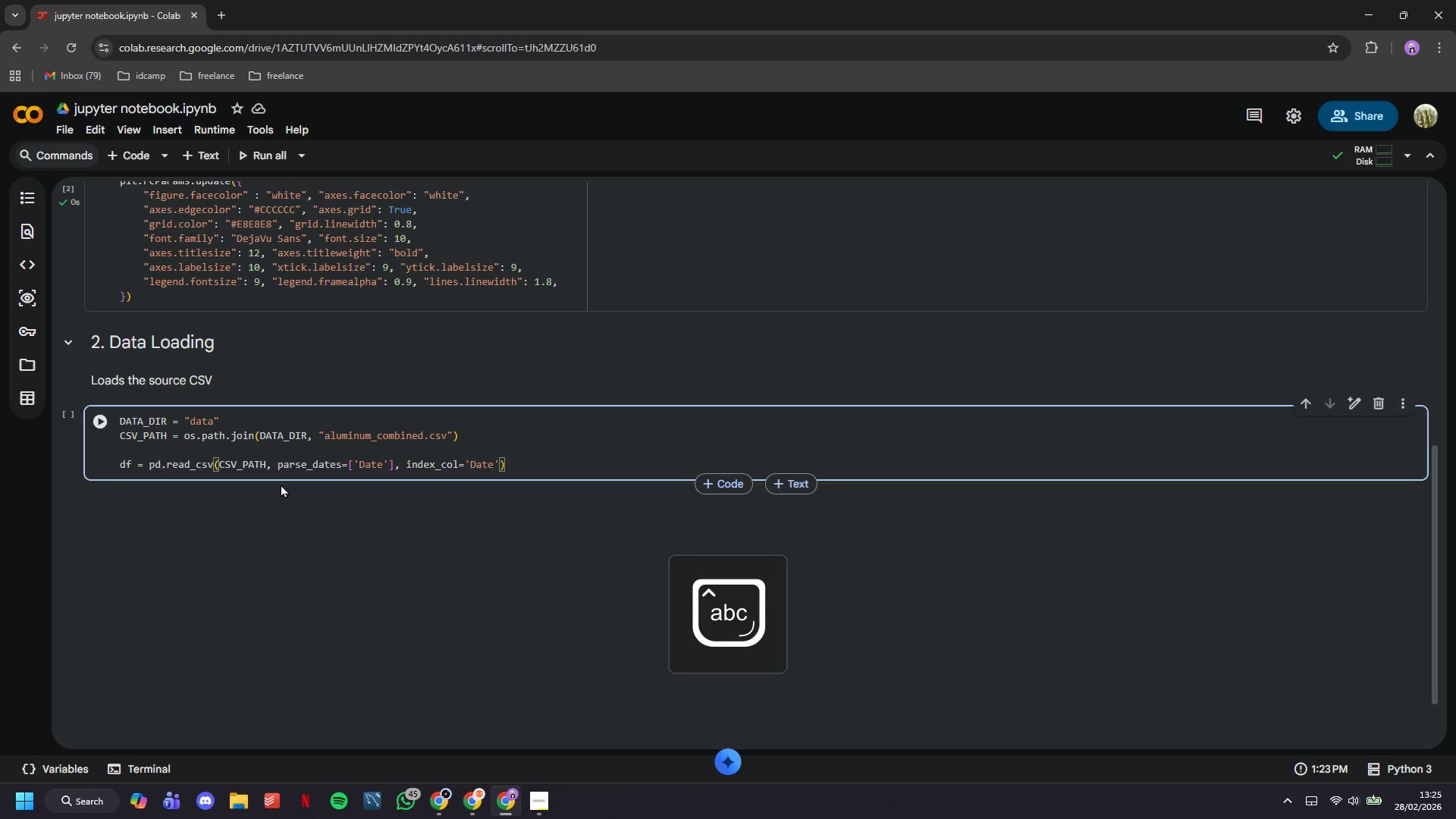 
key(ArrowRight)
 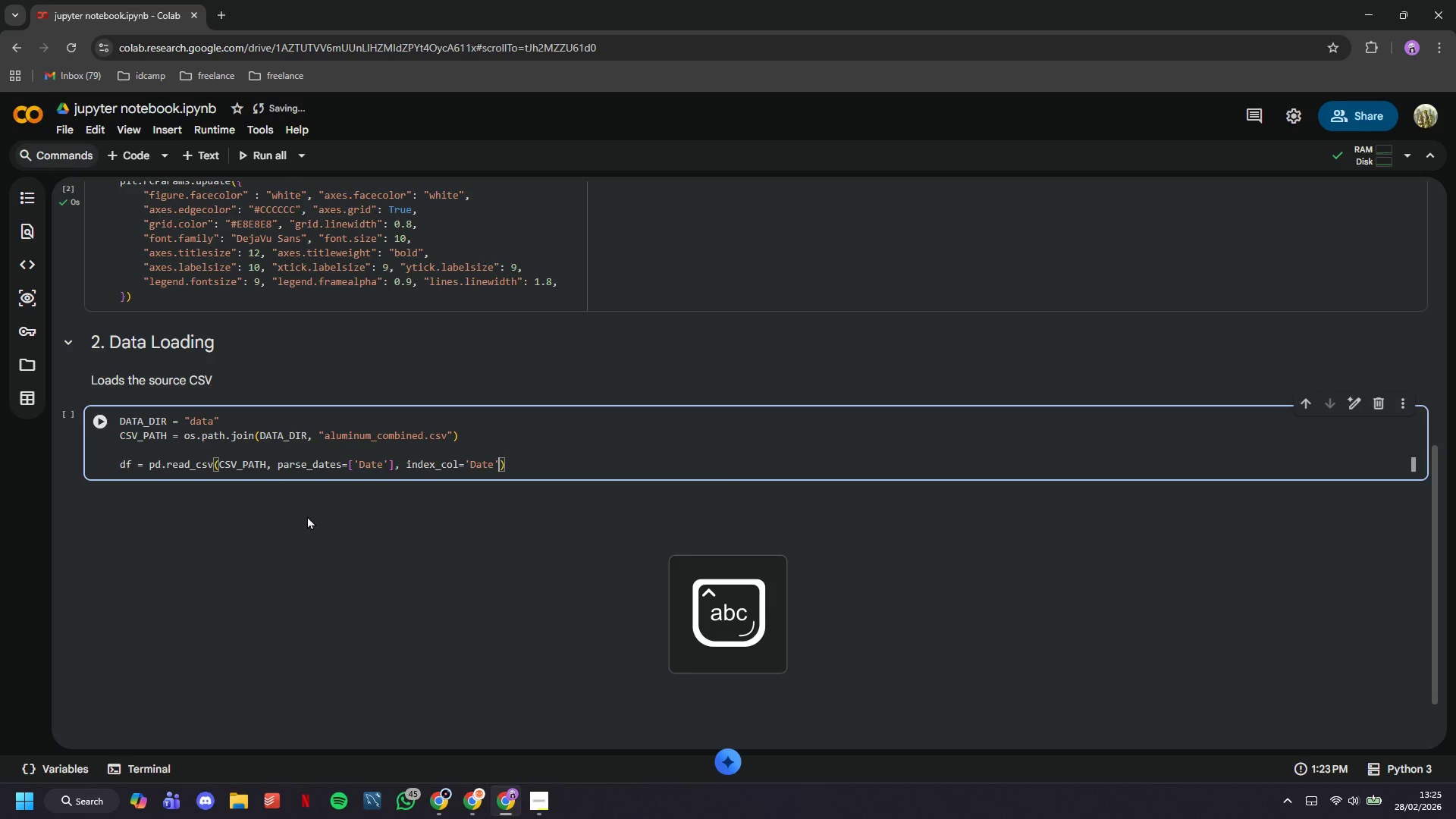 
key(ArrowRight)
 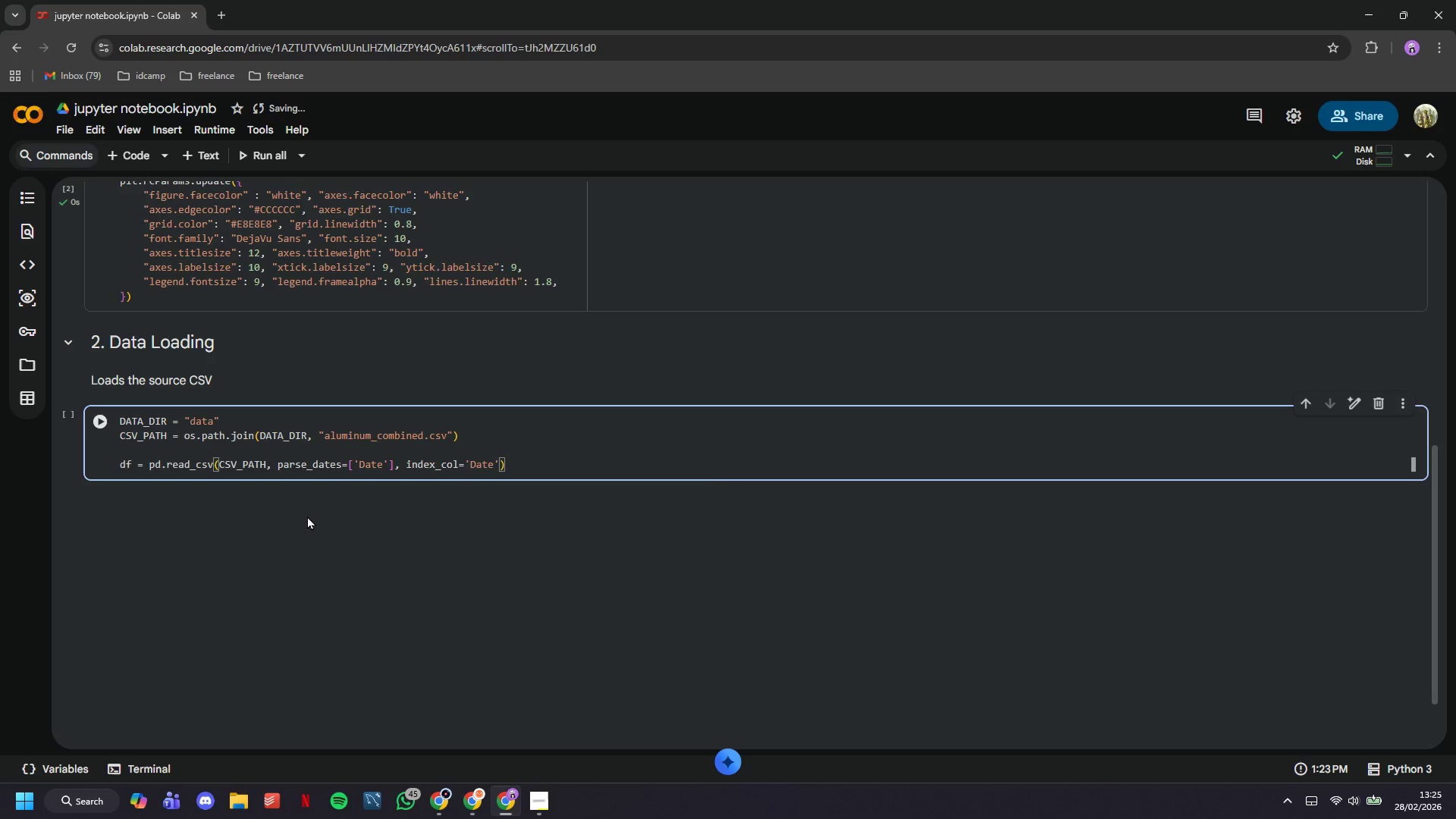 
key(Enter)
 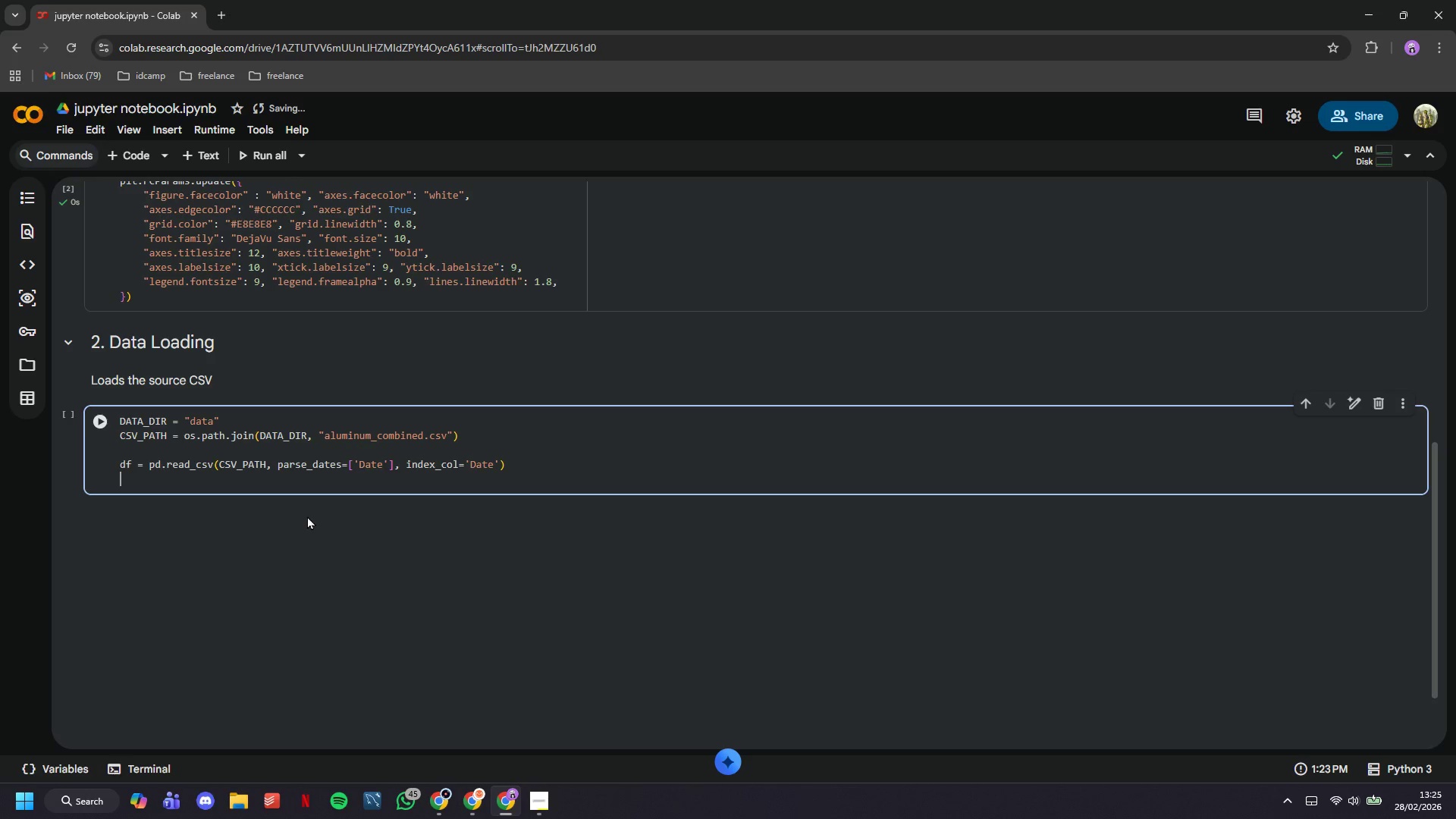 
type(df = df[['Virgin_US_MT)
 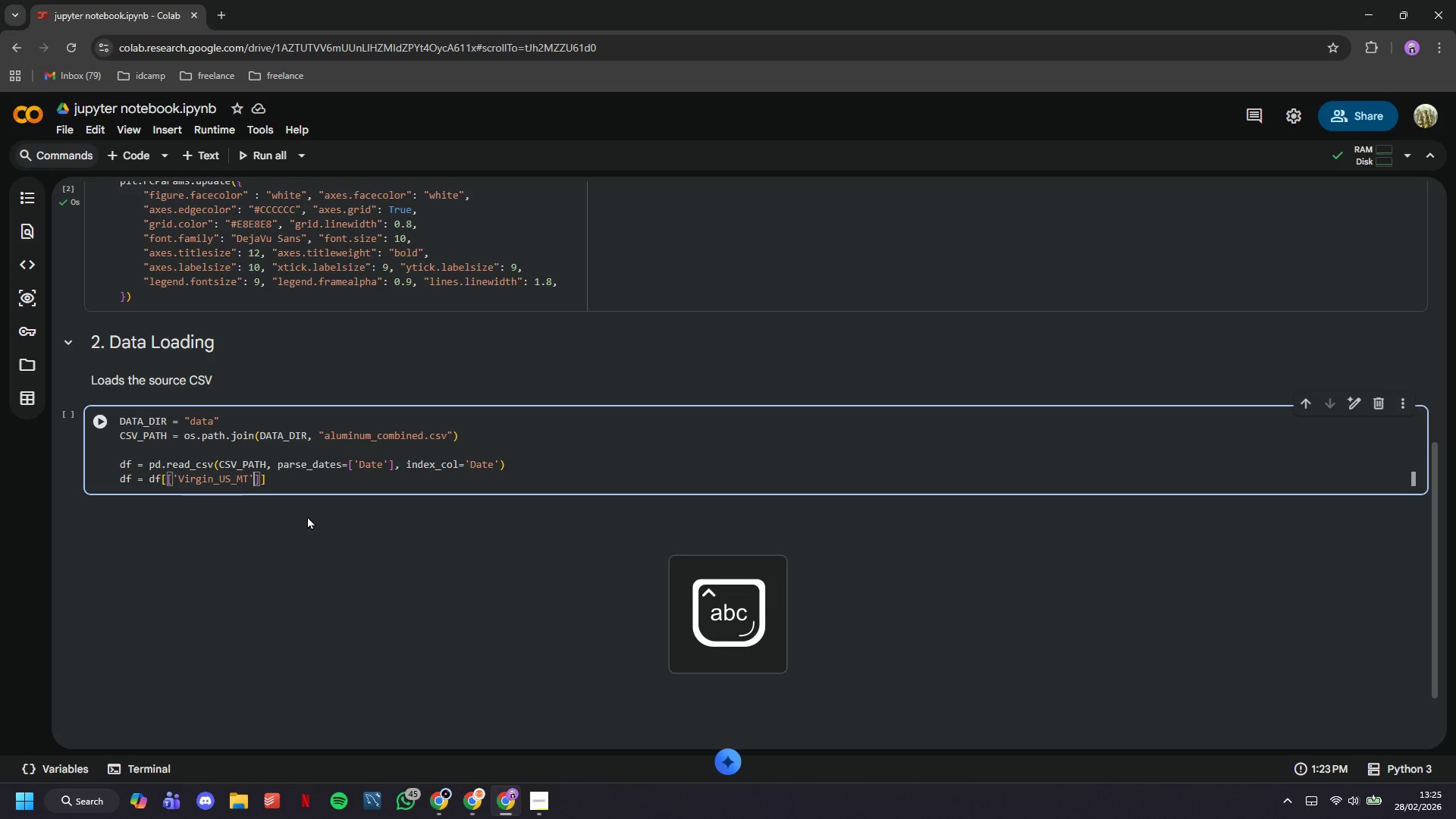 
 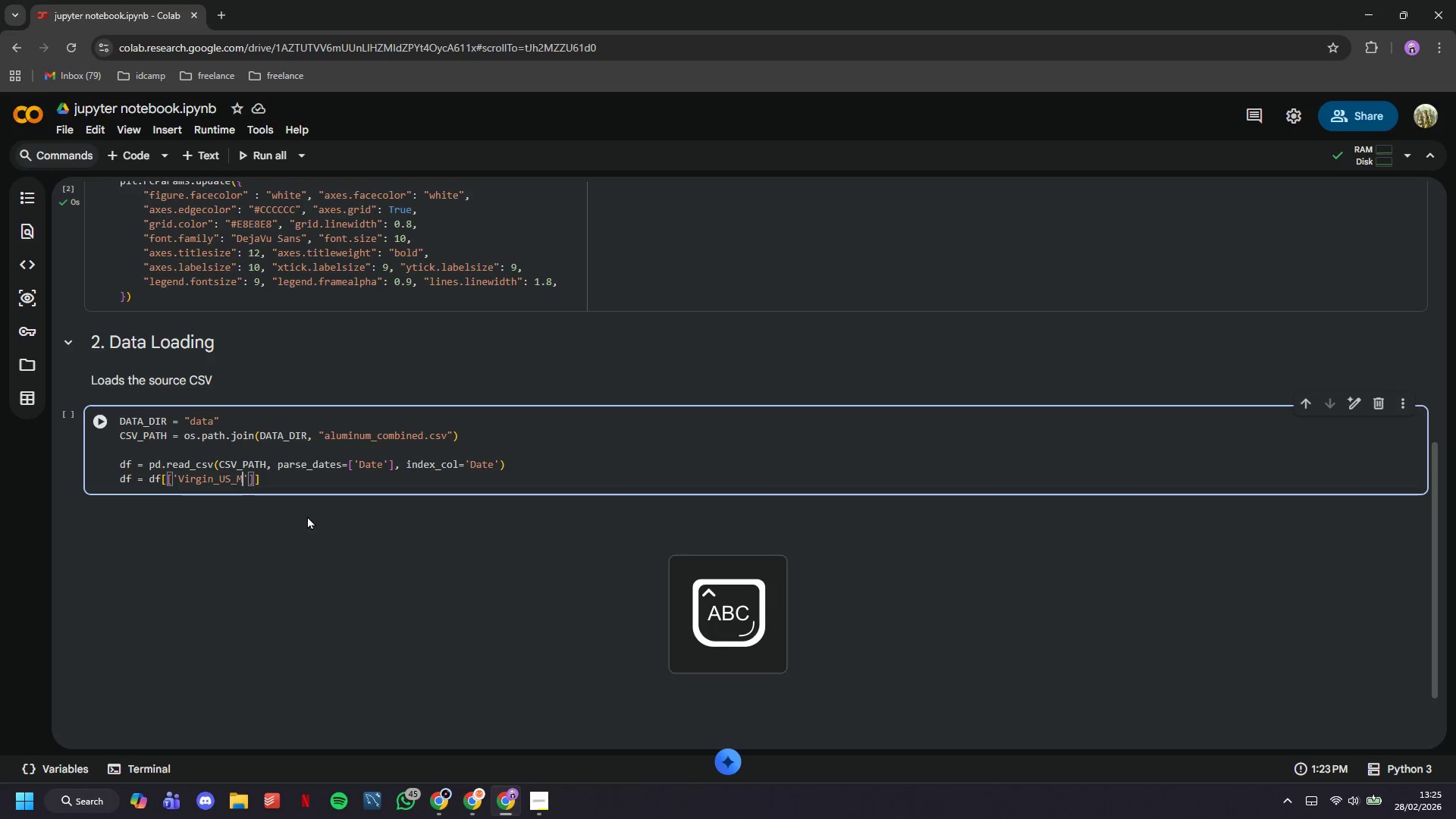 
key(ArrowRight)
 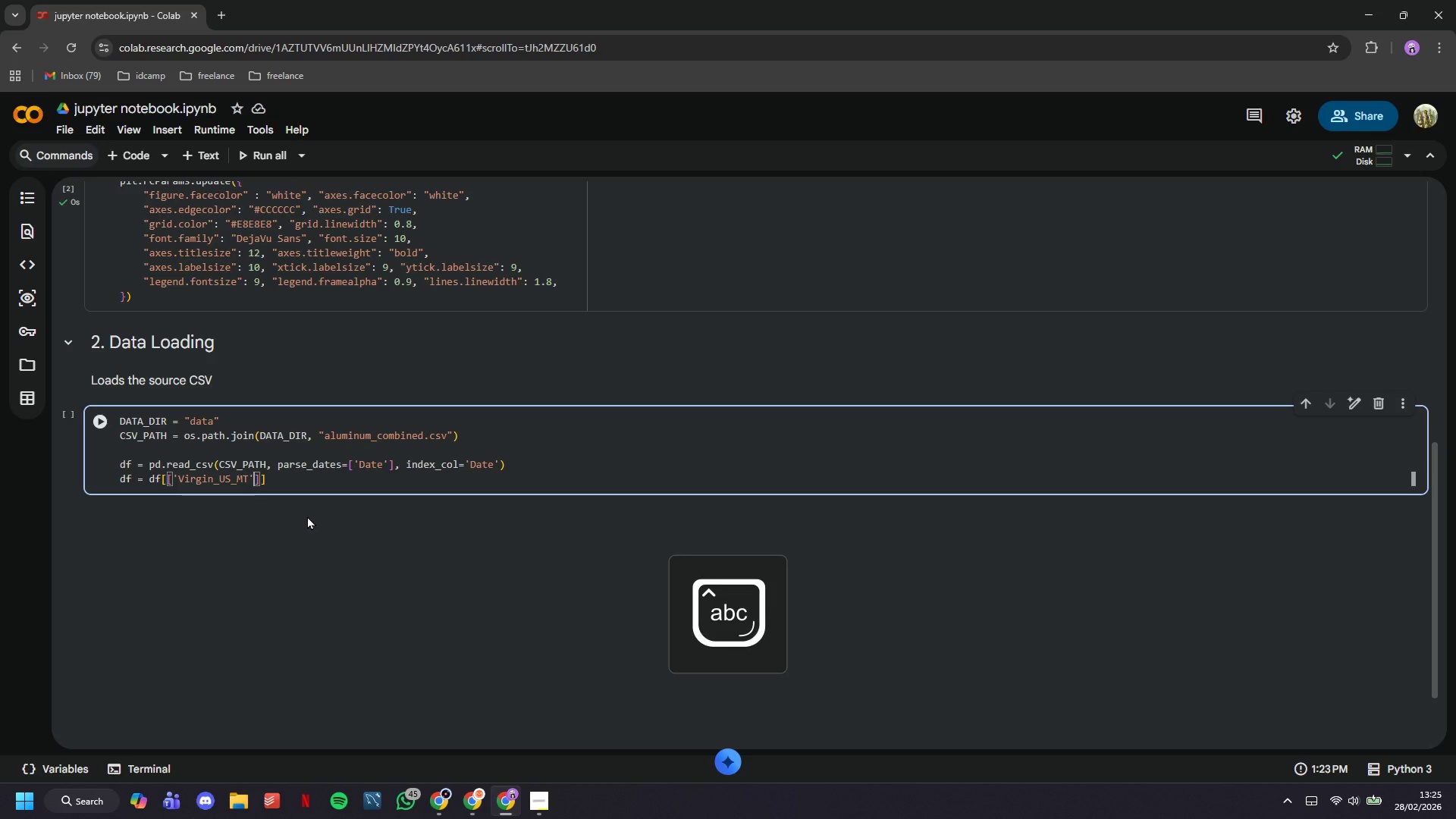 
type(, 'Recycled_USD_MT)
 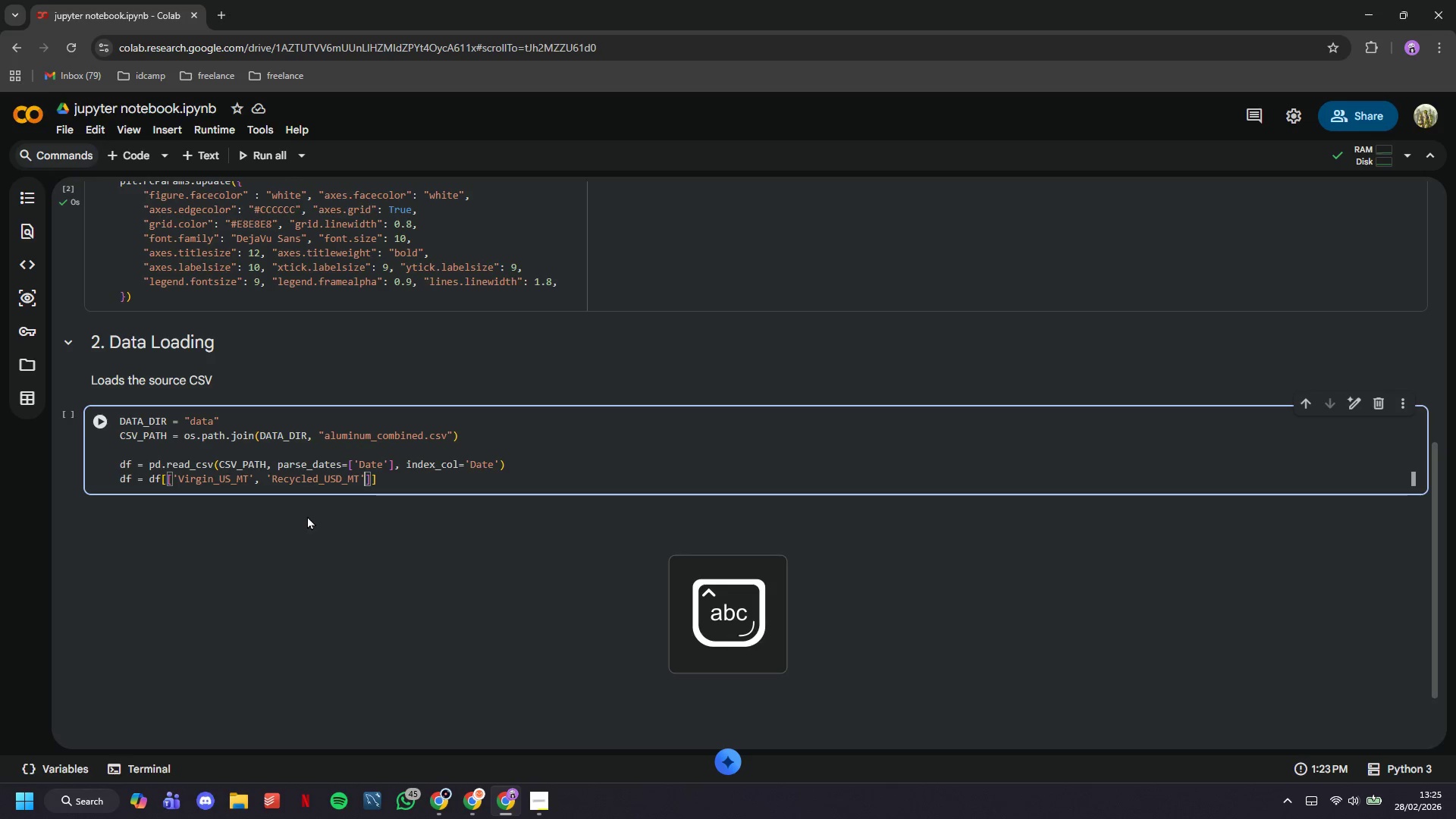 
 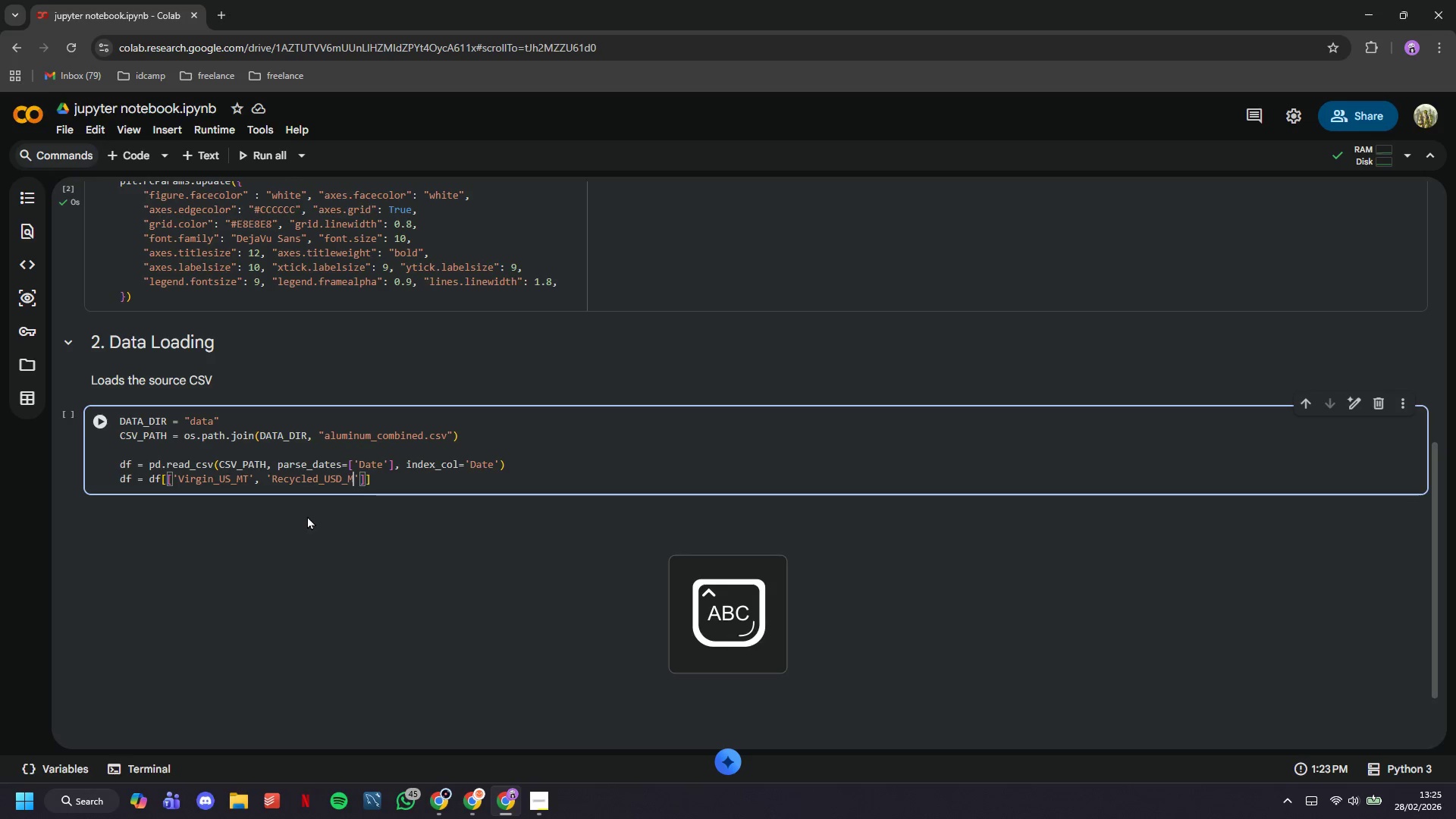 
key(ArrowRight)
 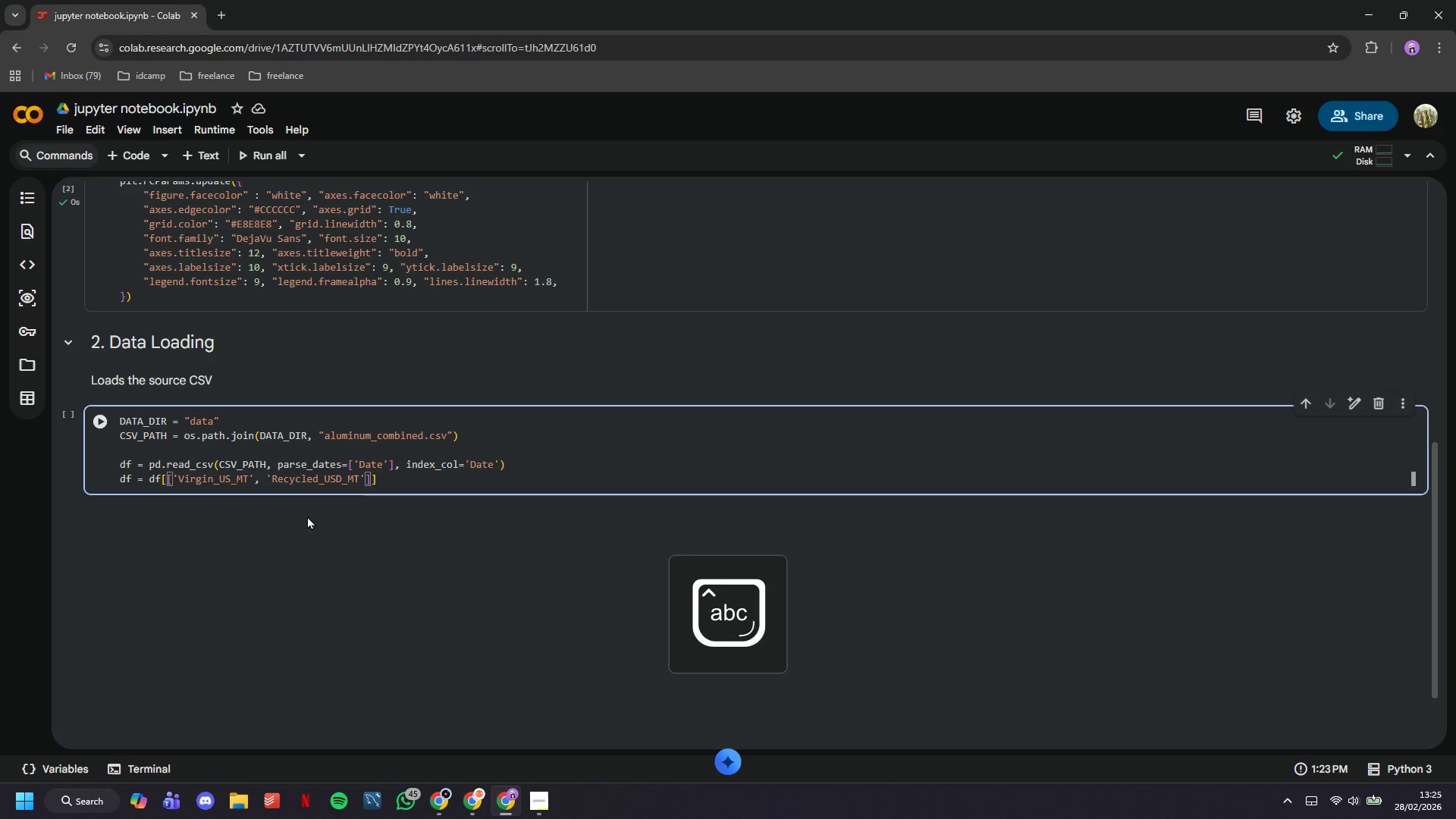 
key(ArrowRight)
 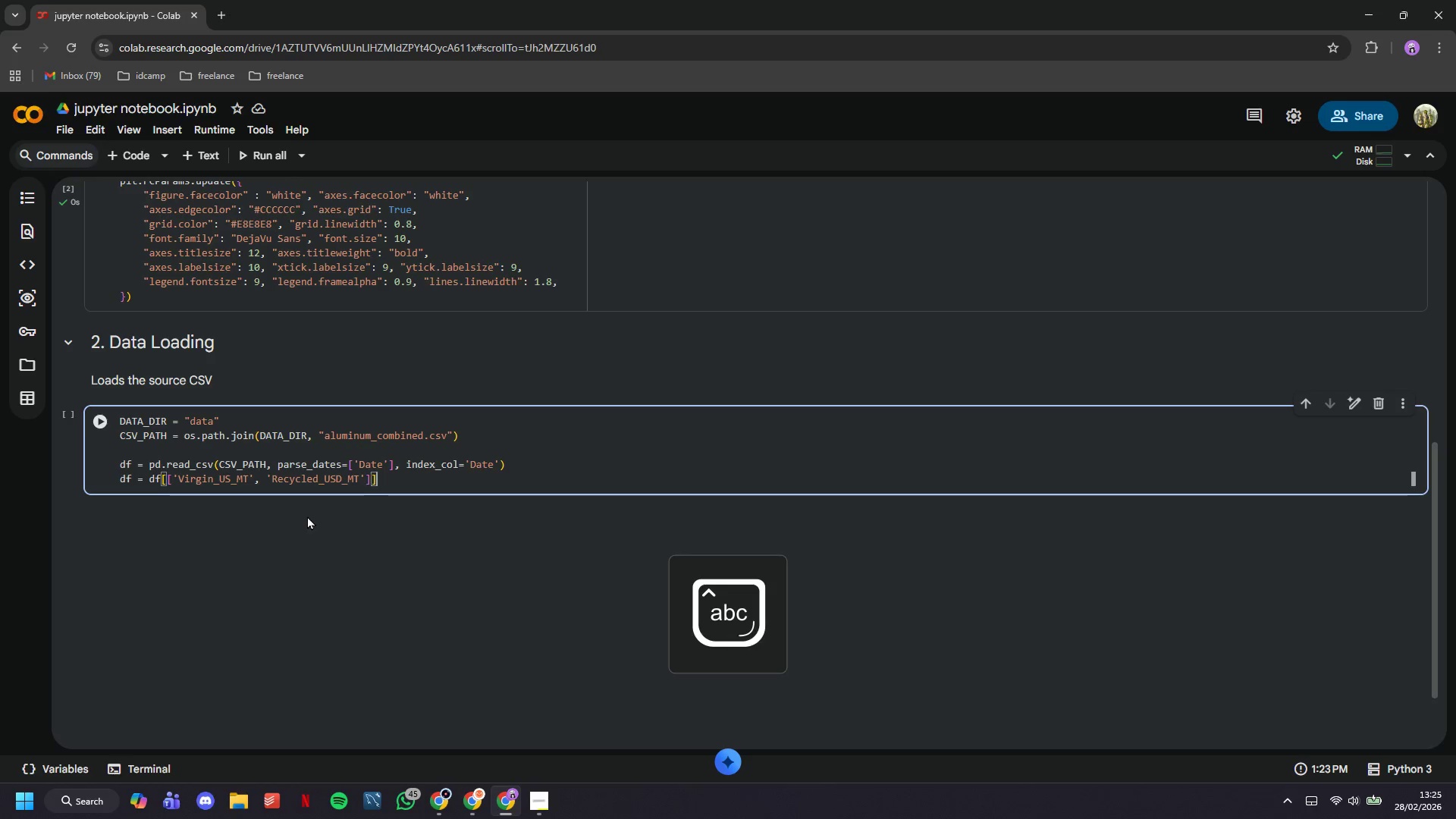 
key(ArrowRight)
 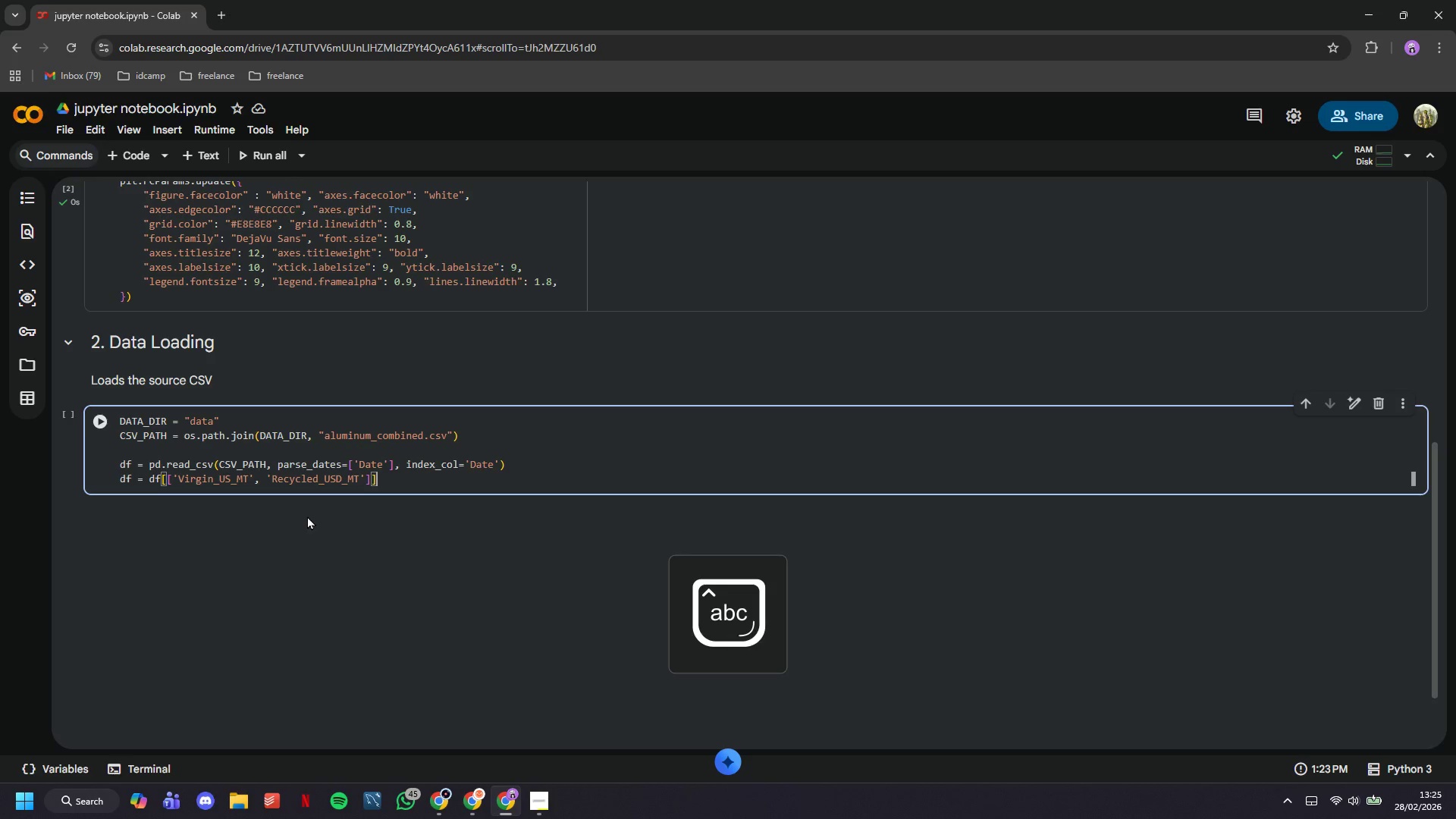 
key(ArrowRight)
 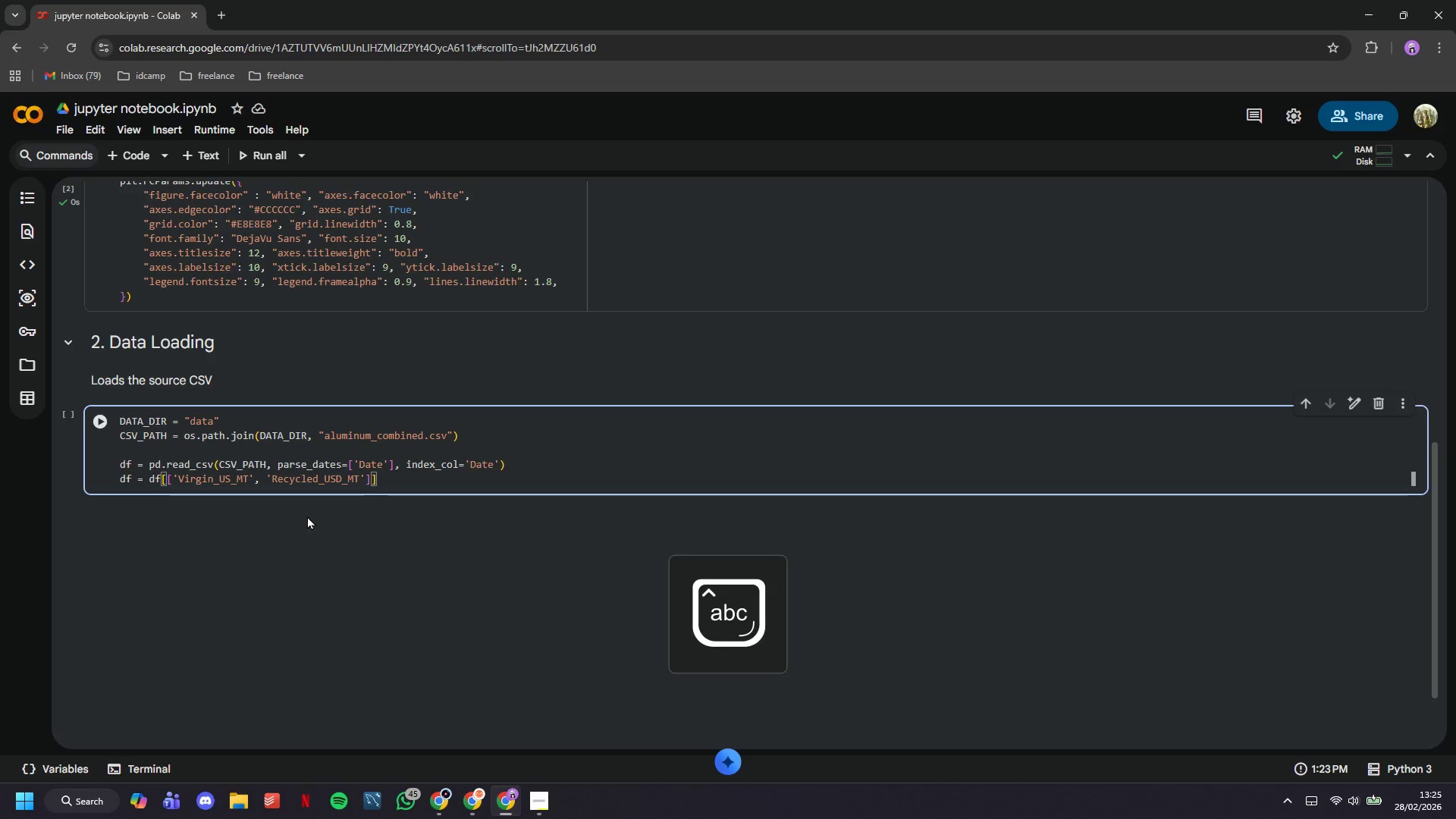 
type(.copy()
 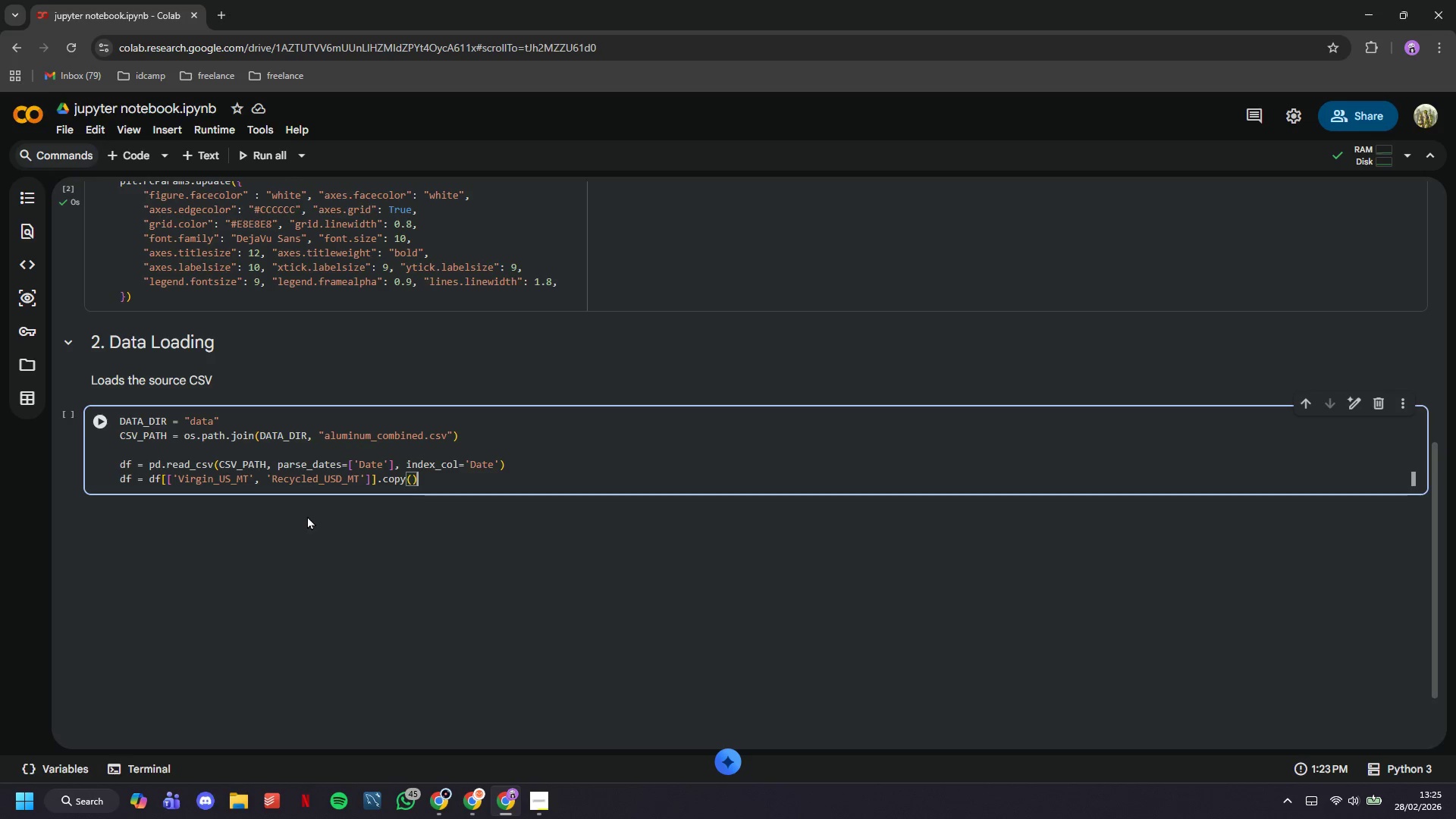 
 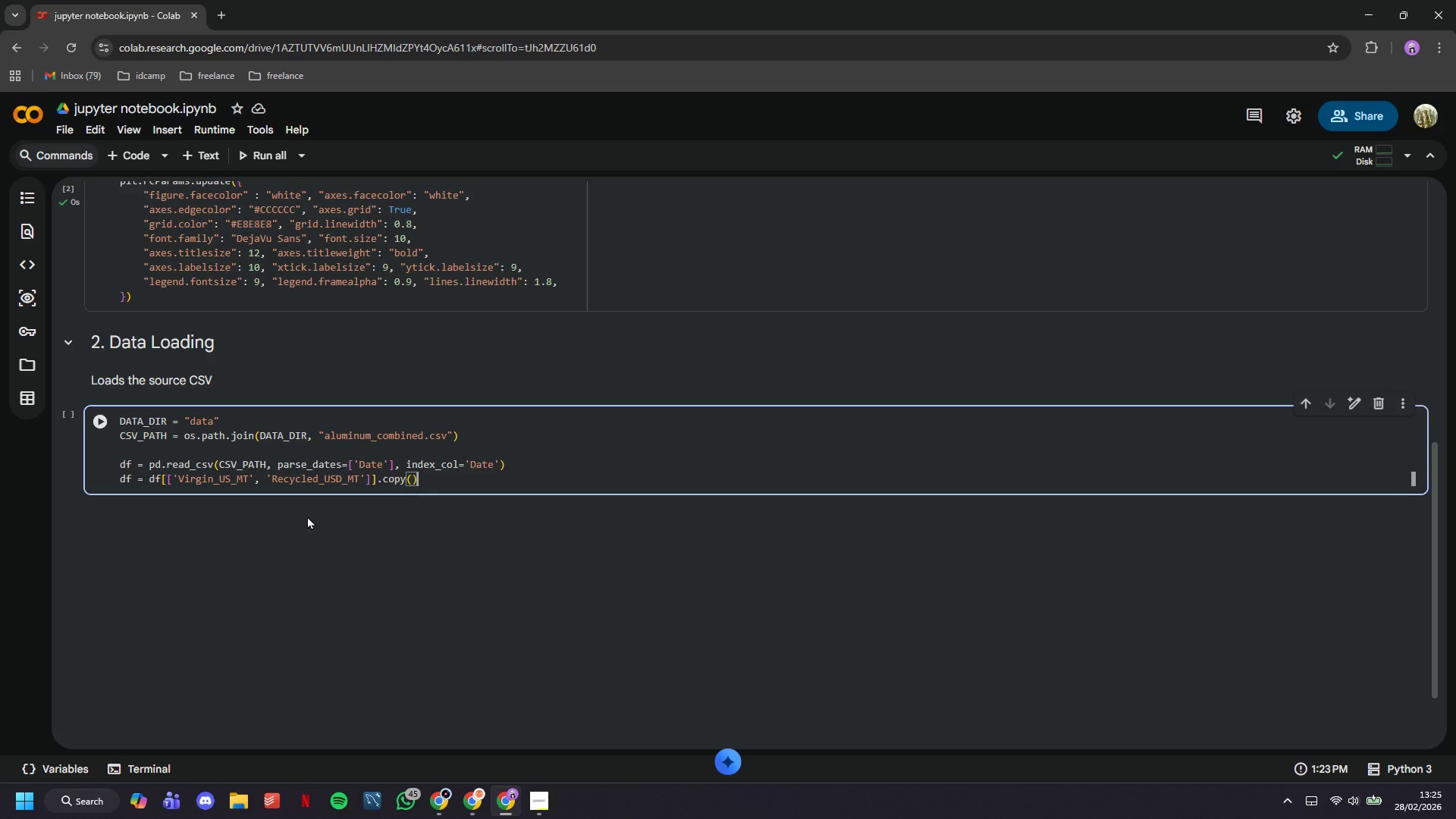 
key(ArrowRight)
 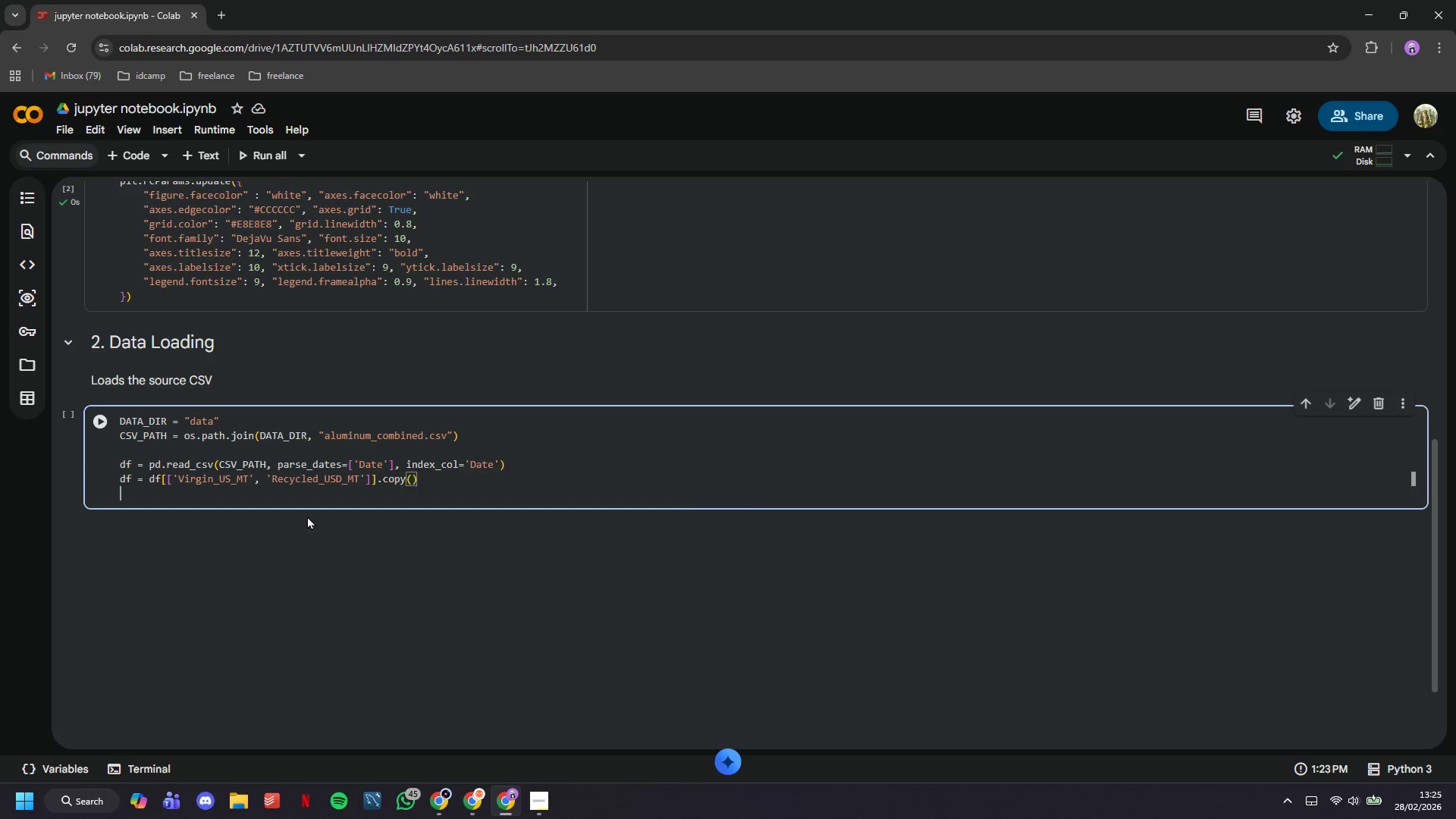 
key(Enter)
 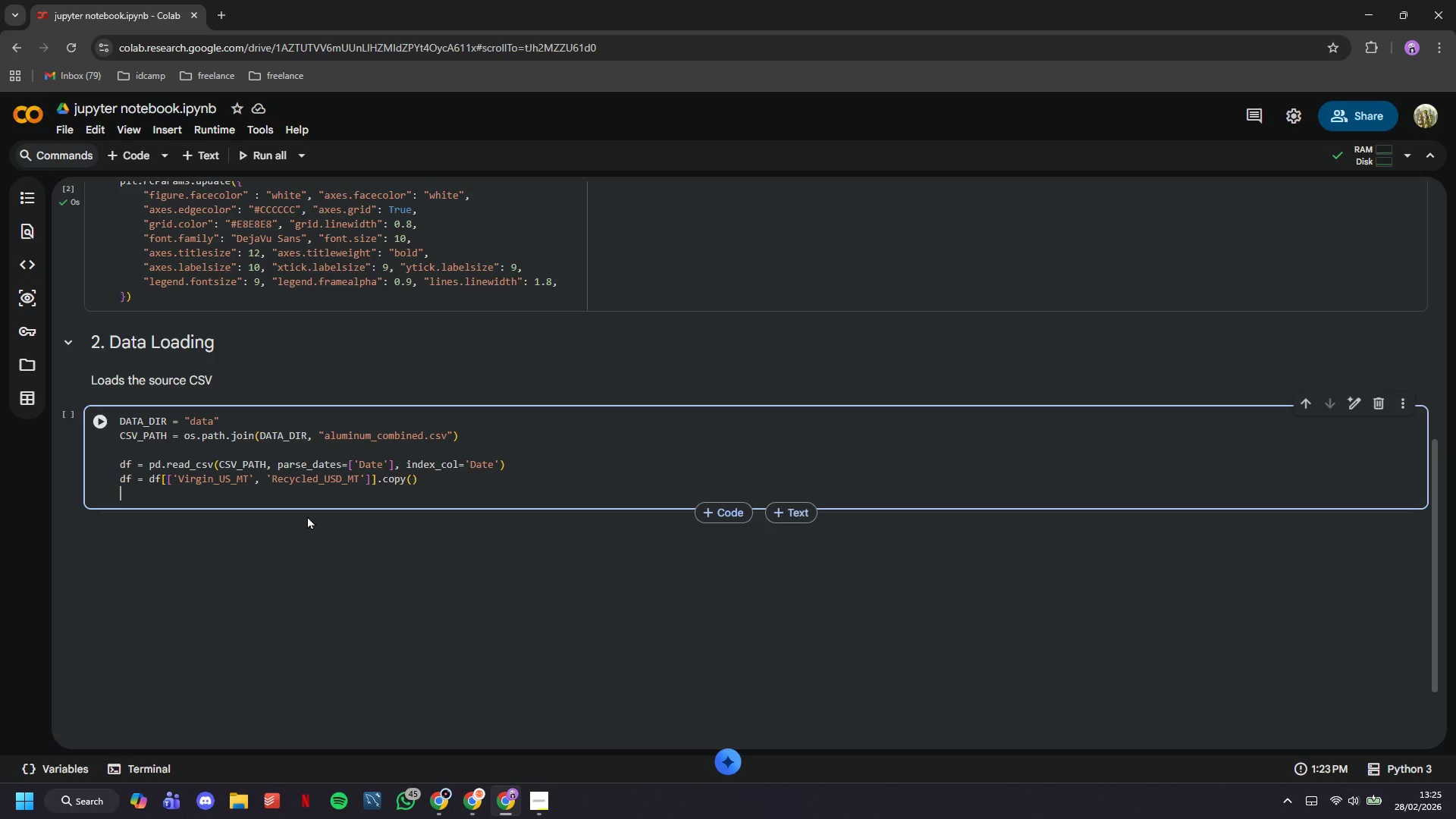 
key(Enter)
 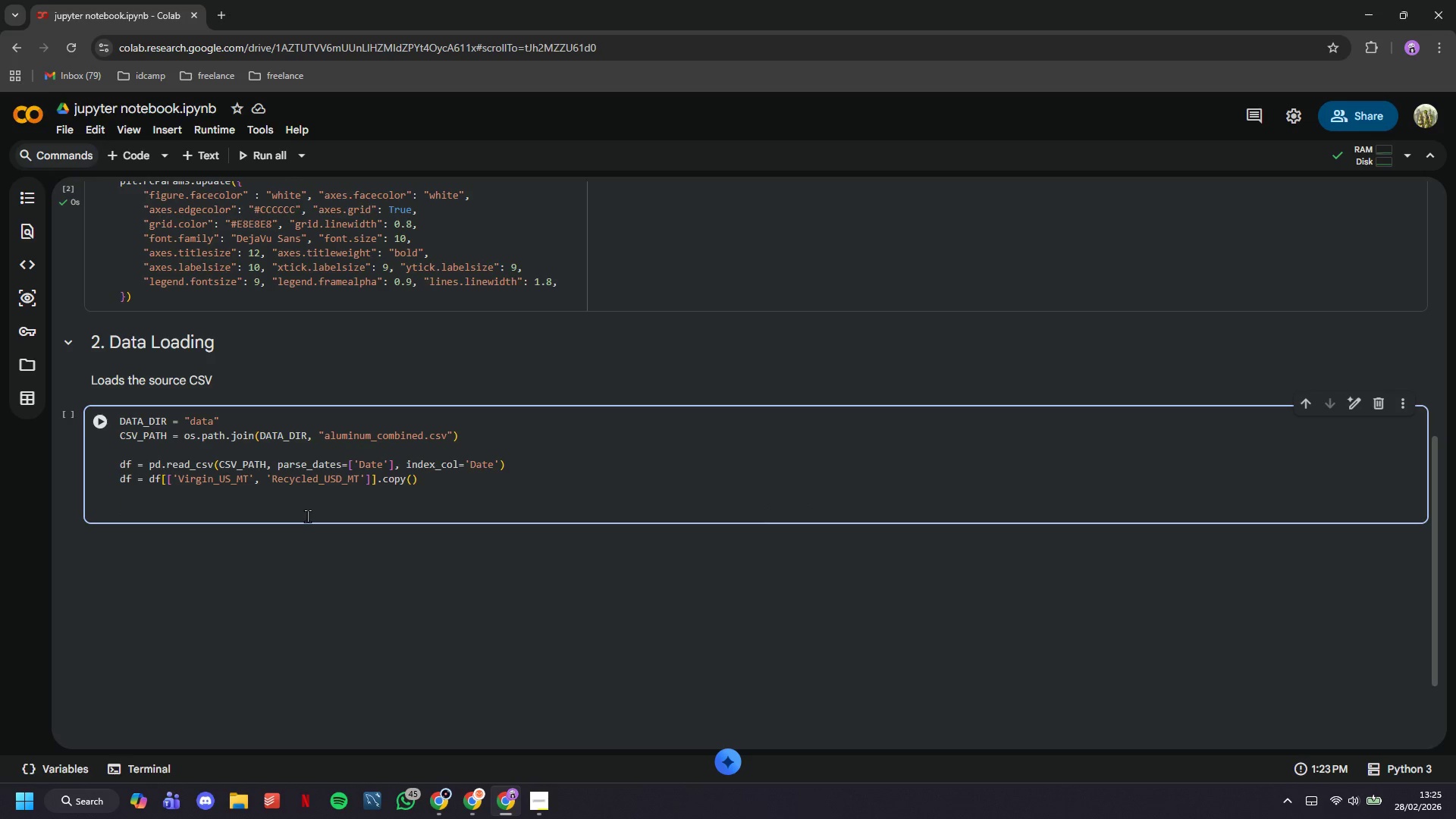 
type(print(f"Loaded )
 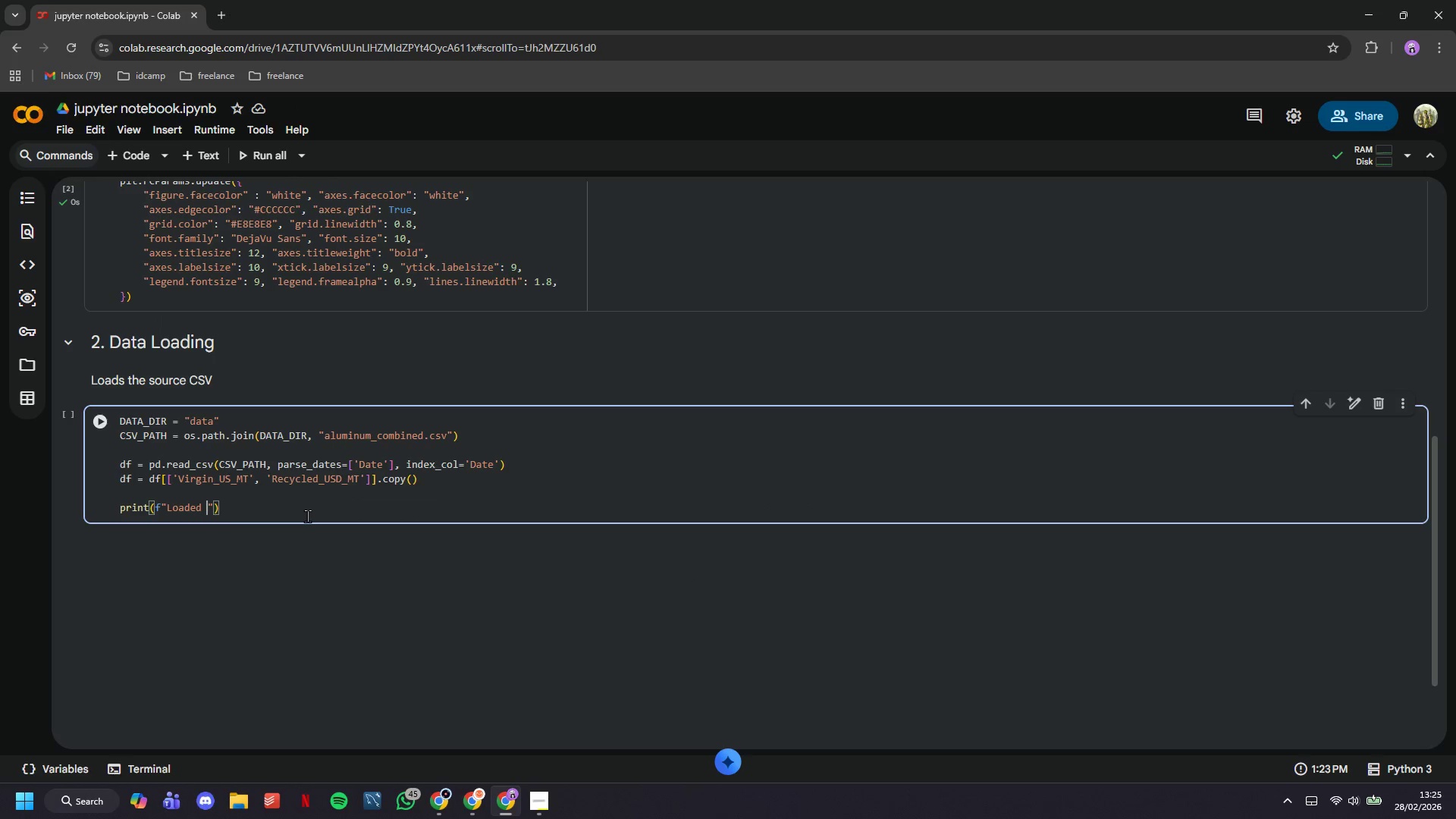 
key(Shift+ShiftLeft)
 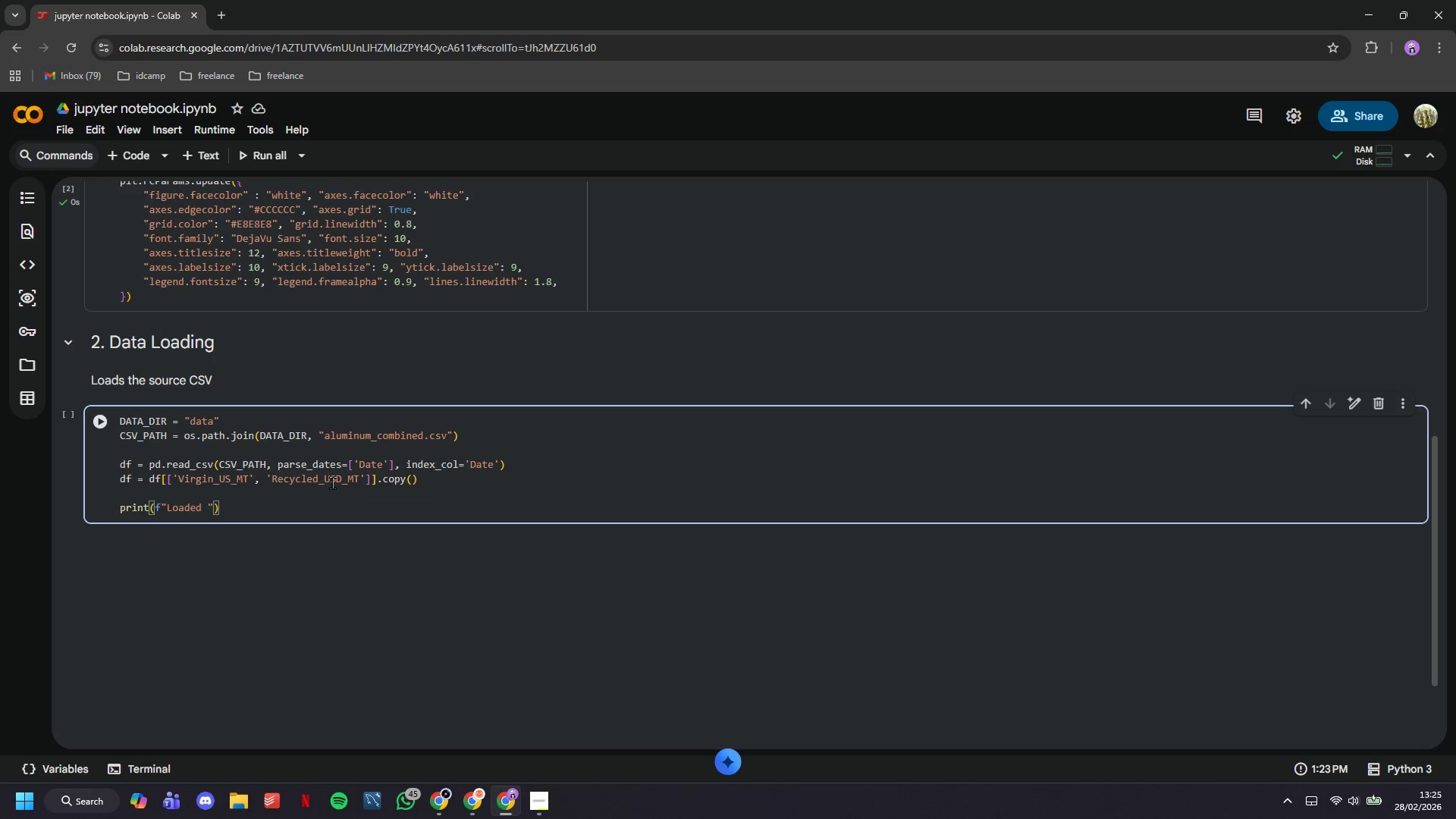 
key(ArrowLeft)
 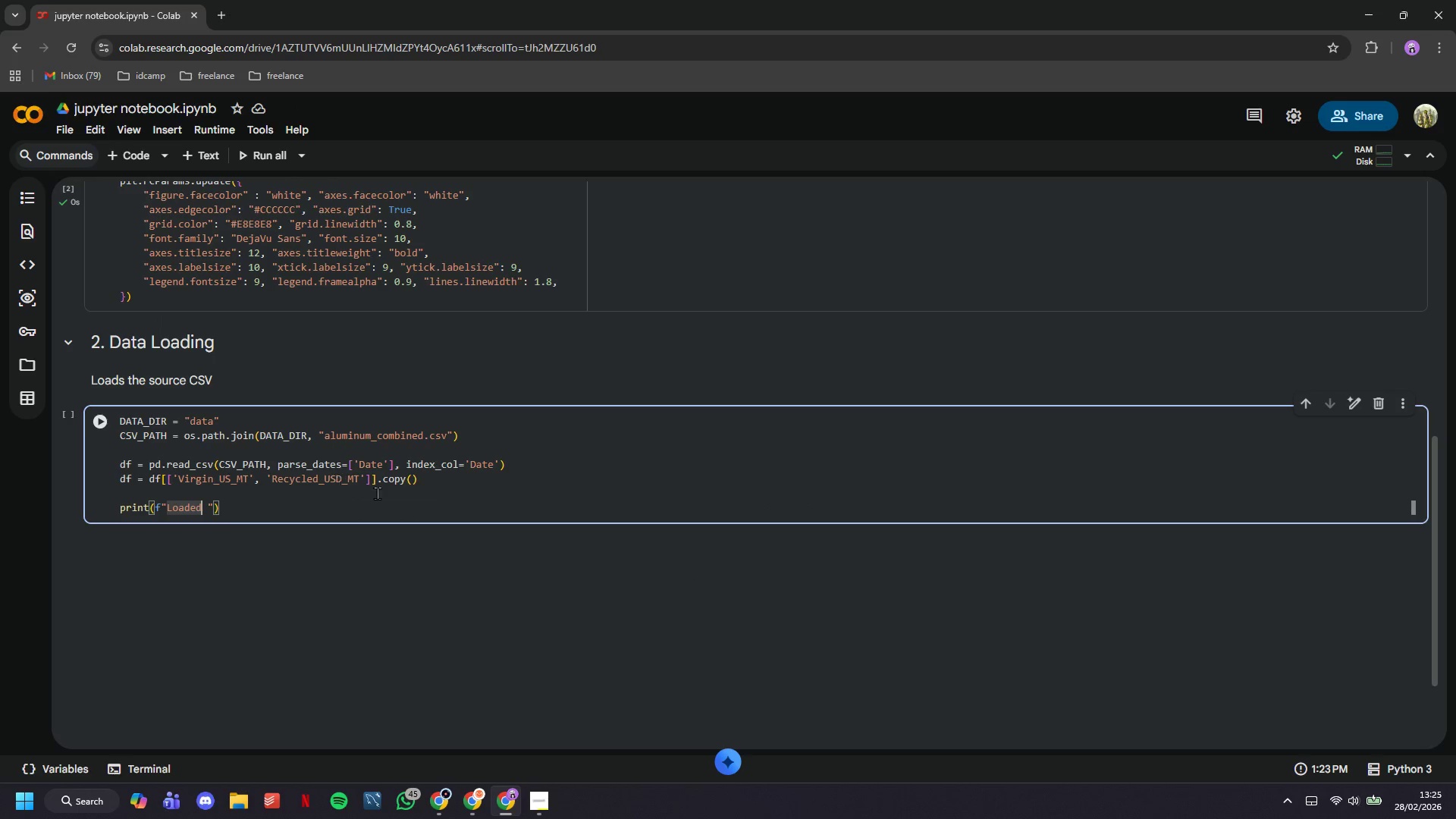 
key(ArrowRight)
 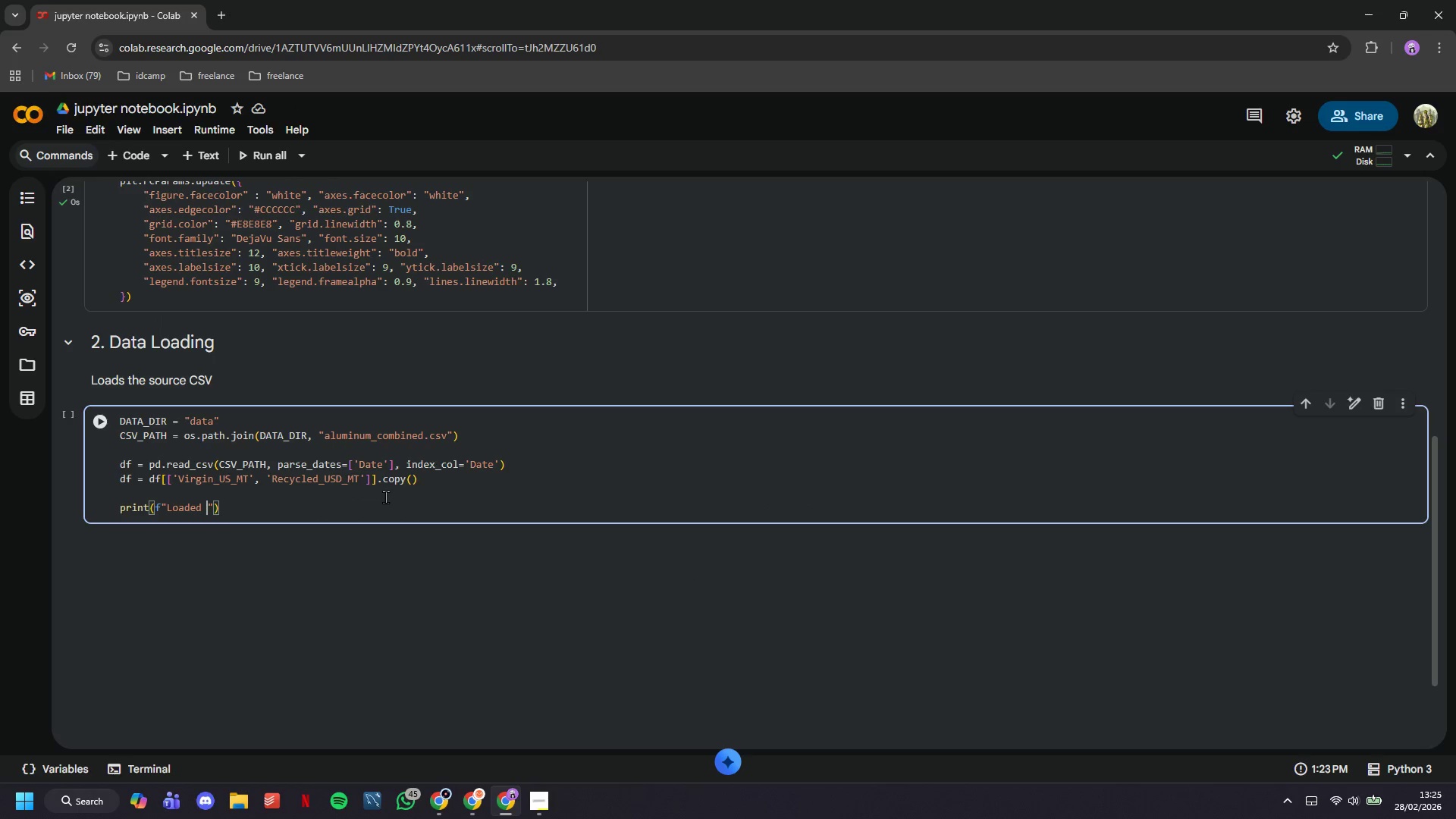 
type({len(d)
 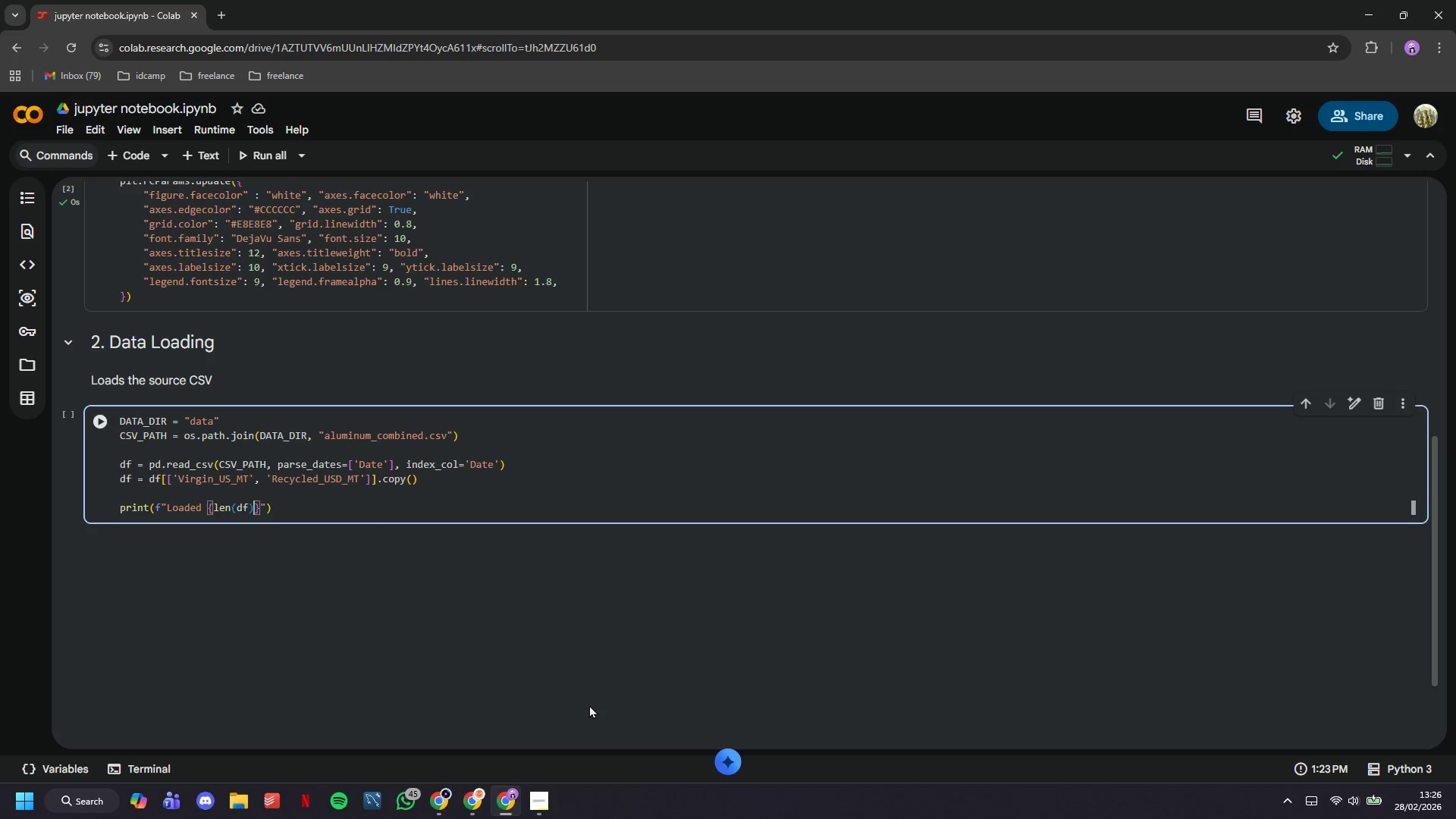 
 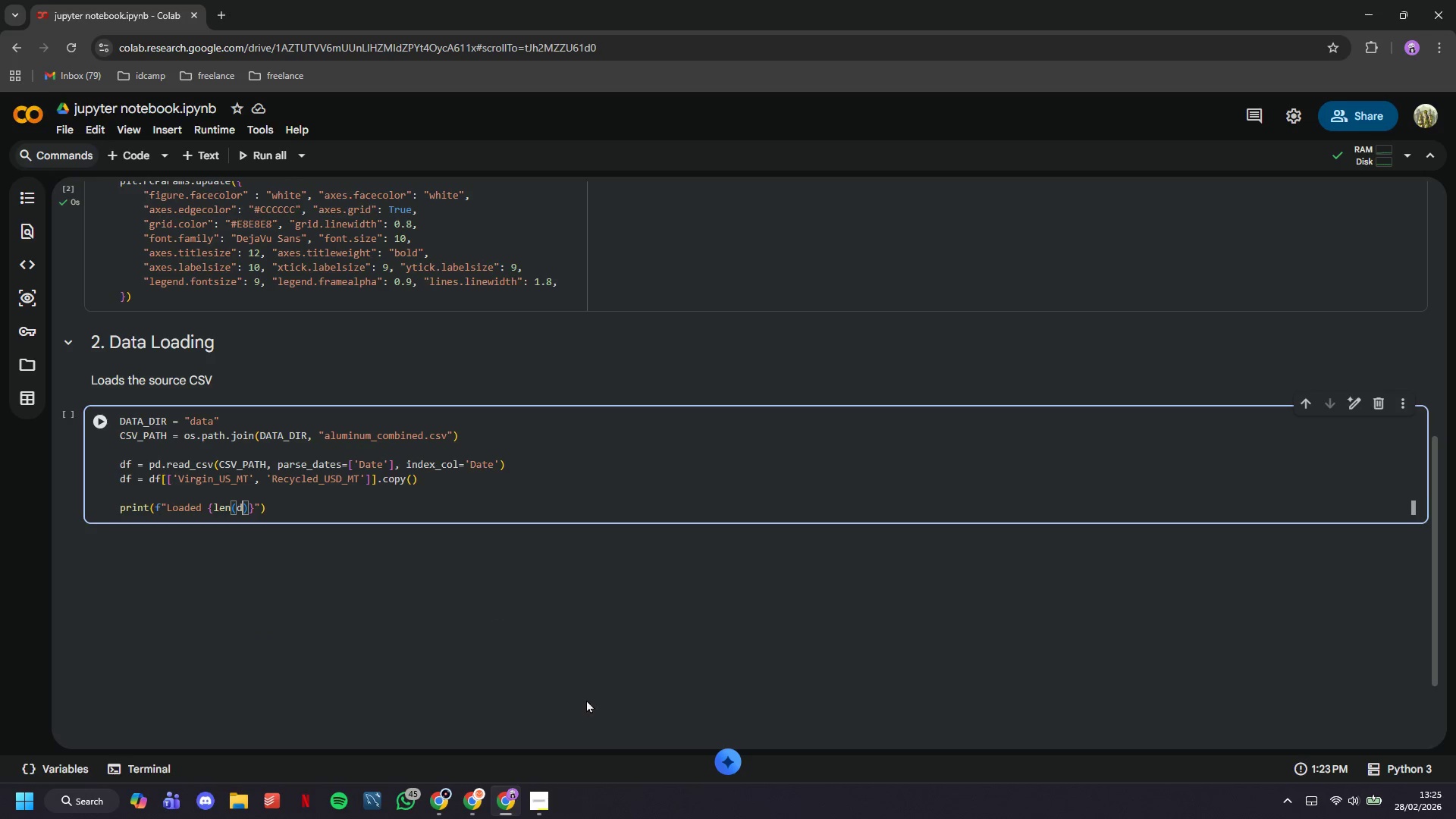 
key(F)
 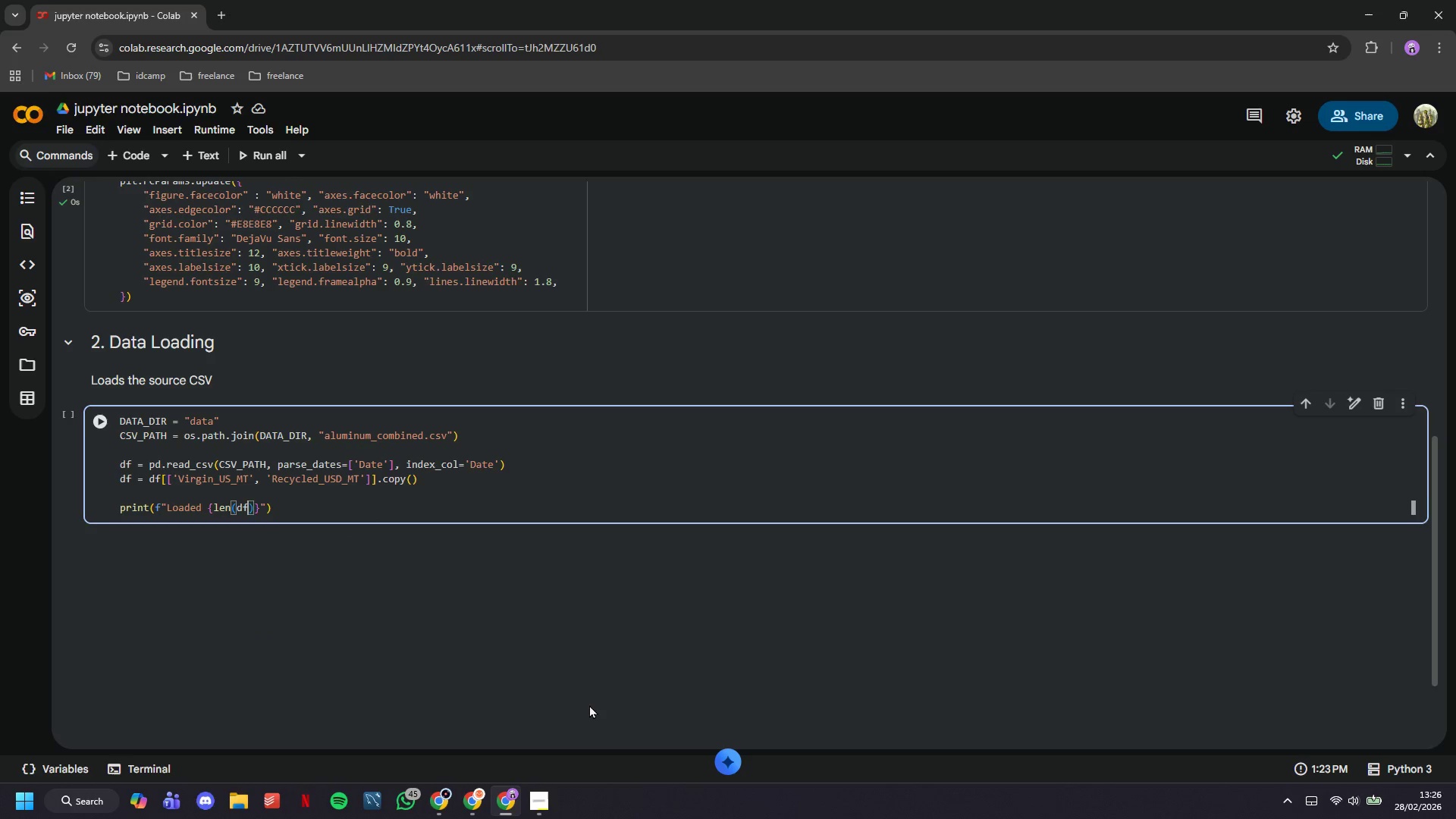 
key(ArrowRight)
 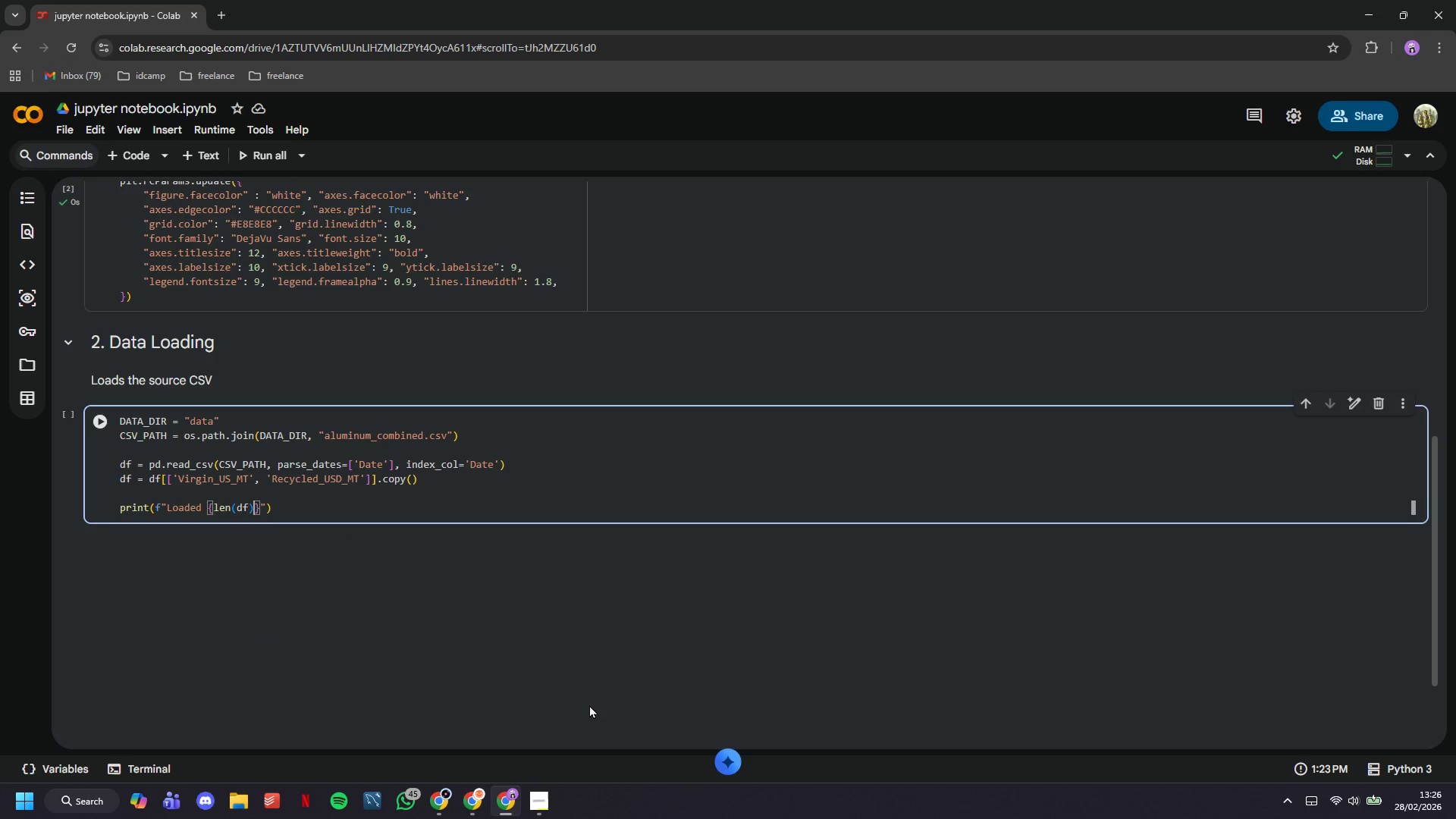 
key(ArrowRight)
 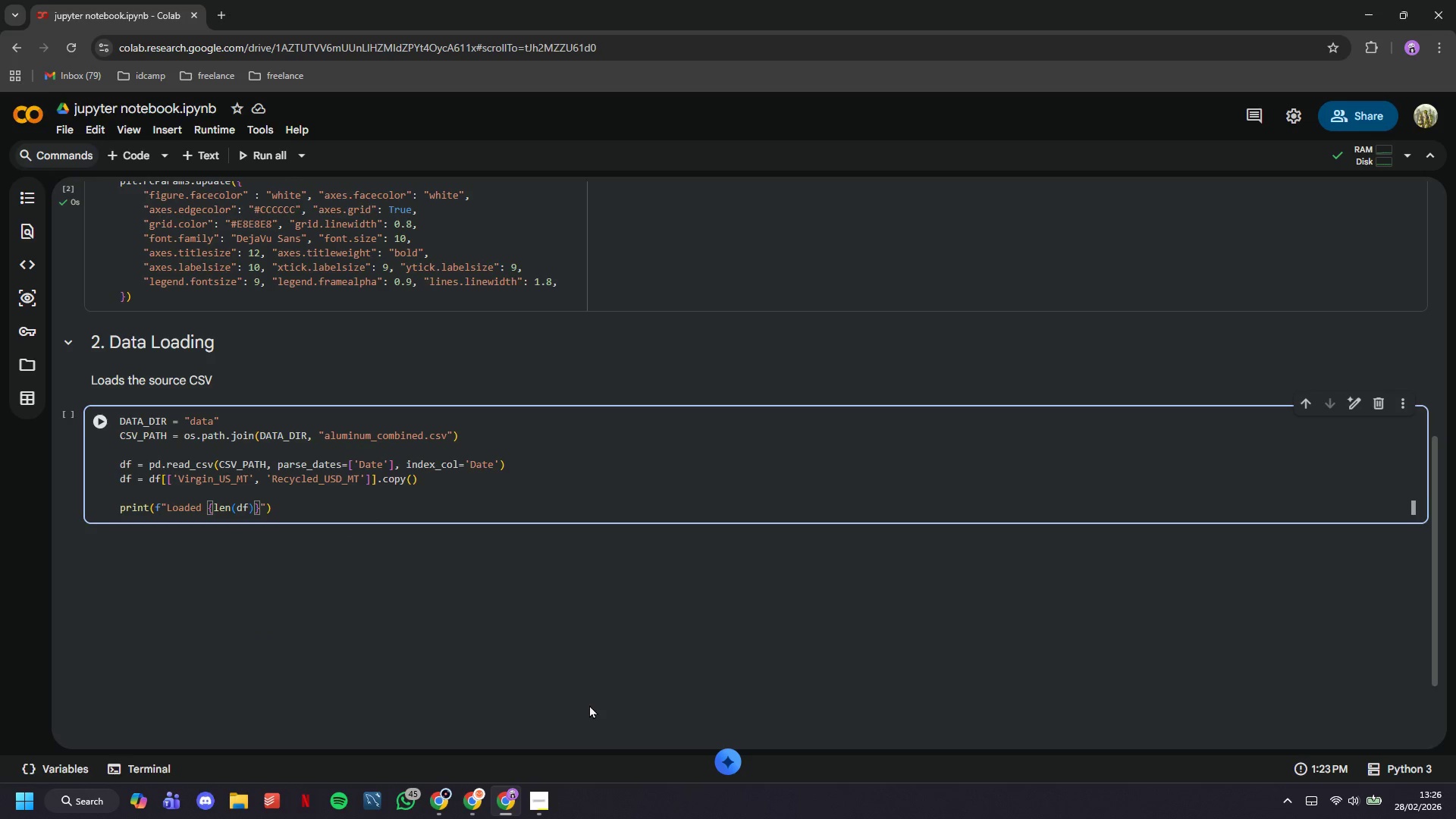 
type( months ({df.index[0)
 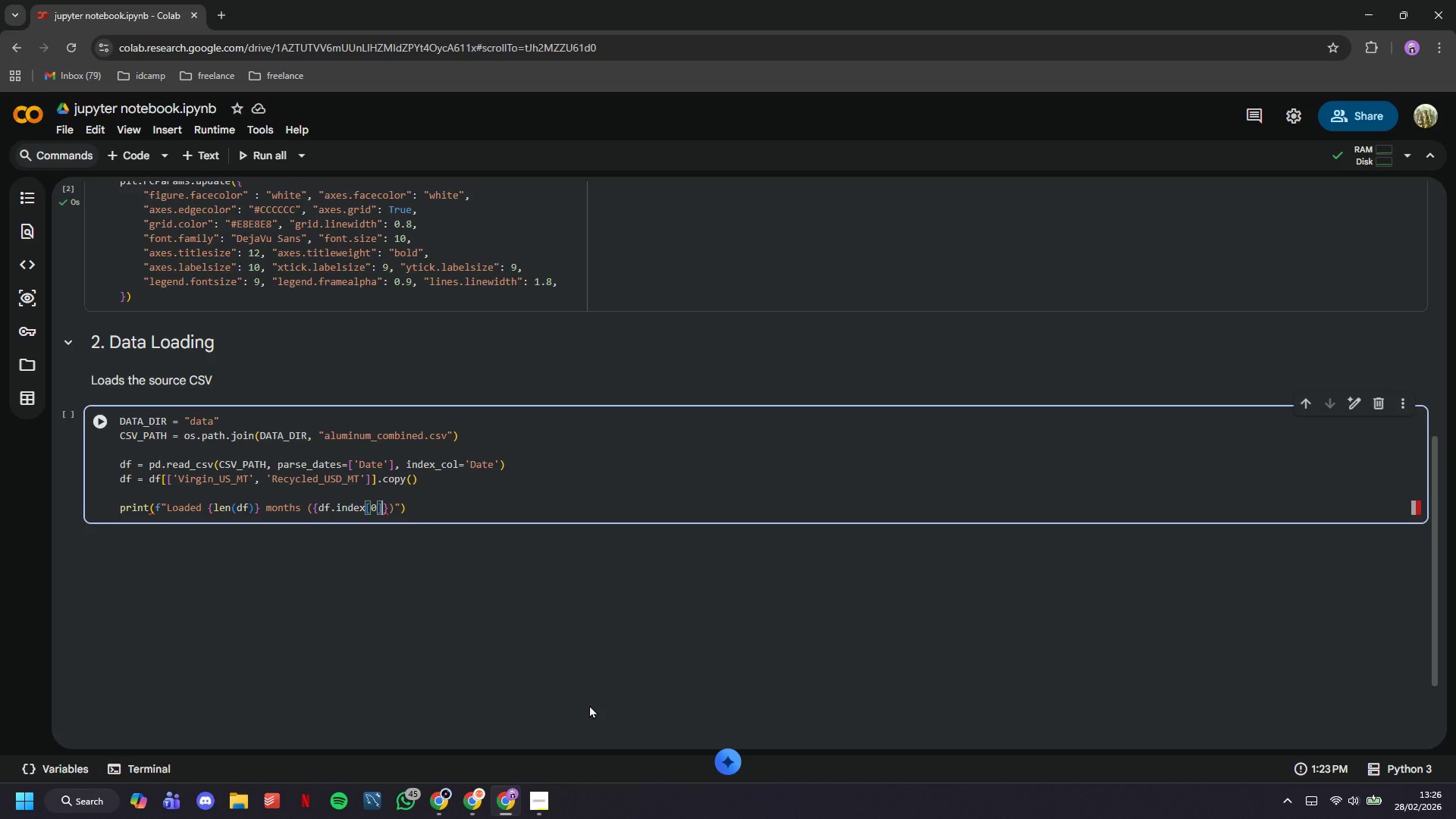 
 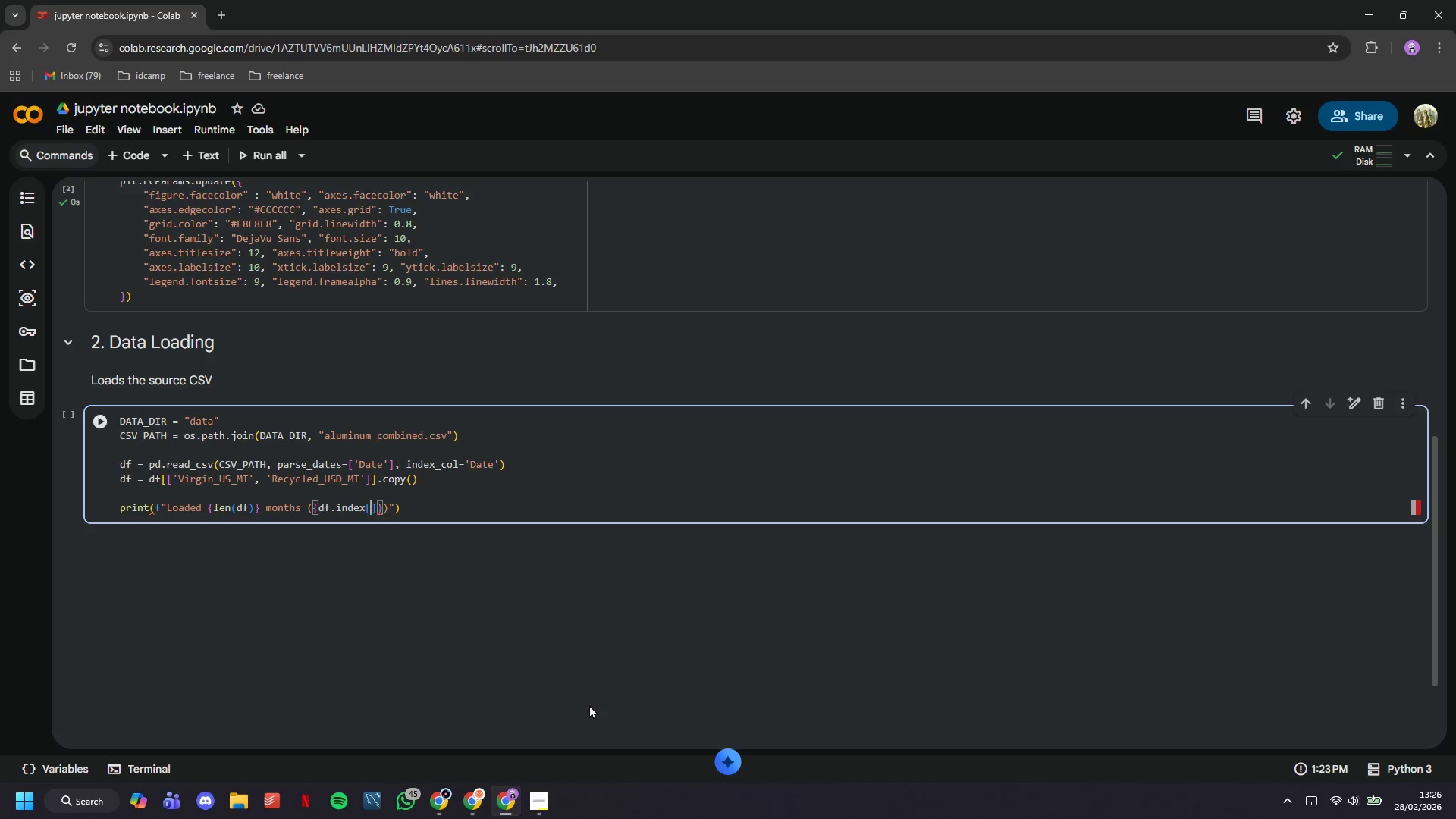 
key(ArrowRight)
 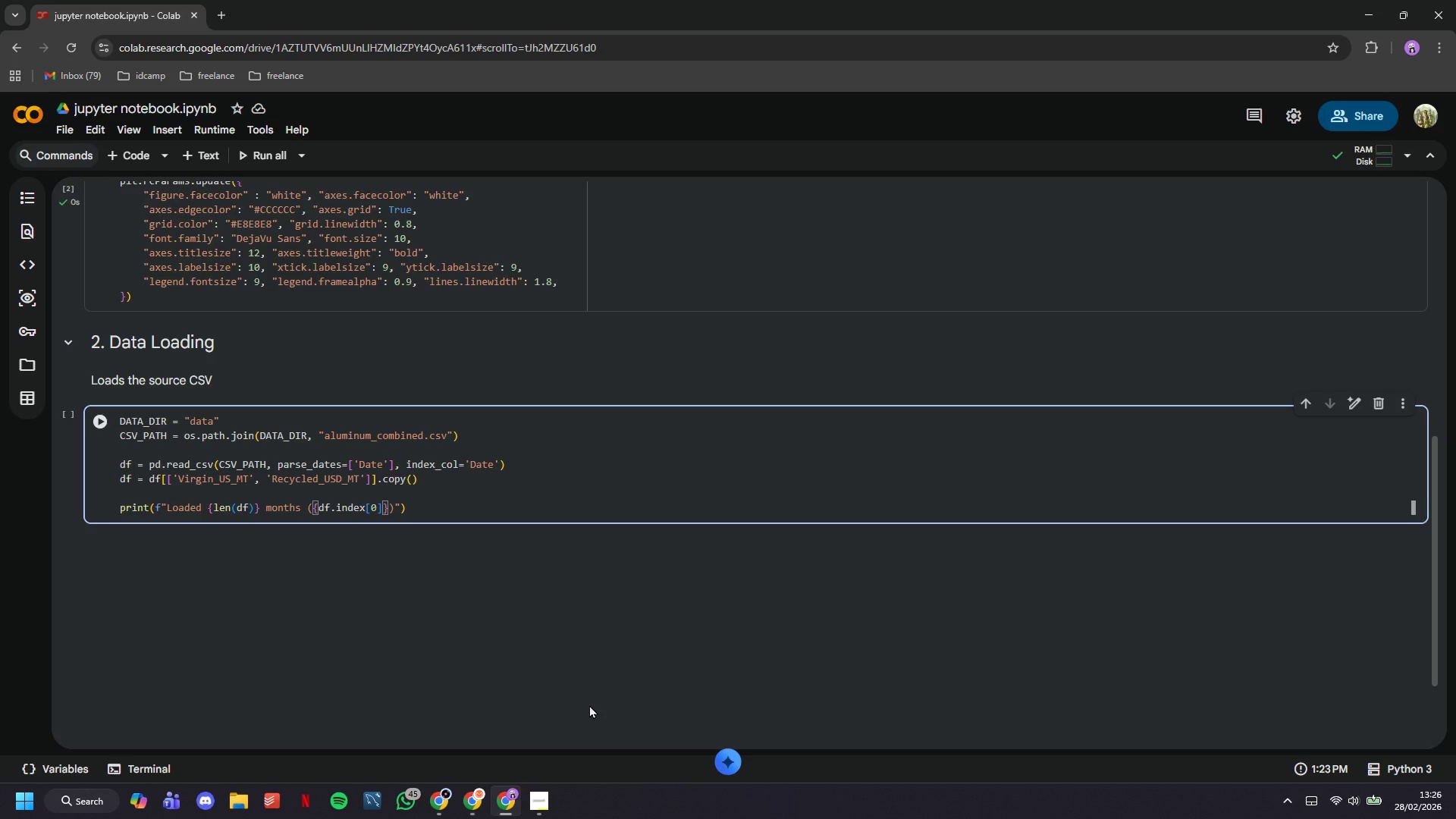 
type(.strftime('%b %Y)
 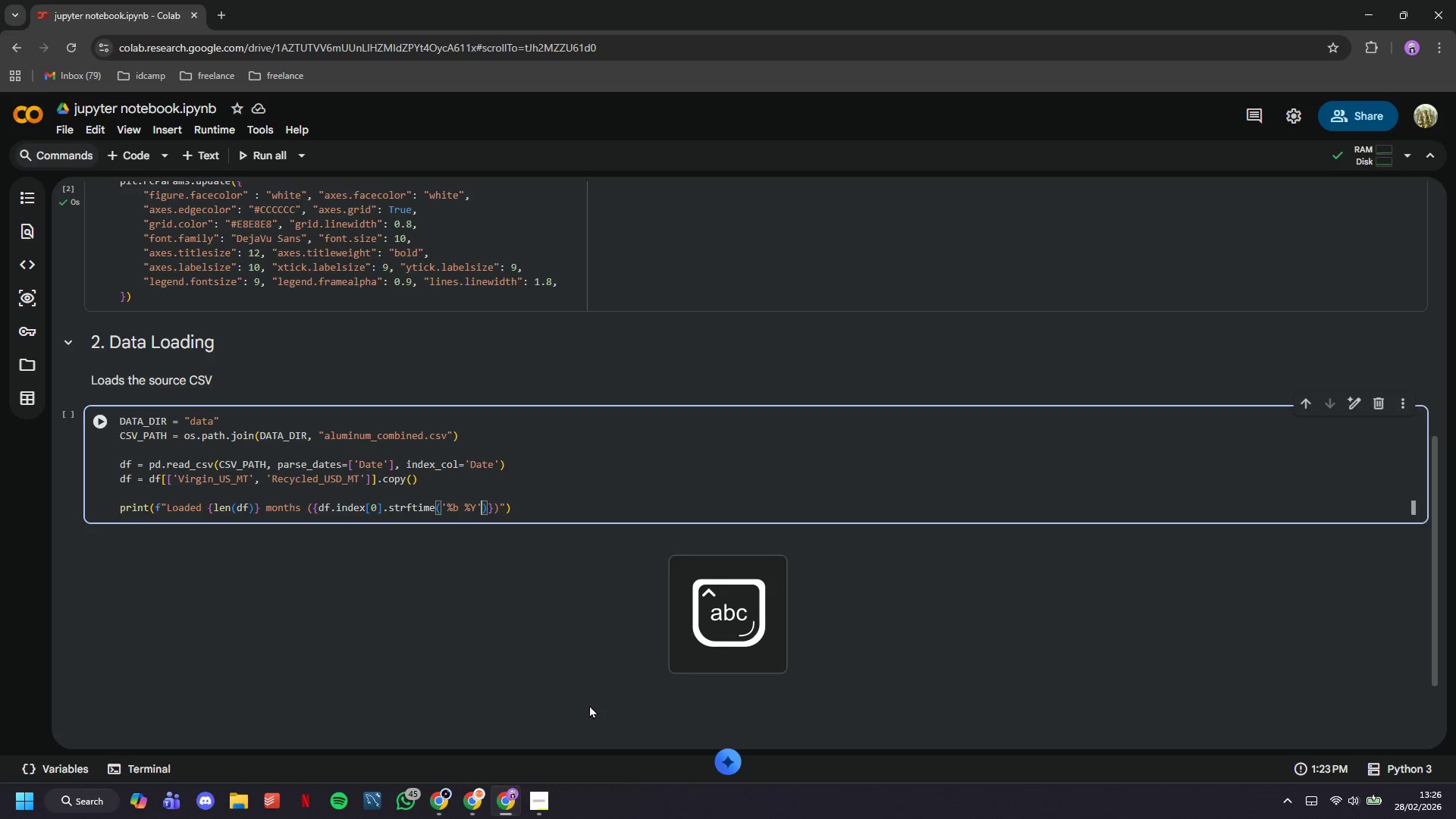 
 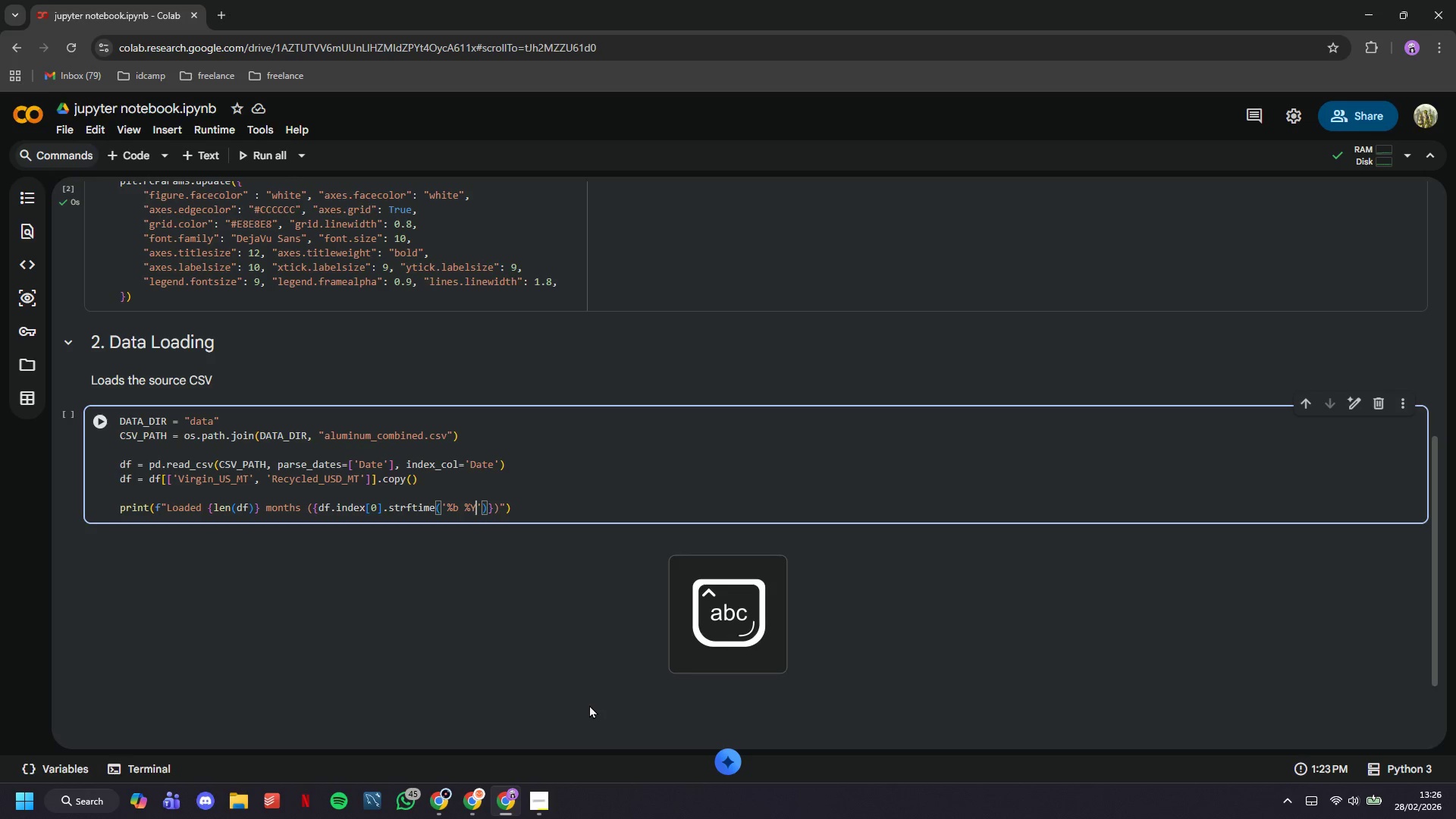 
key(ArrowRight)
 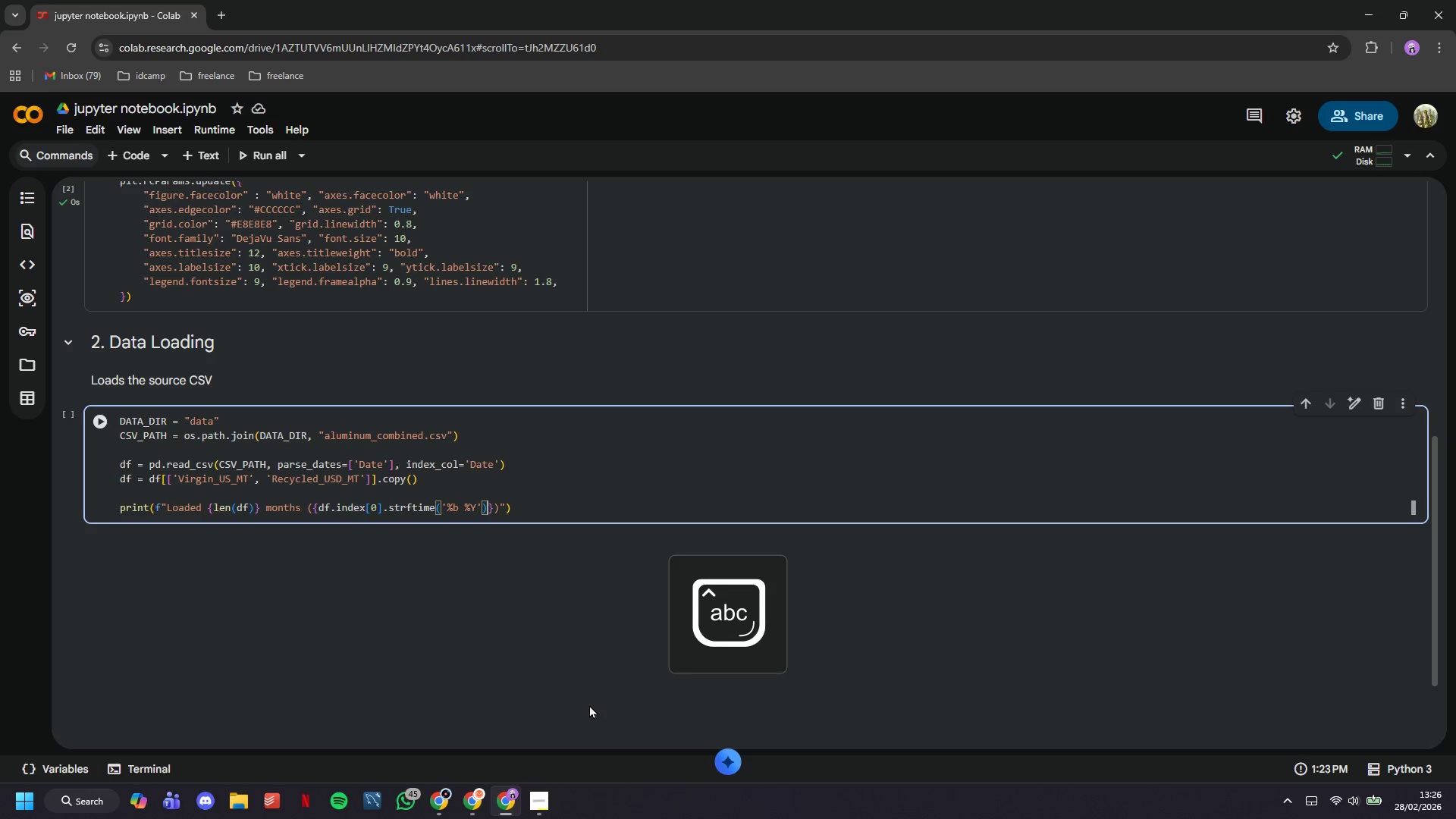 
key(ArrowRight)
 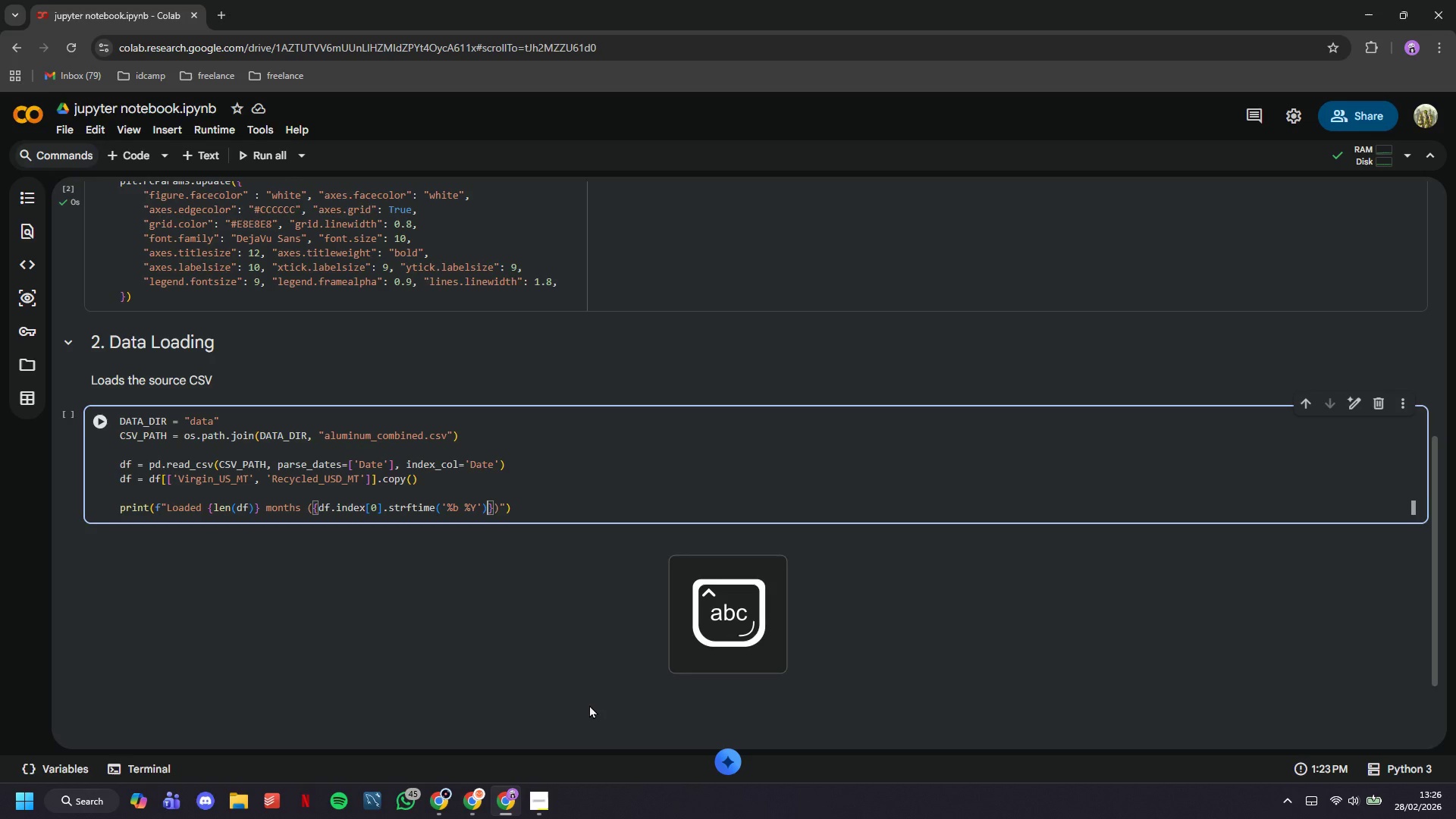 
key(ArrowRight)
 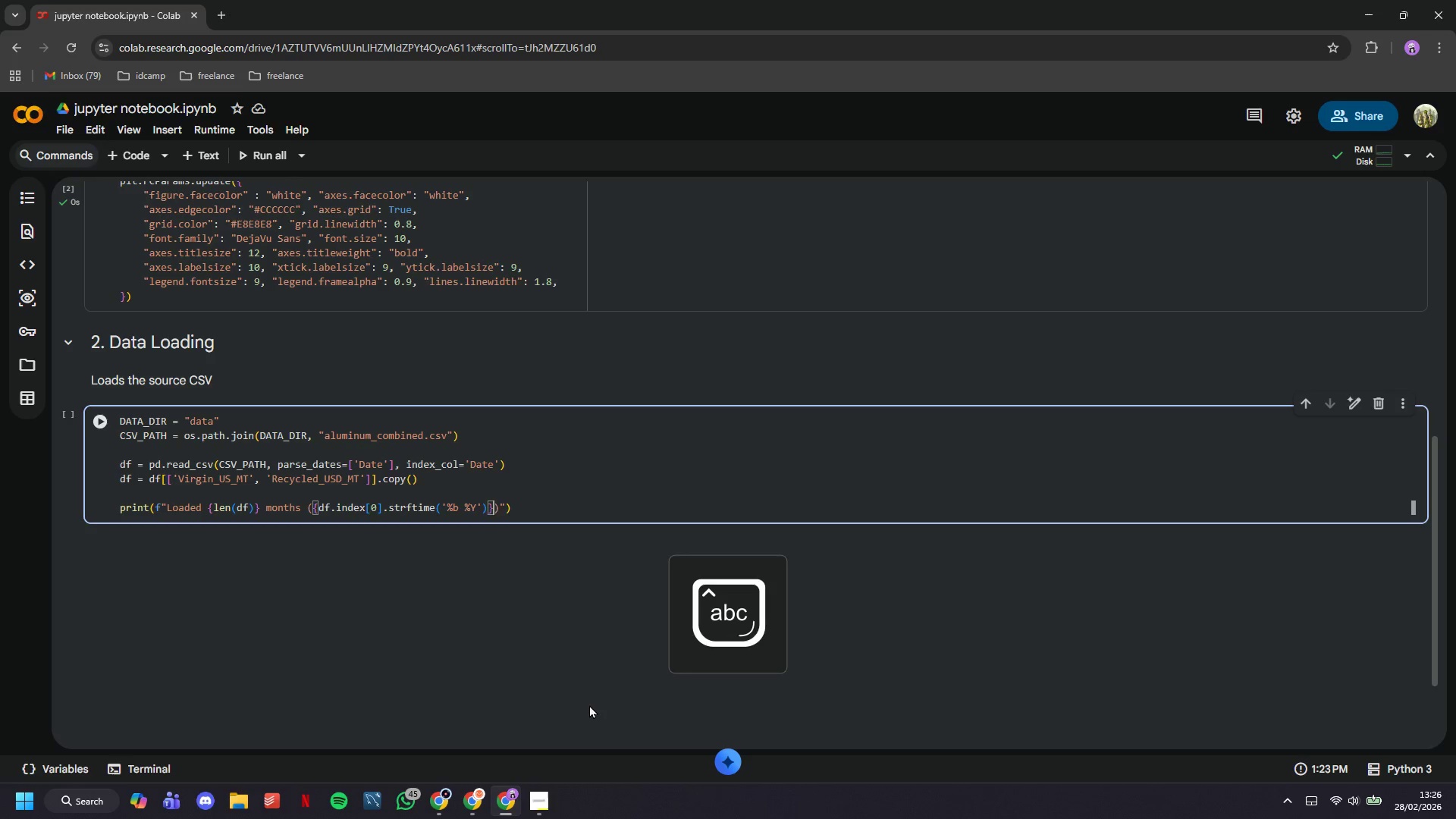 
type( to {df.index[-1)
 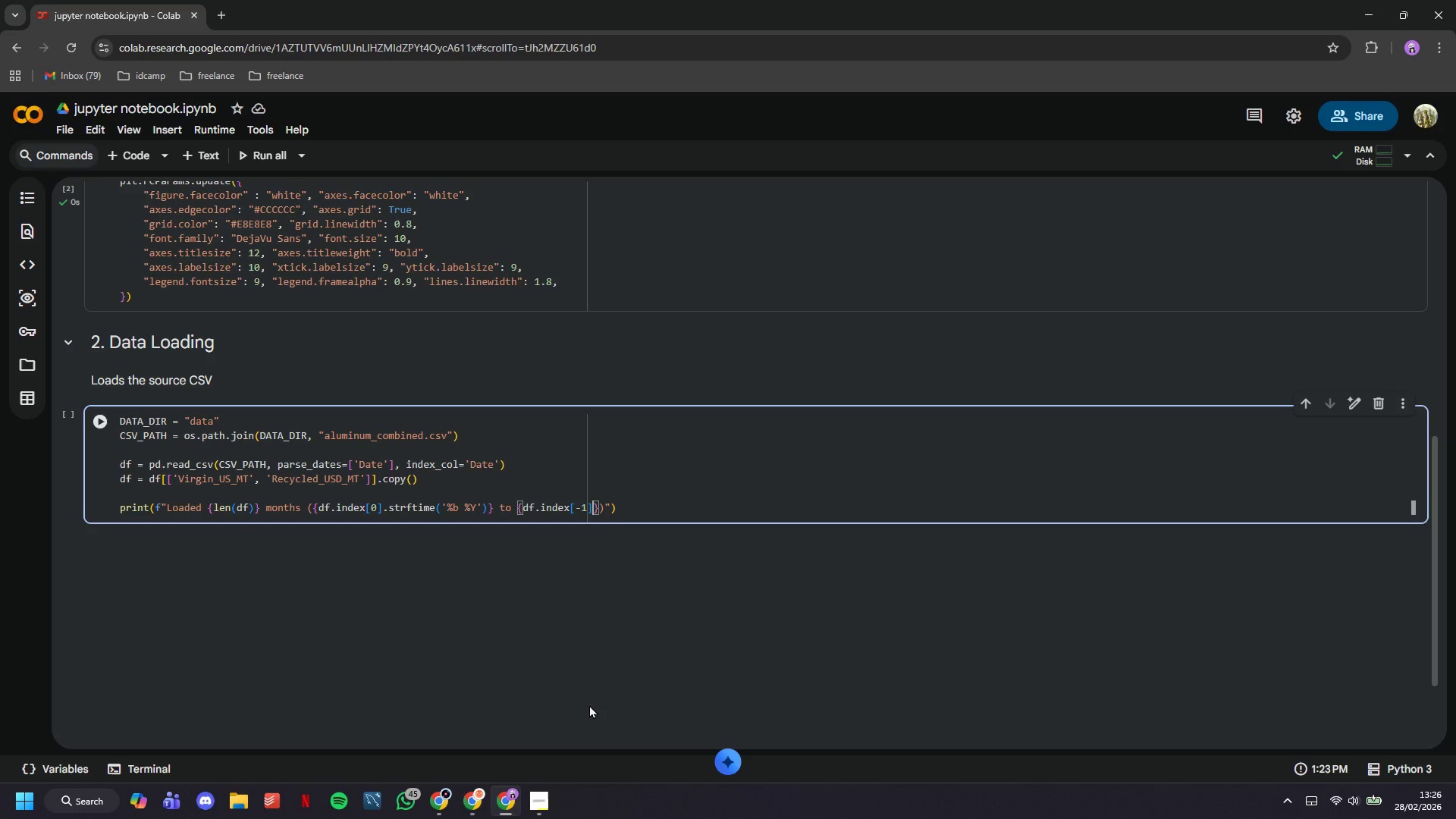 
 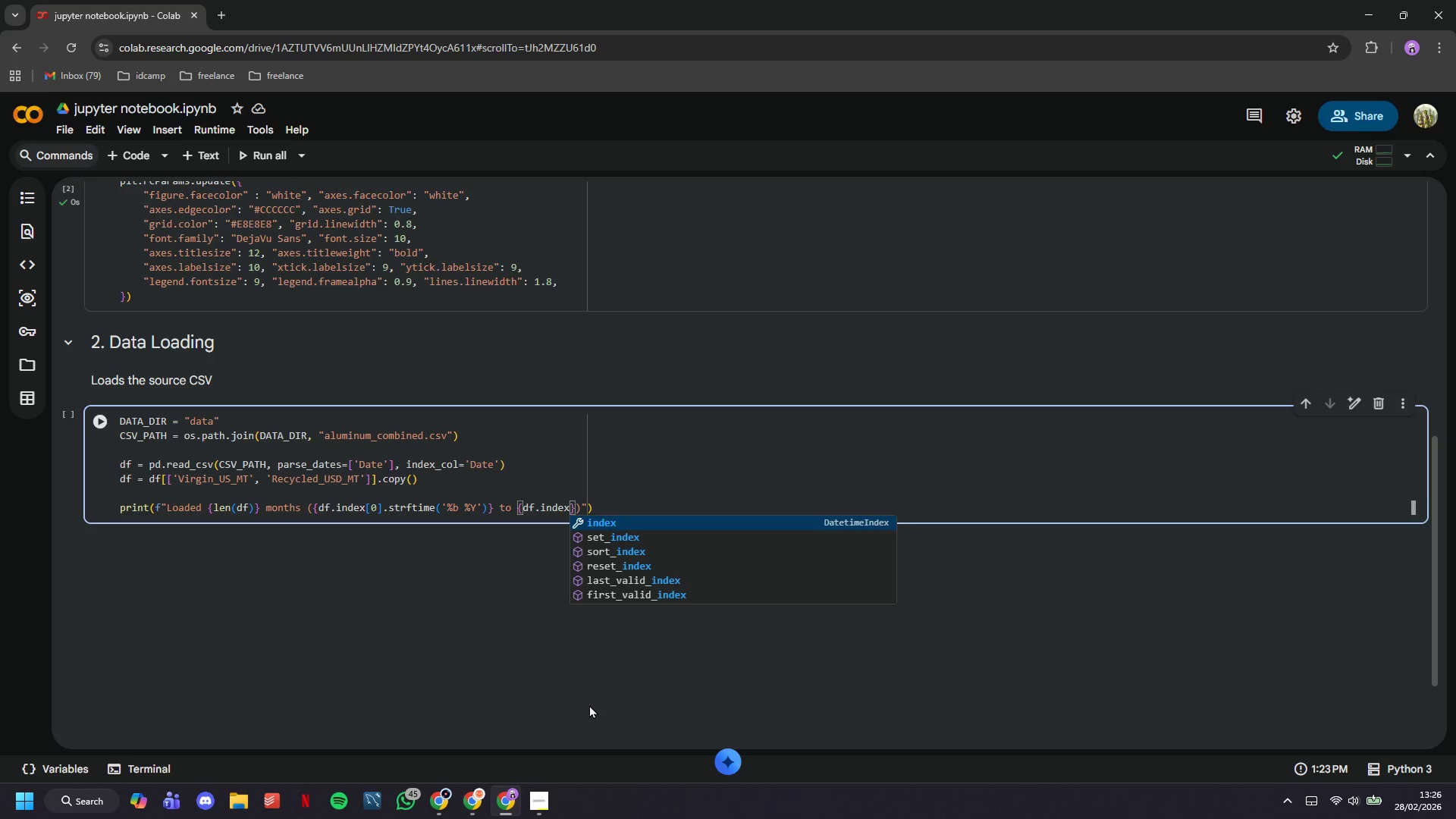 
key(ArrowRight)
 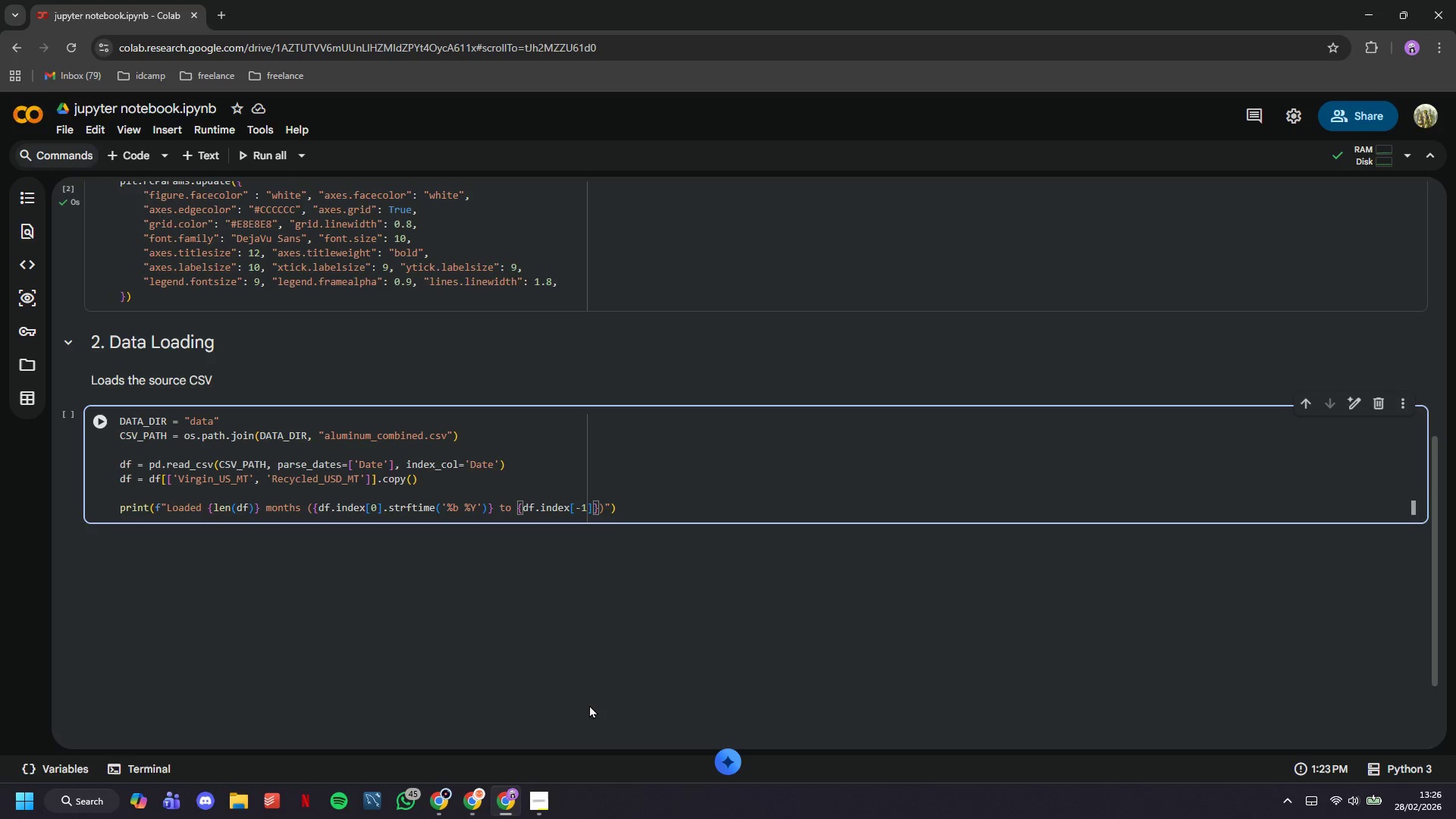 
type(.strftime))
key(Backspace)
type(('%b %Y)
 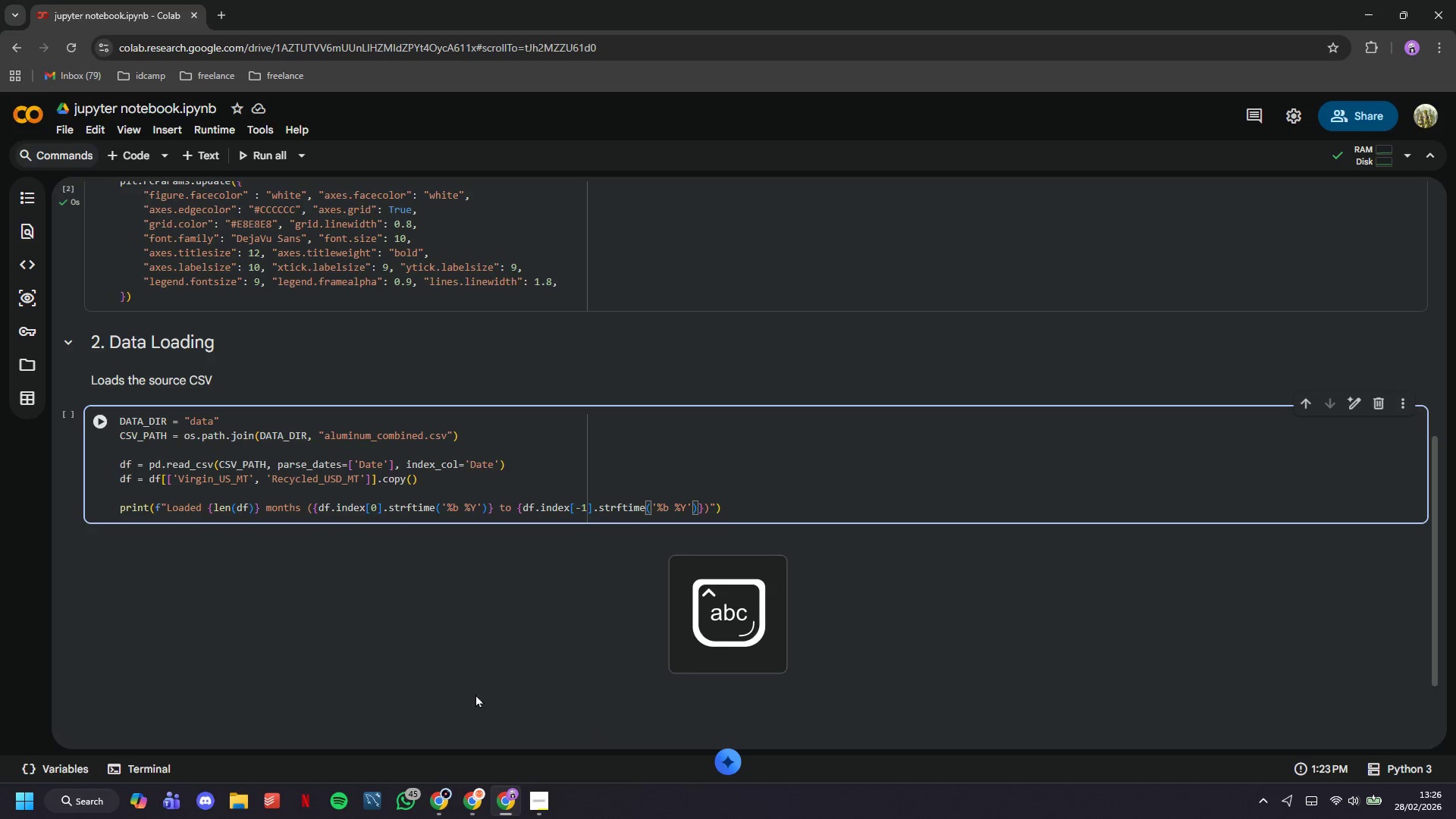 
left_click([106, 420])
 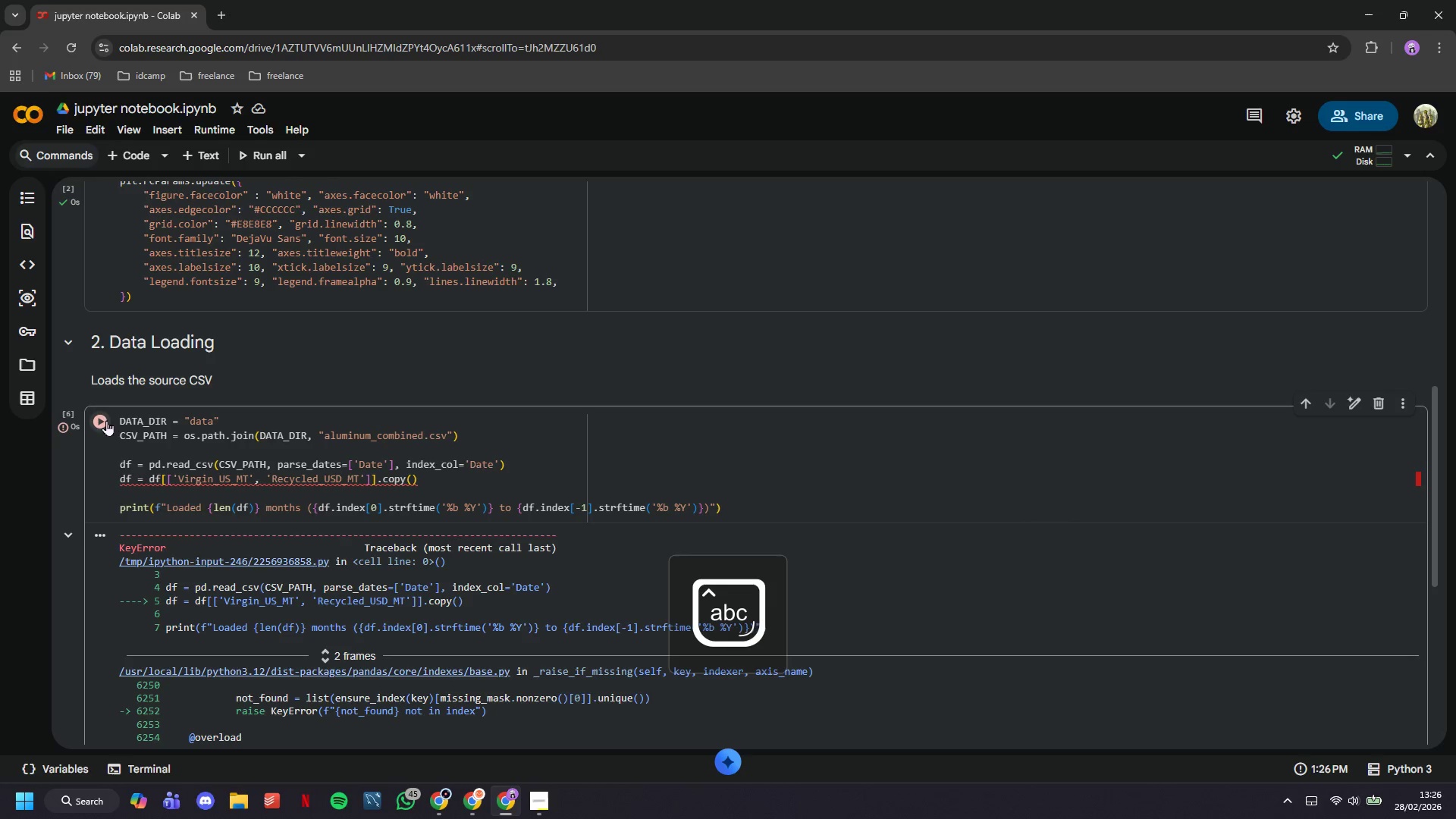 
scroll: coordinate [127, 481], scroll_direction: down, amount: 3.0
 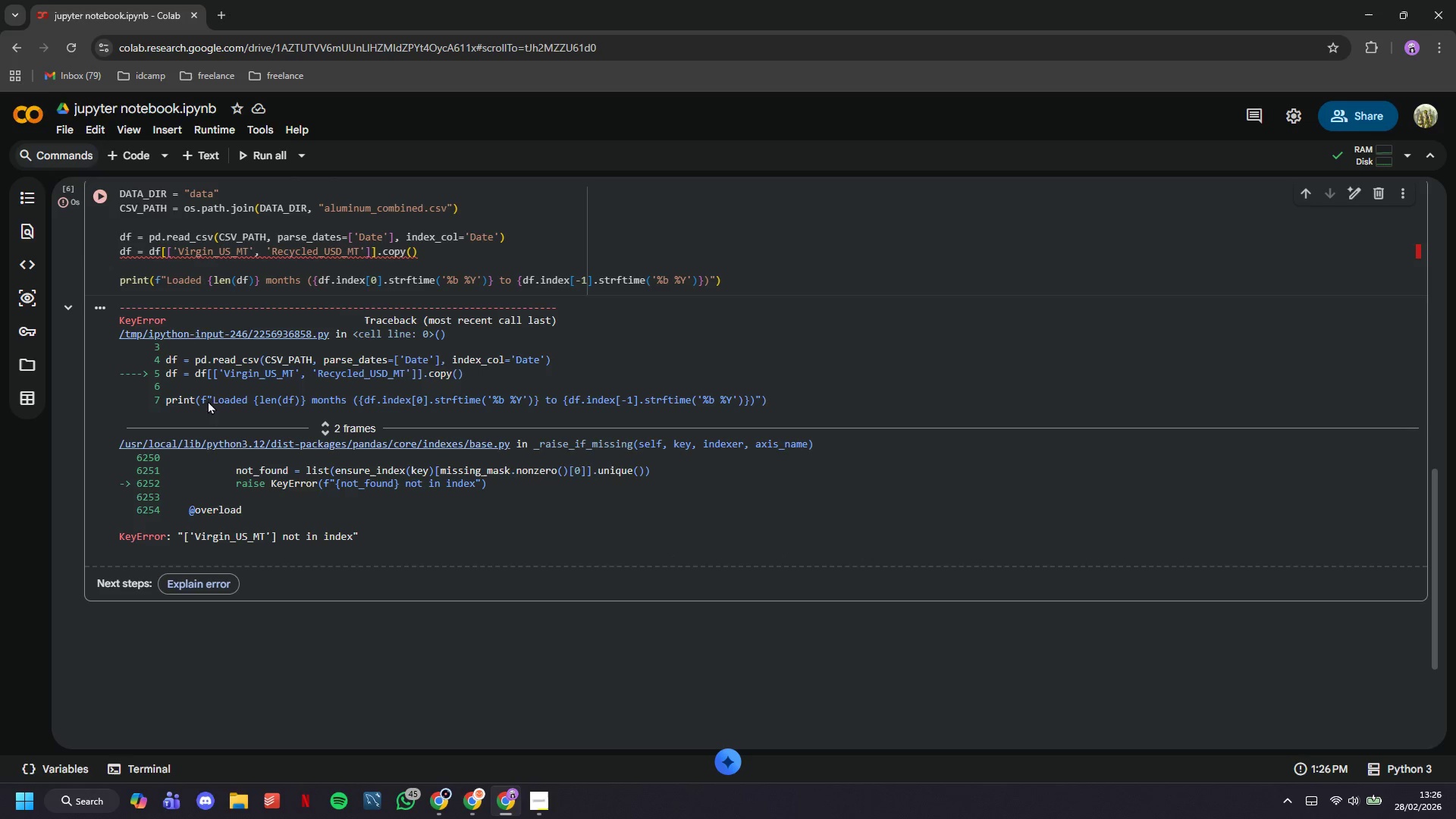 
left_click([227, 254])
 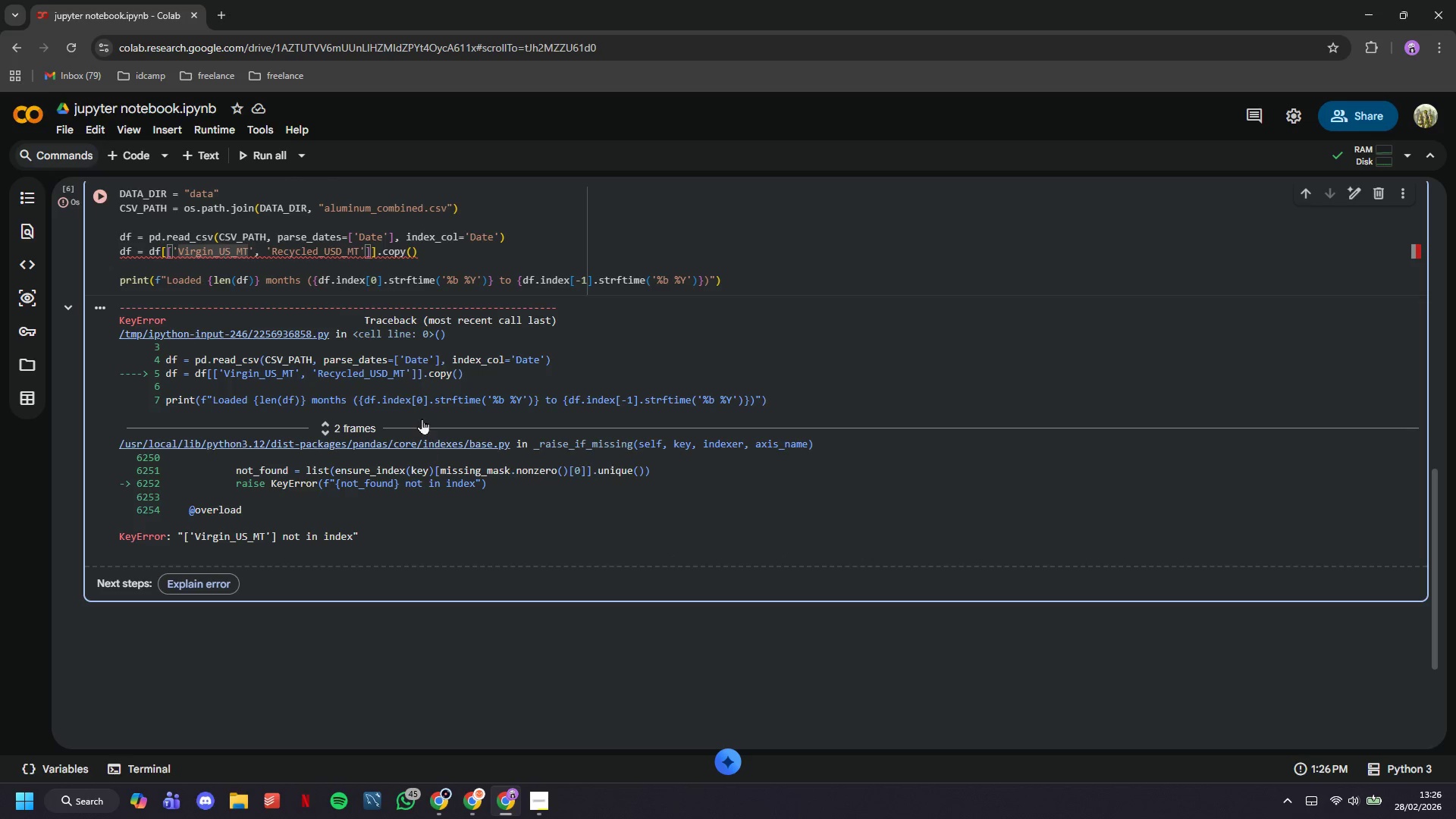 
key(ArrowRight)
 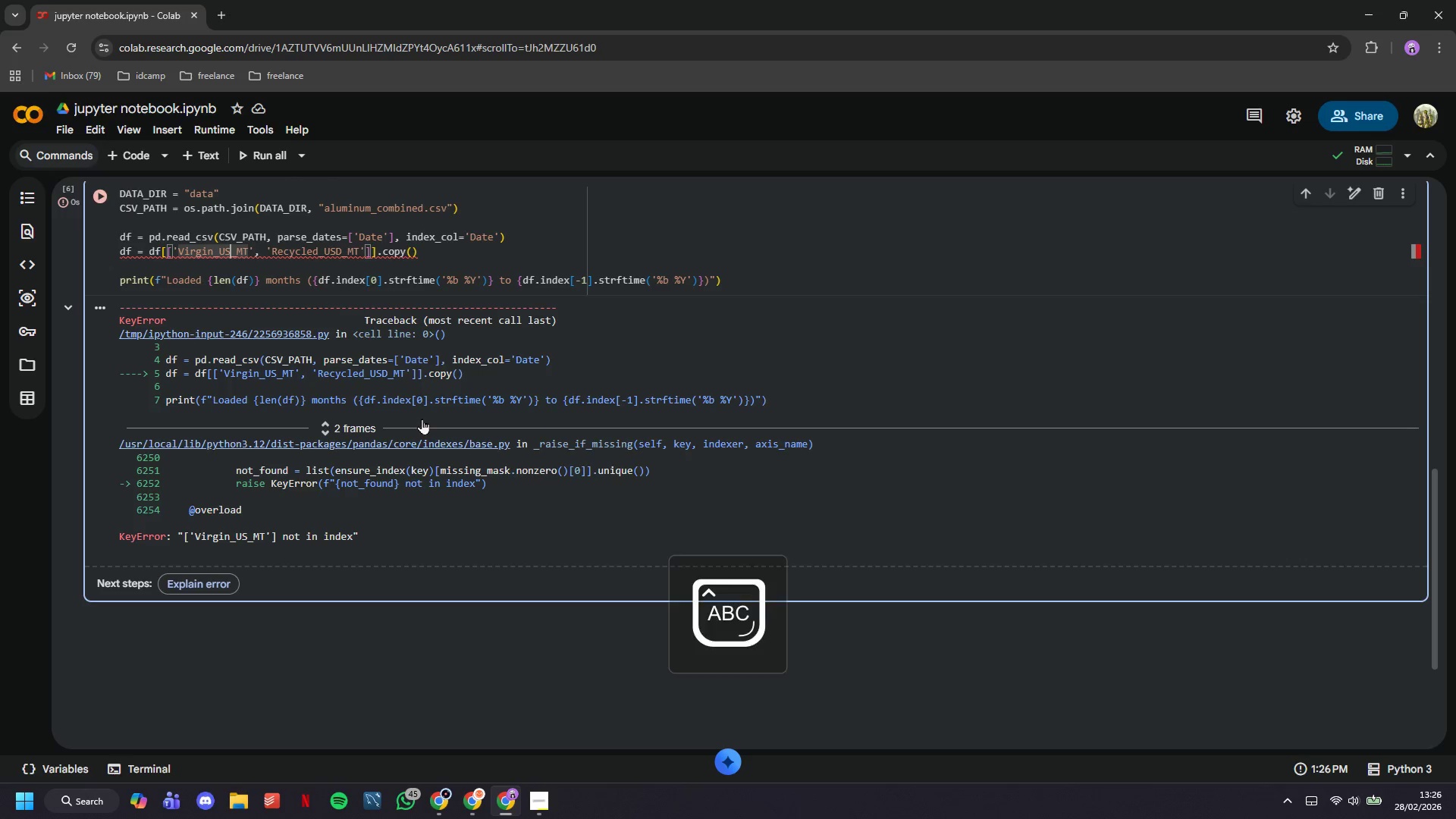 
key(CapsLock)
 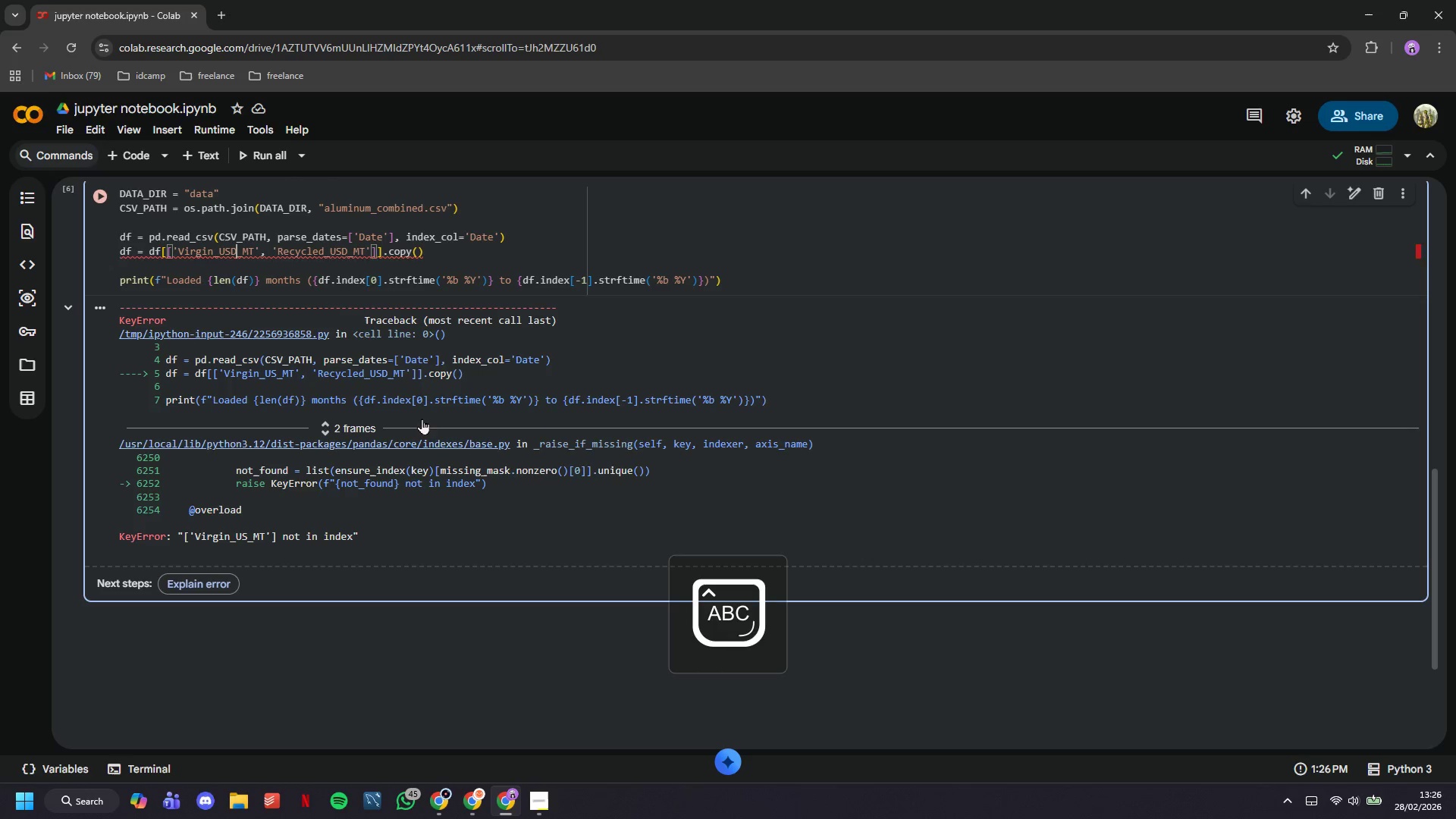 
key(D)
 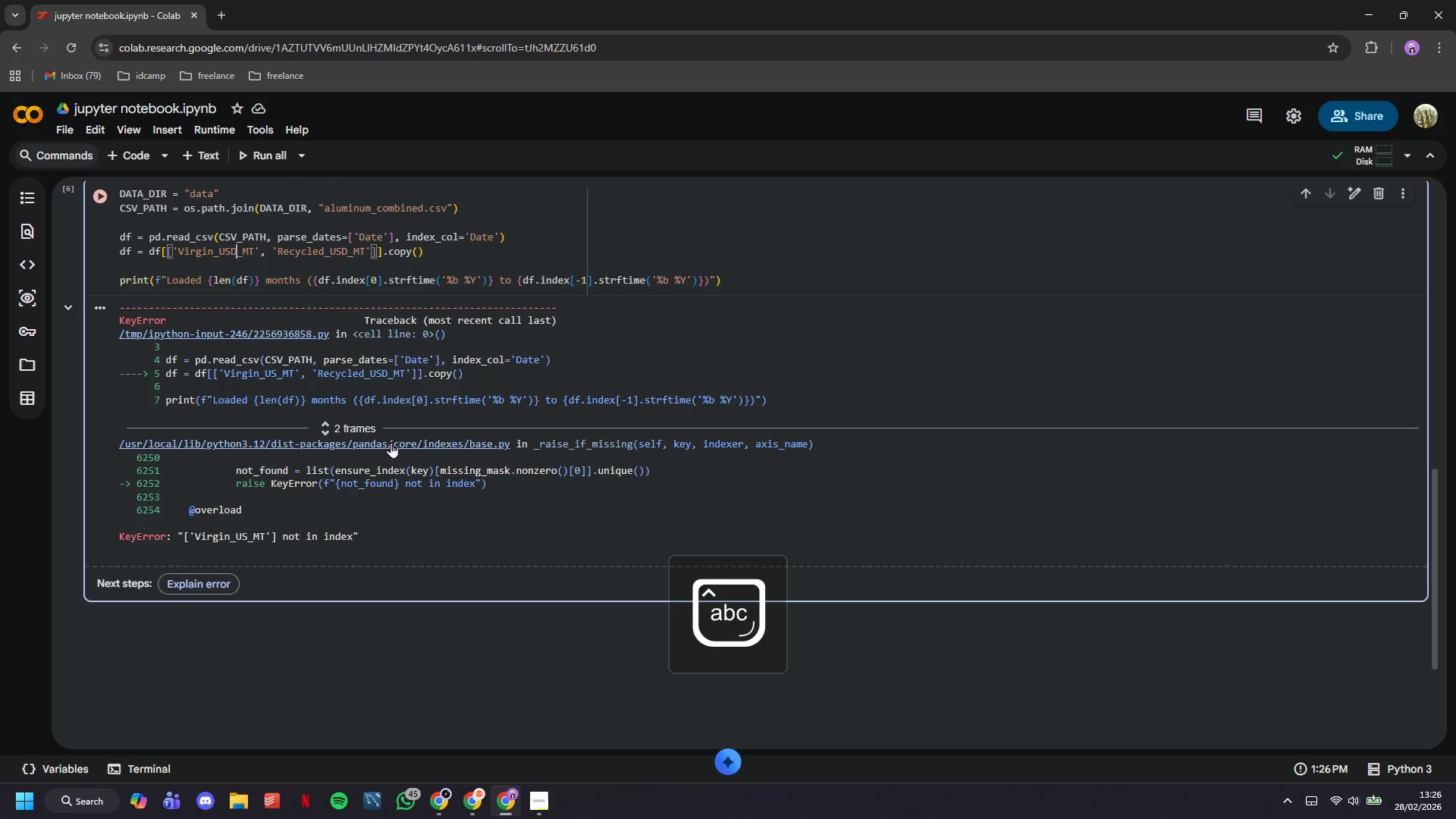 
key(CapsLock)
 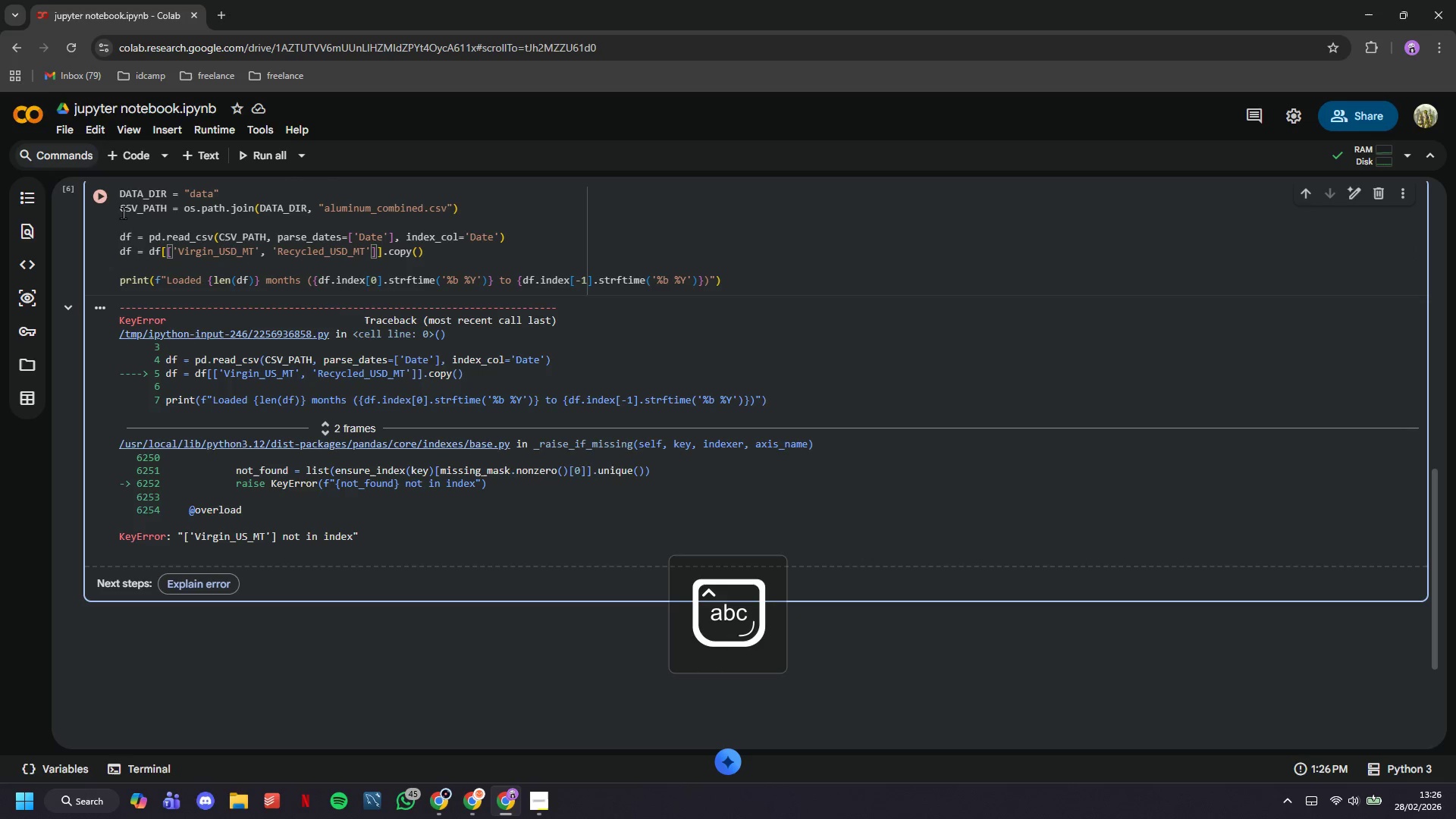 
left_click_drag(start_coordinate=[119, 207], to_coordinate=[113, 204])
 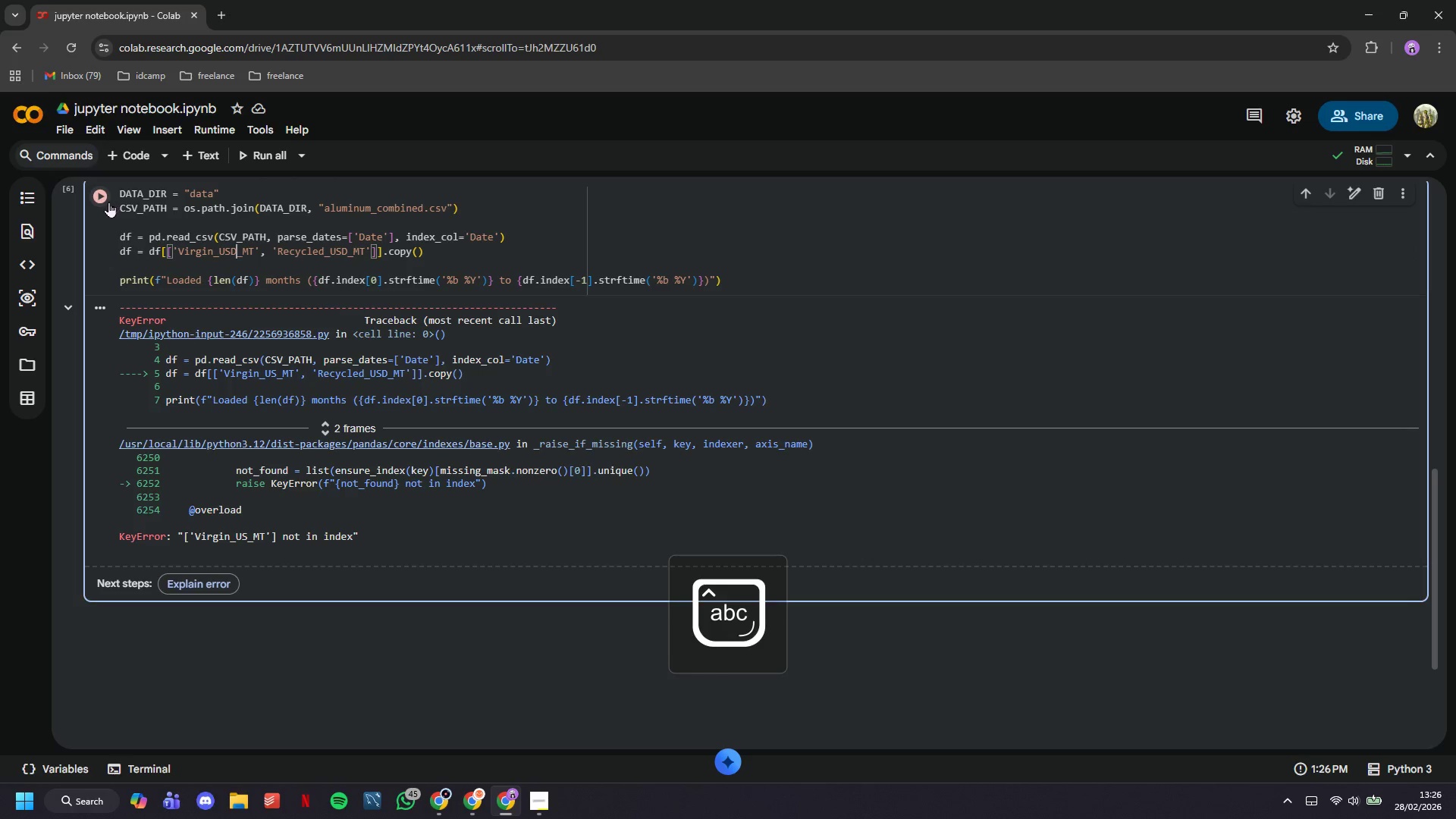 
double_click([108, 202])
 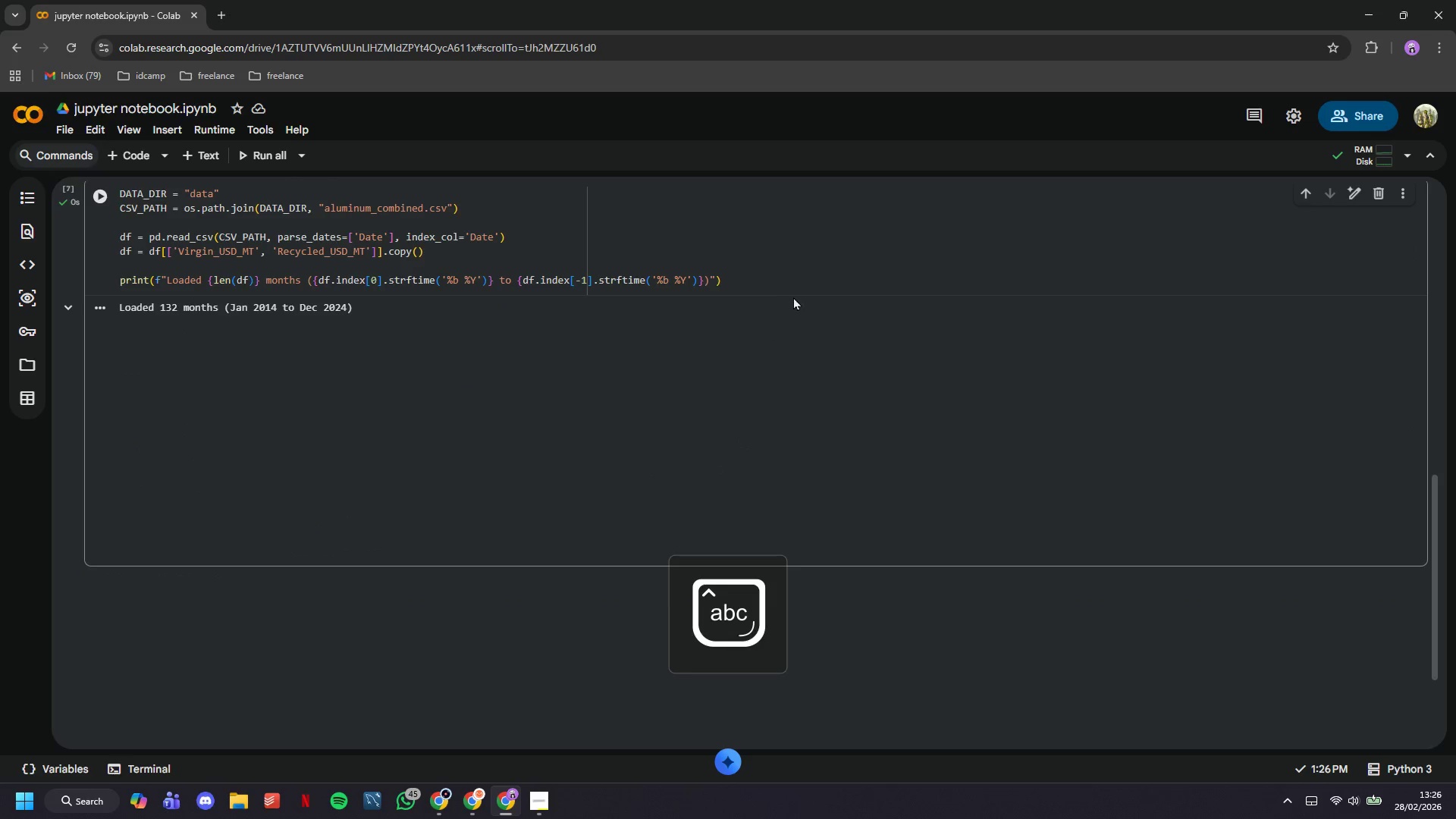 
left_click([811, 283])
 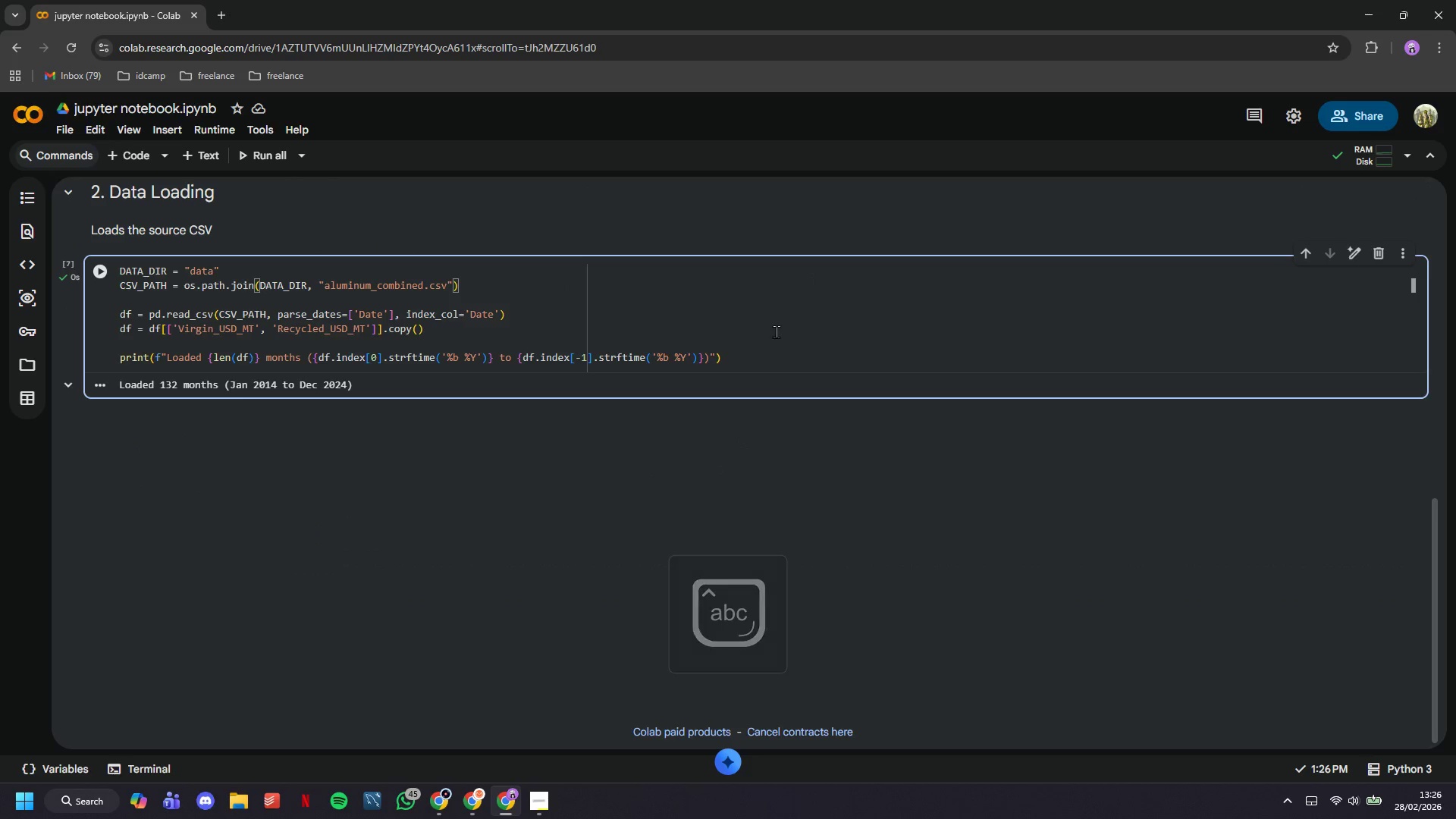 
left_click([791, 339])
 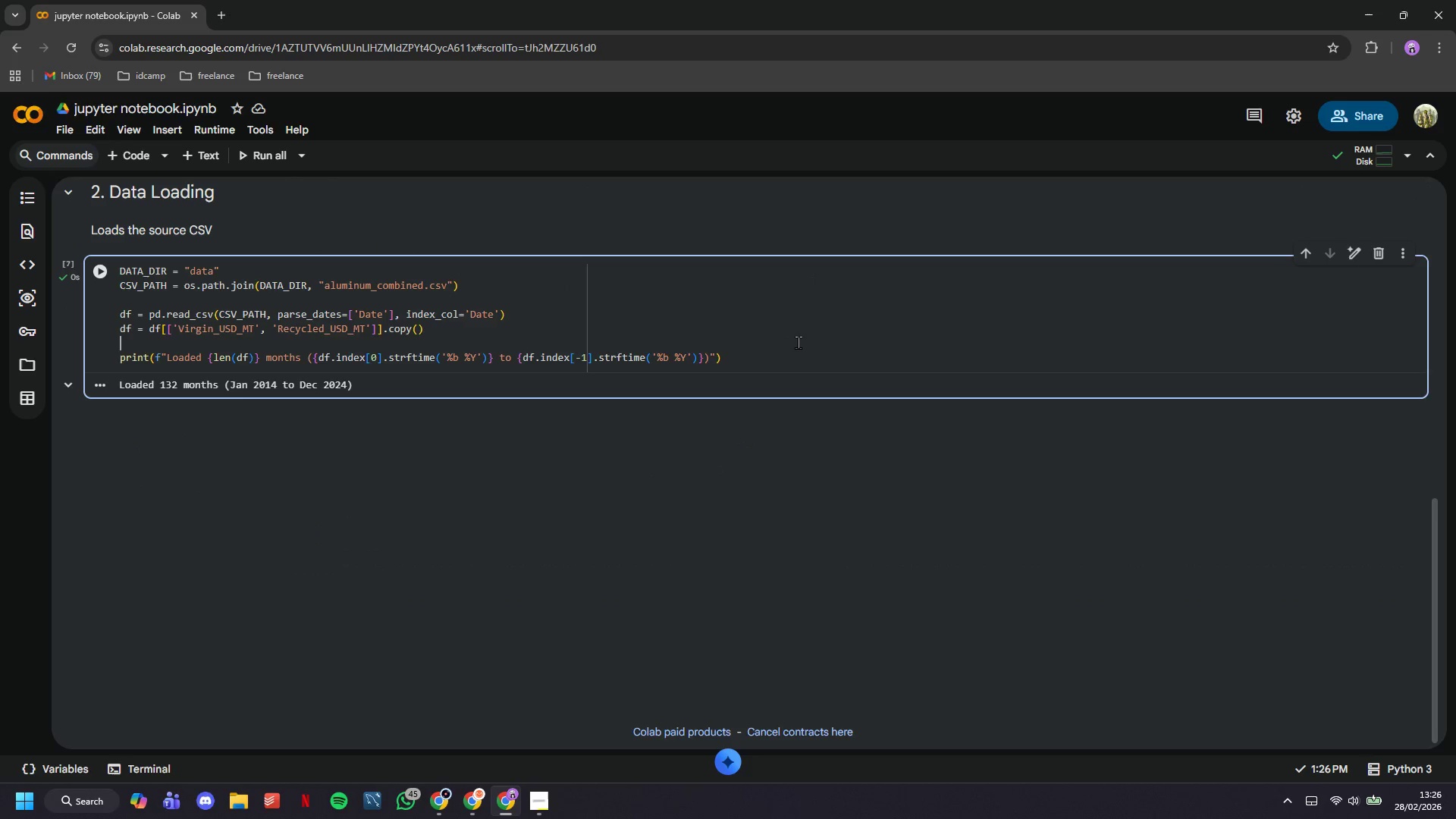 
left_click([799, 342])
 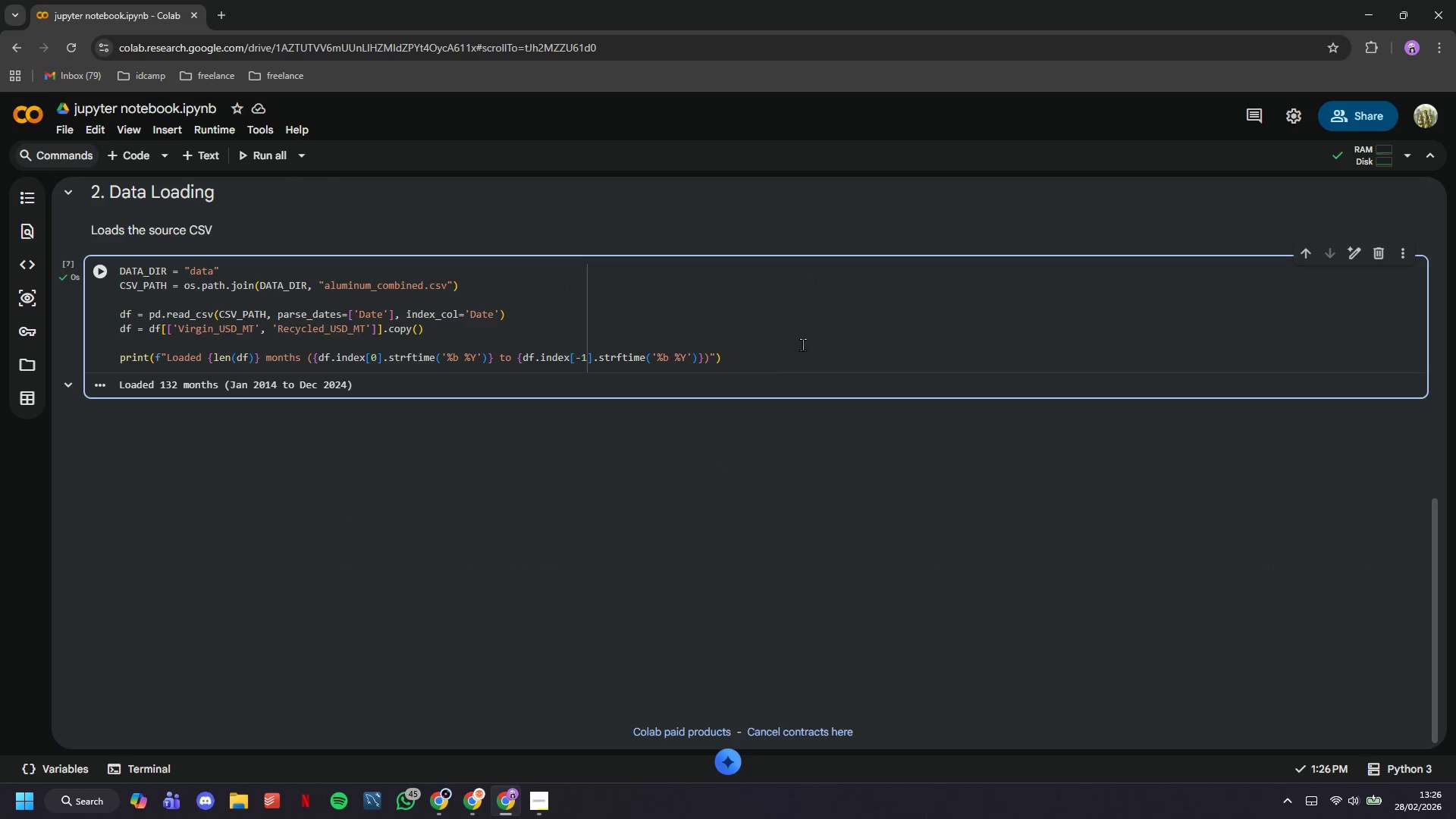 
double_click([802, 344])
 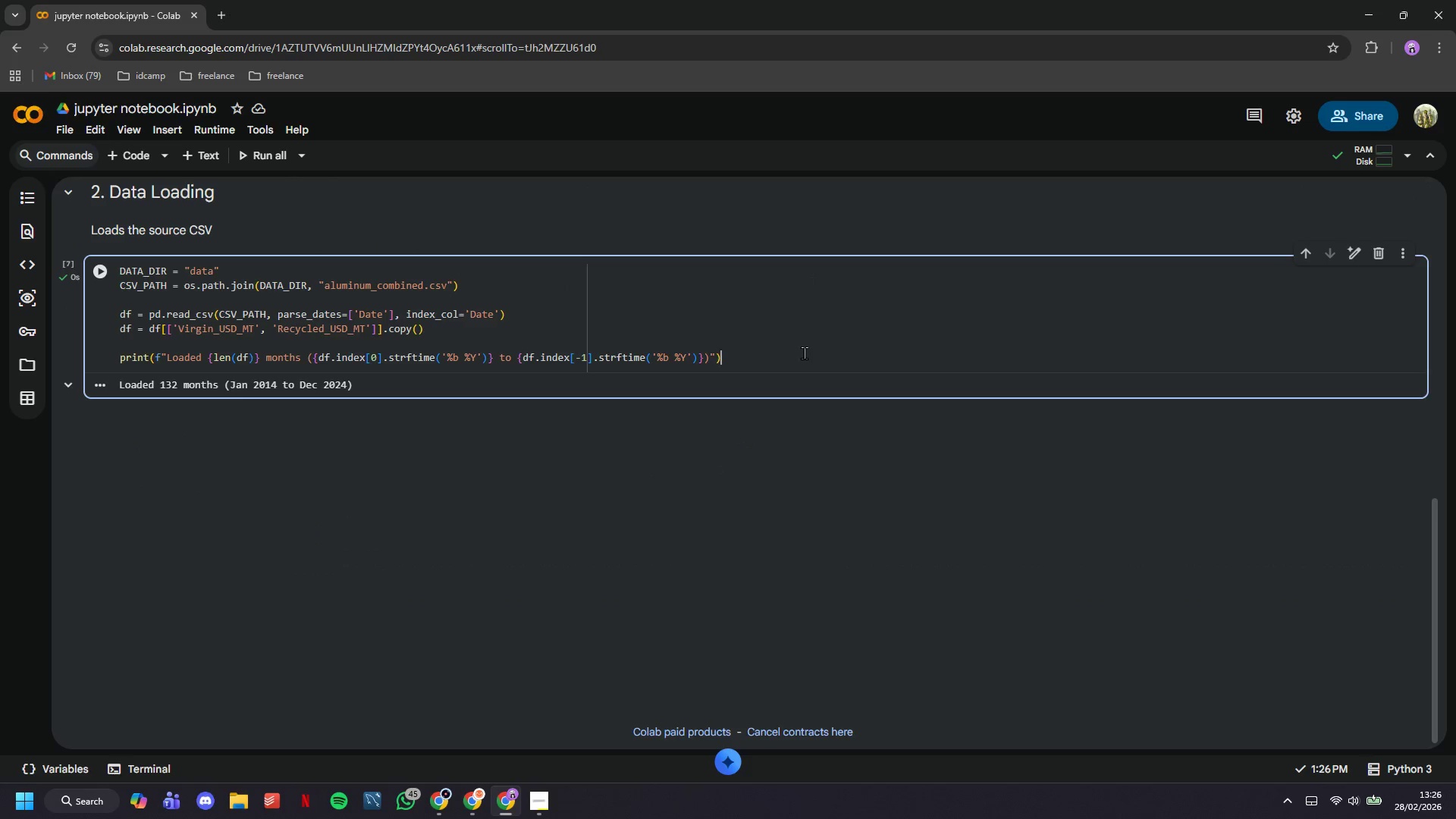 
triple_click([804, 353])
 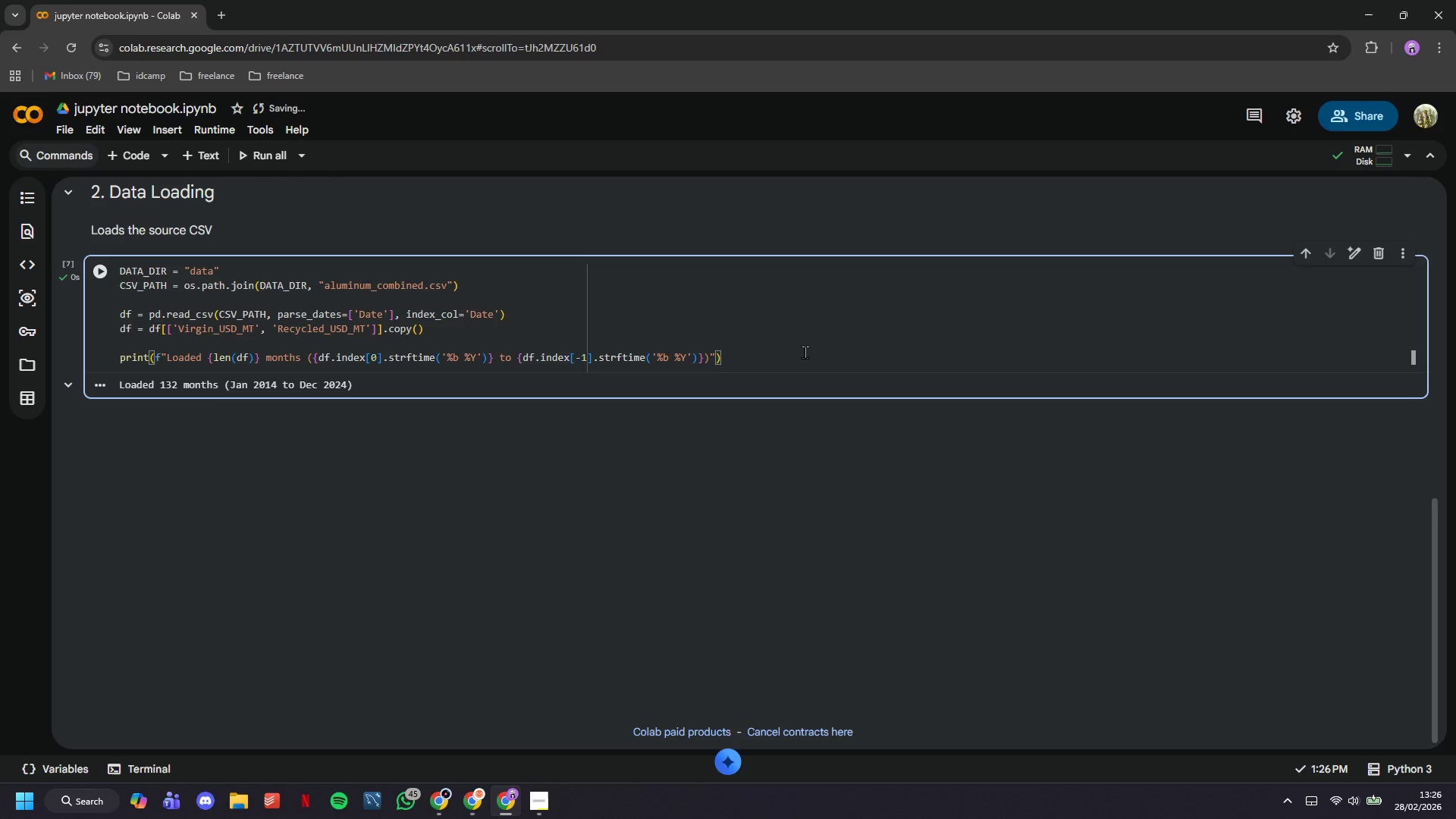 
key(Enter)
 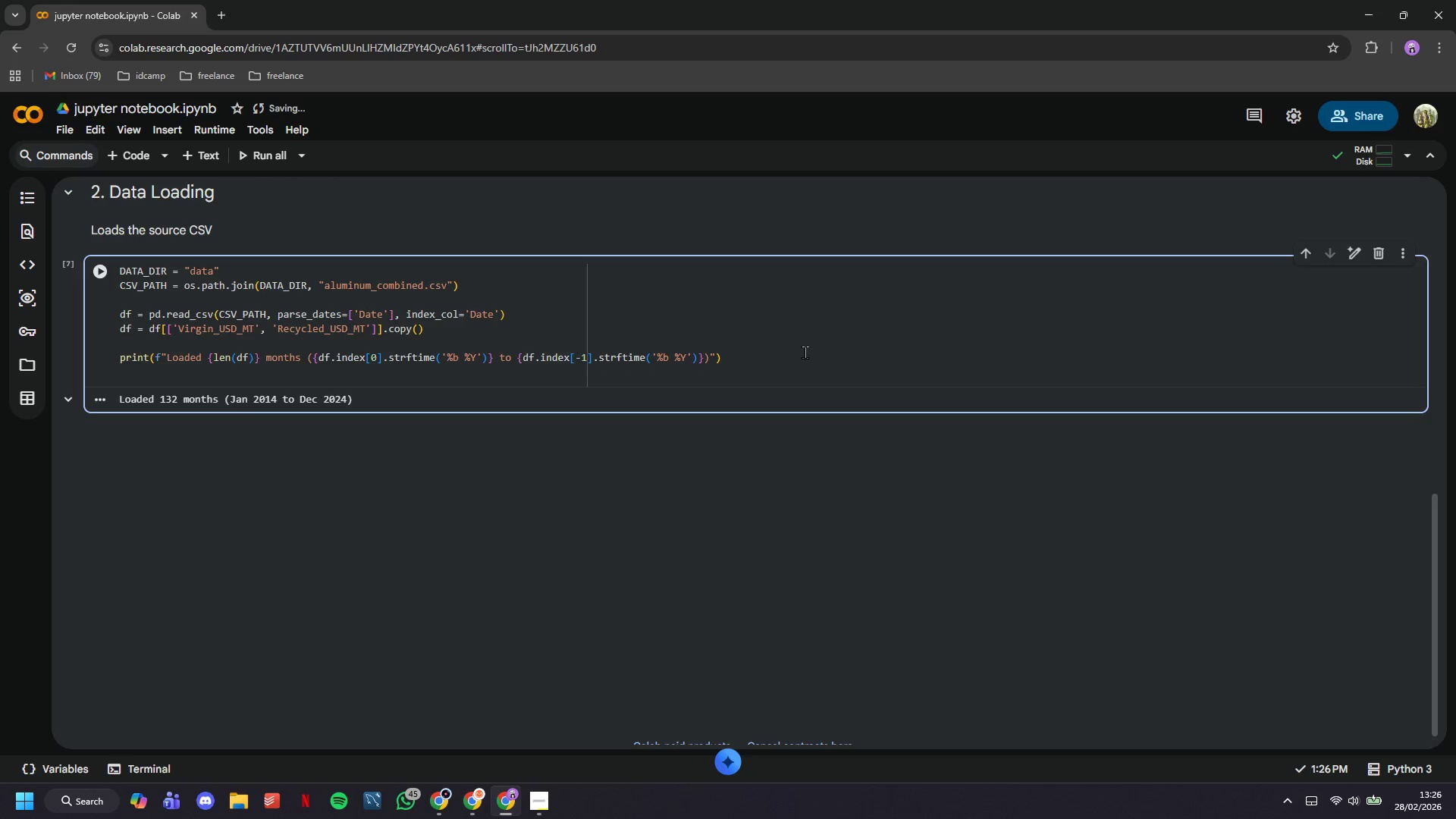 
type(print(df.describe()
 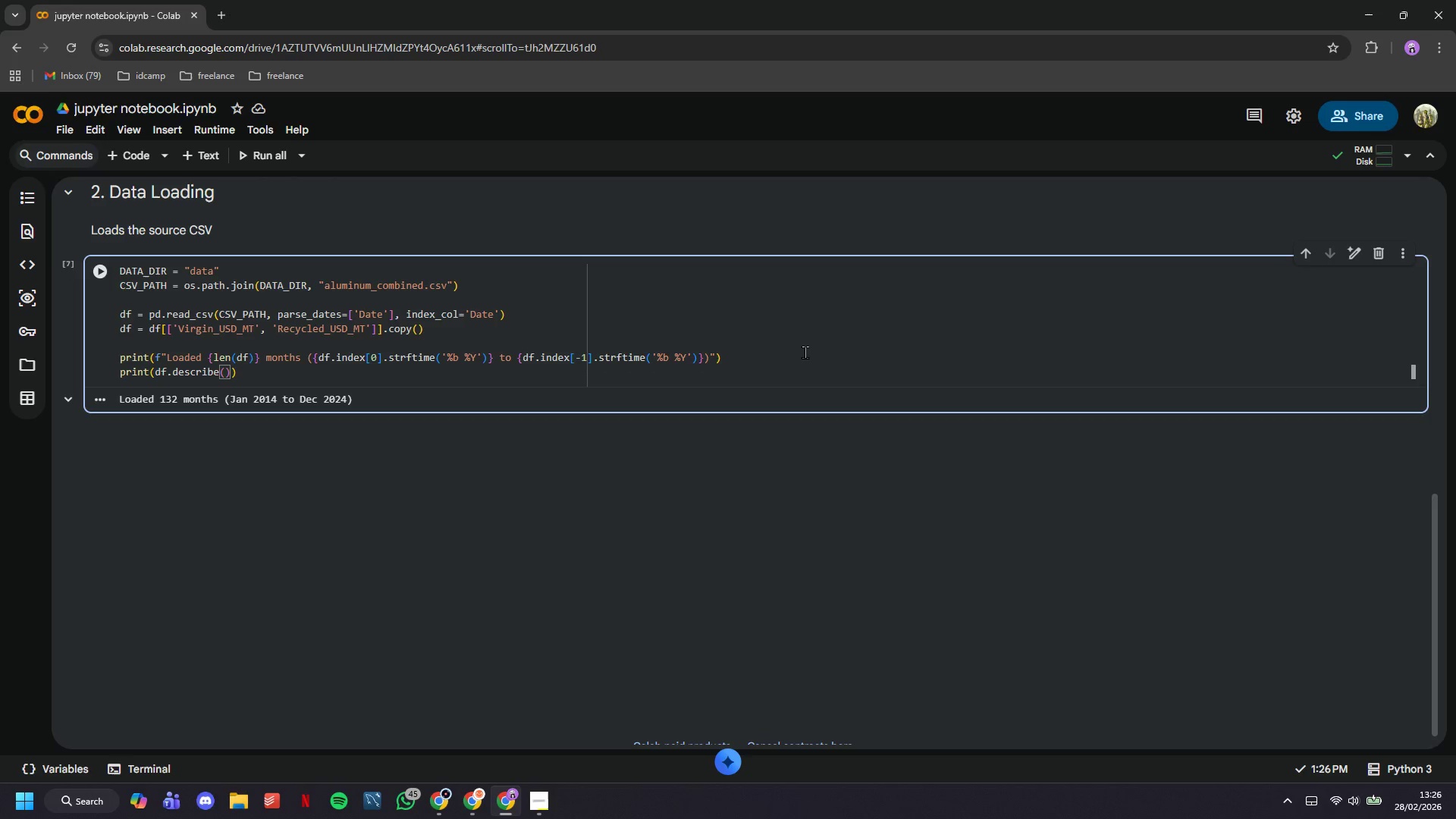 
key(ArrowRight)
 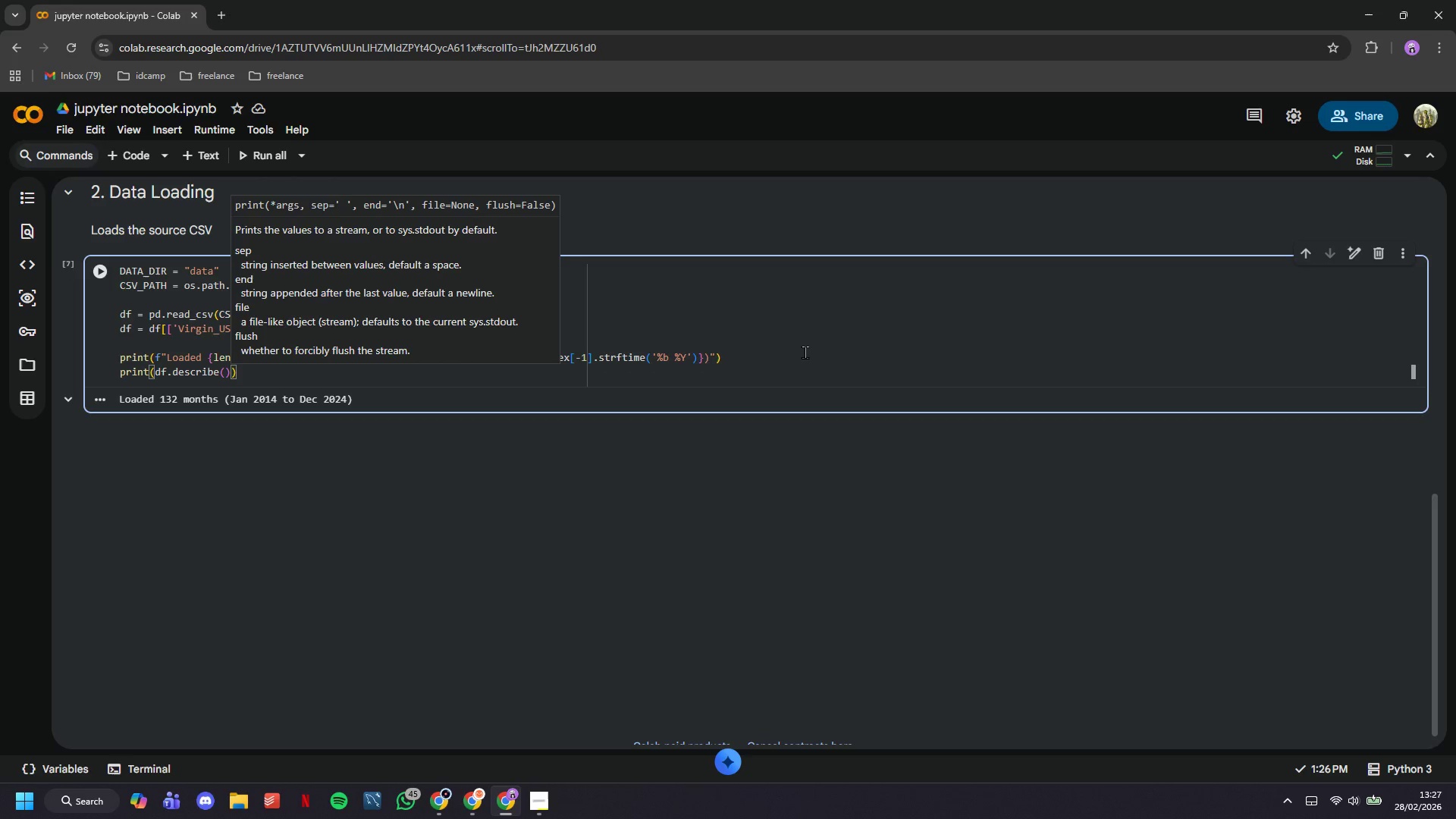 
type(.round(1)
 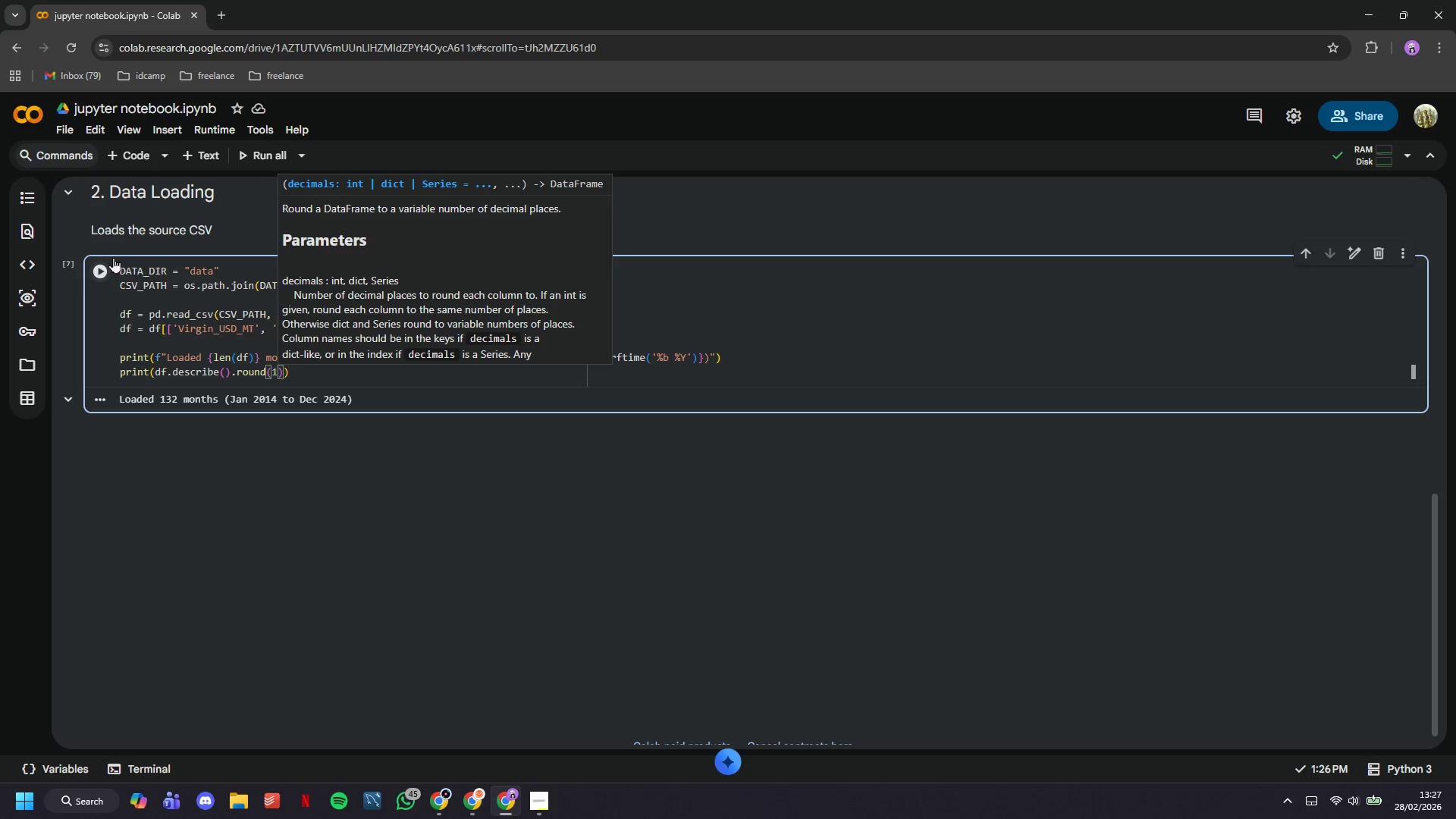 
left_click([109, 265])
 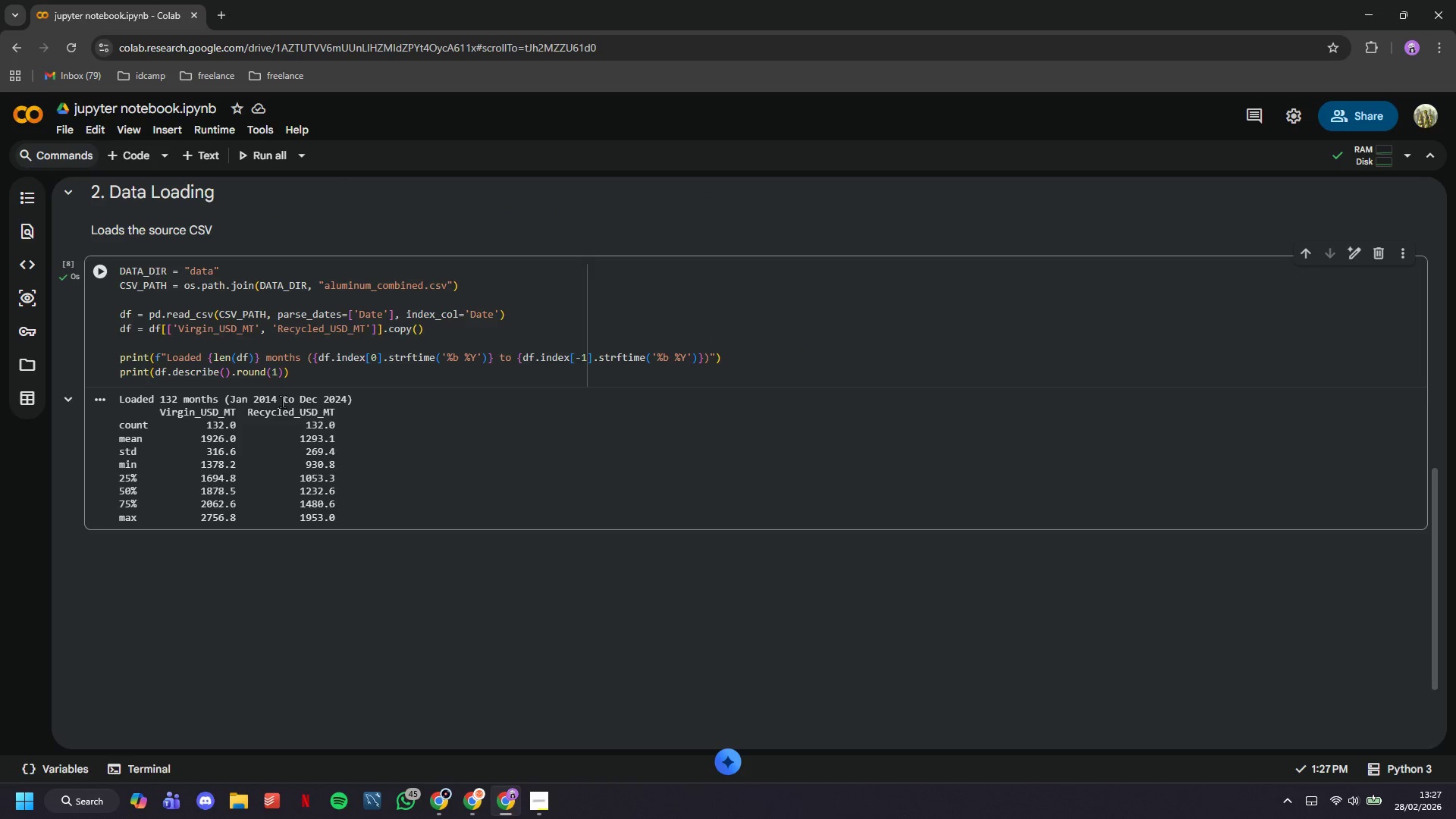 
left_click([212, 160])
 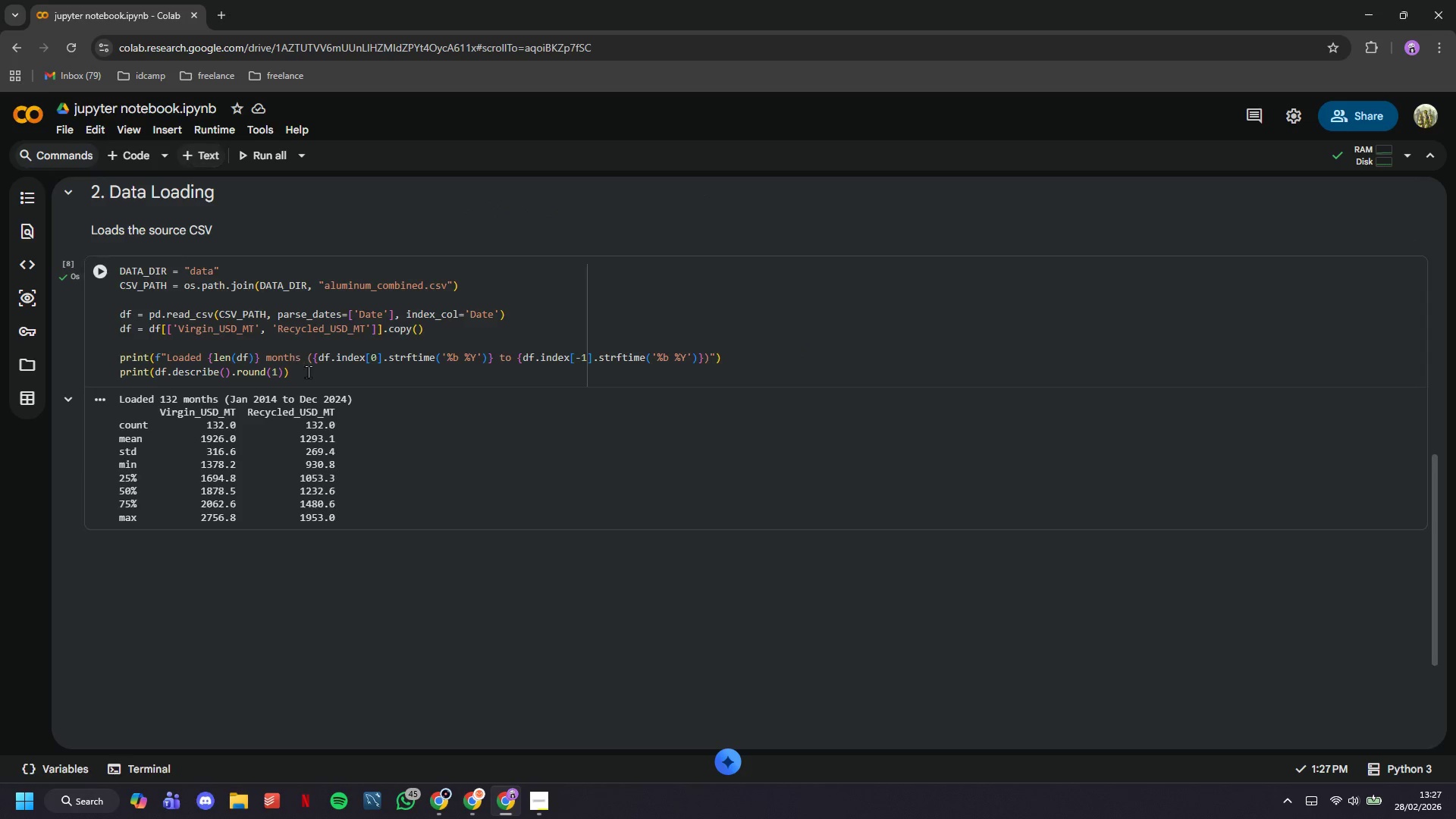 
scroll: coordinate [309, 375], scroll_direction: down, amount: 2.0
 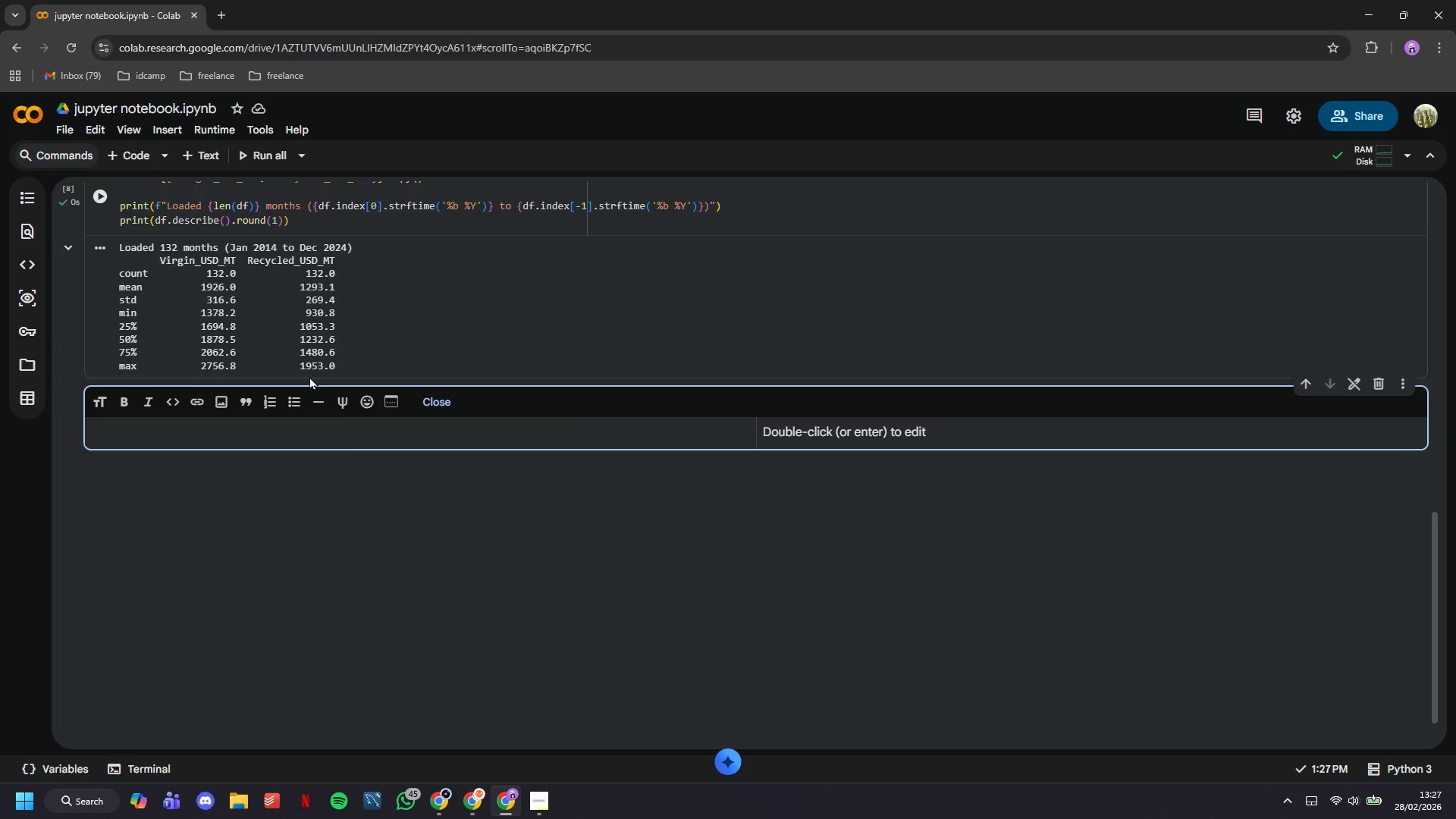 
type(## 3. Data Quality Check)
 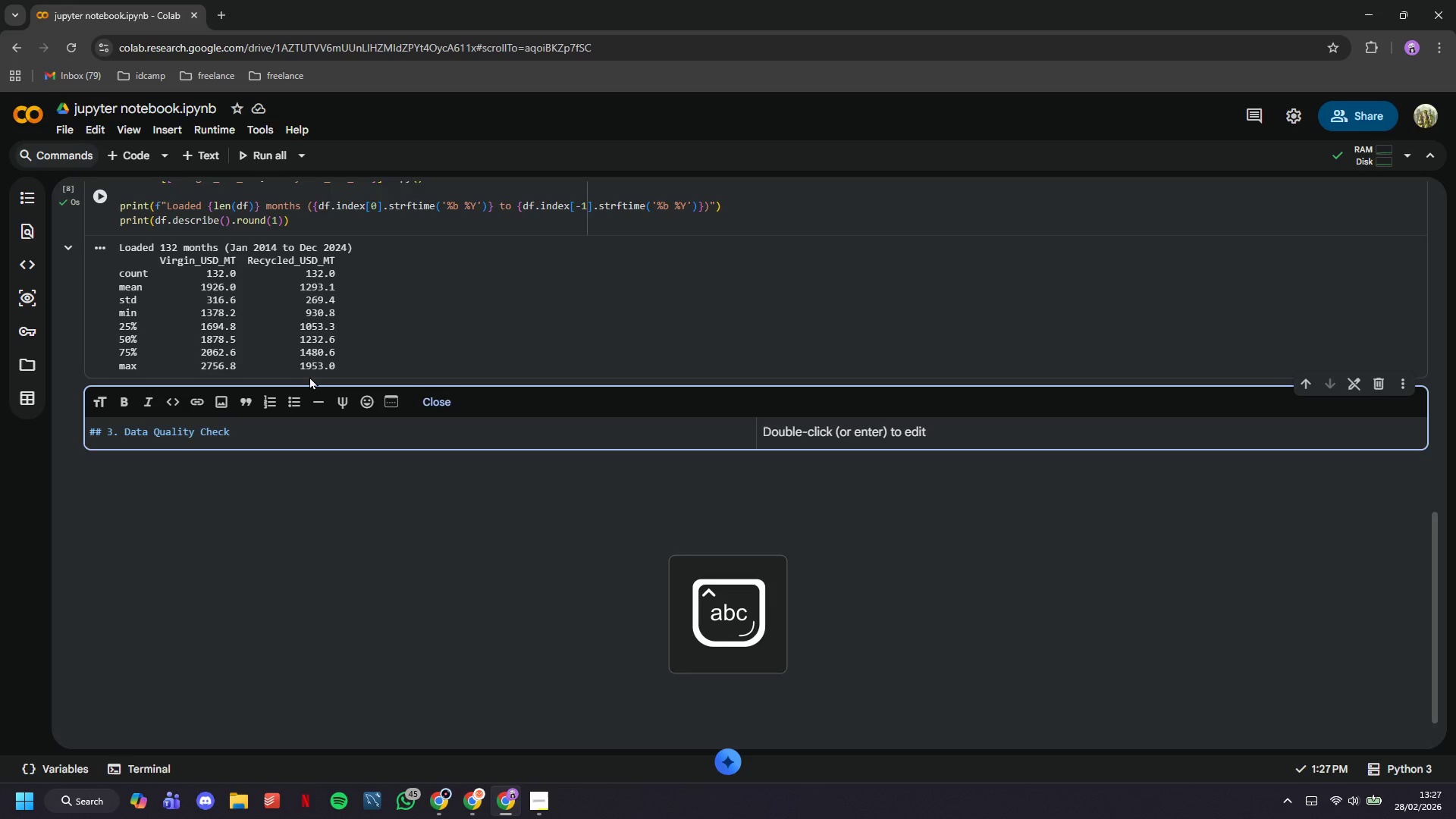 
key(Enter)
 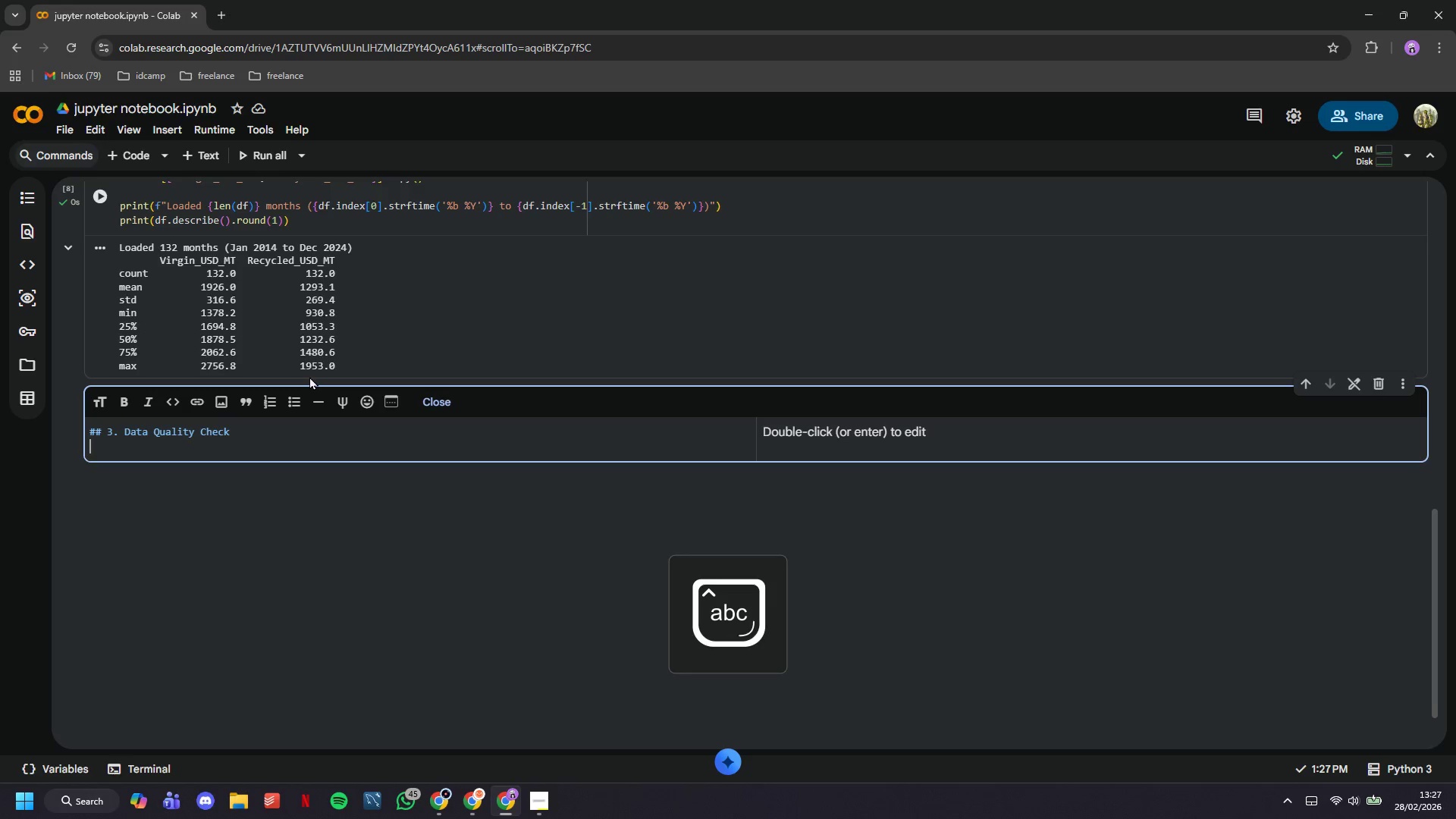 
key(Enter)
 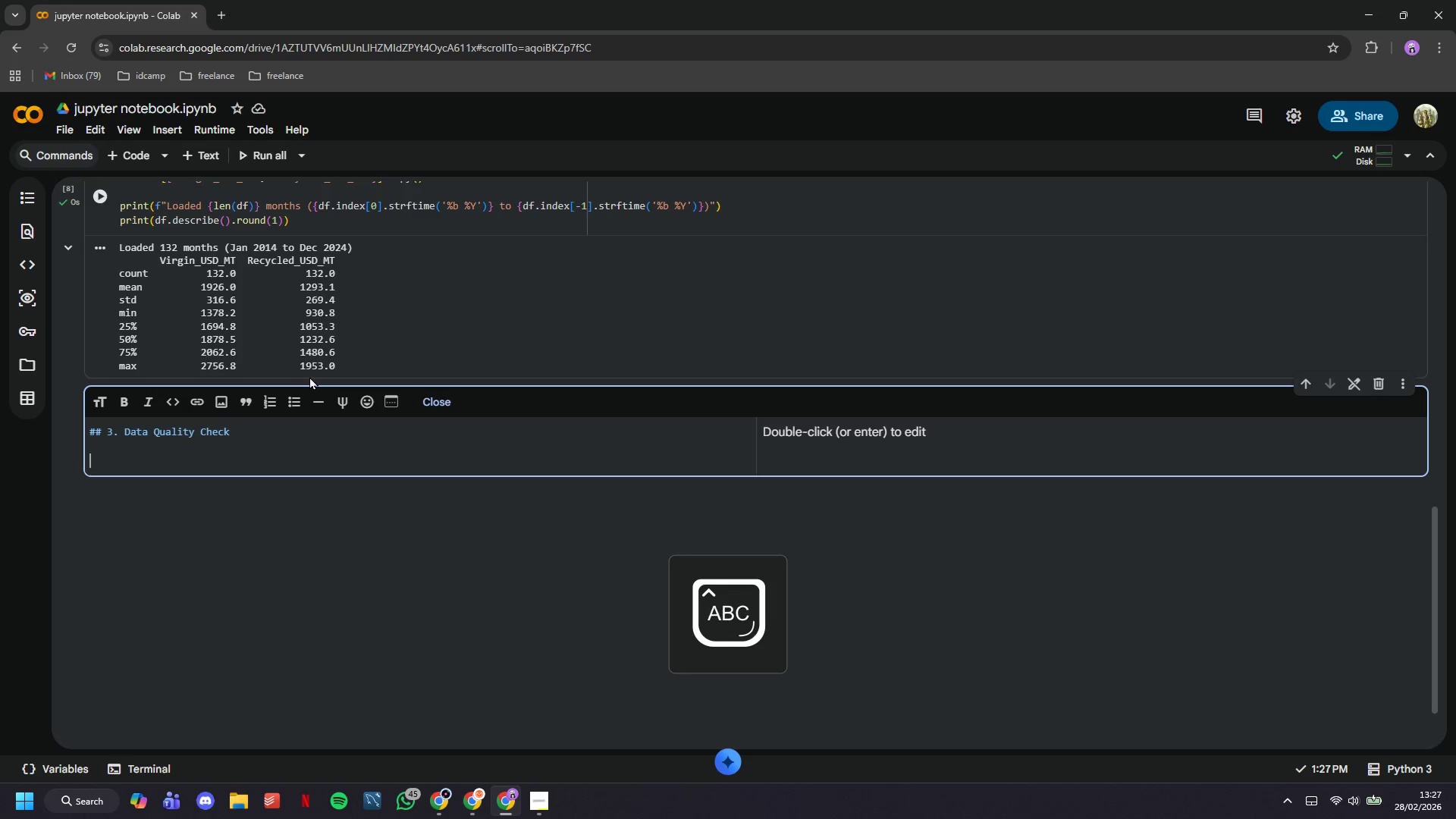 
type(Qualitu sanity check before any analysis.)
 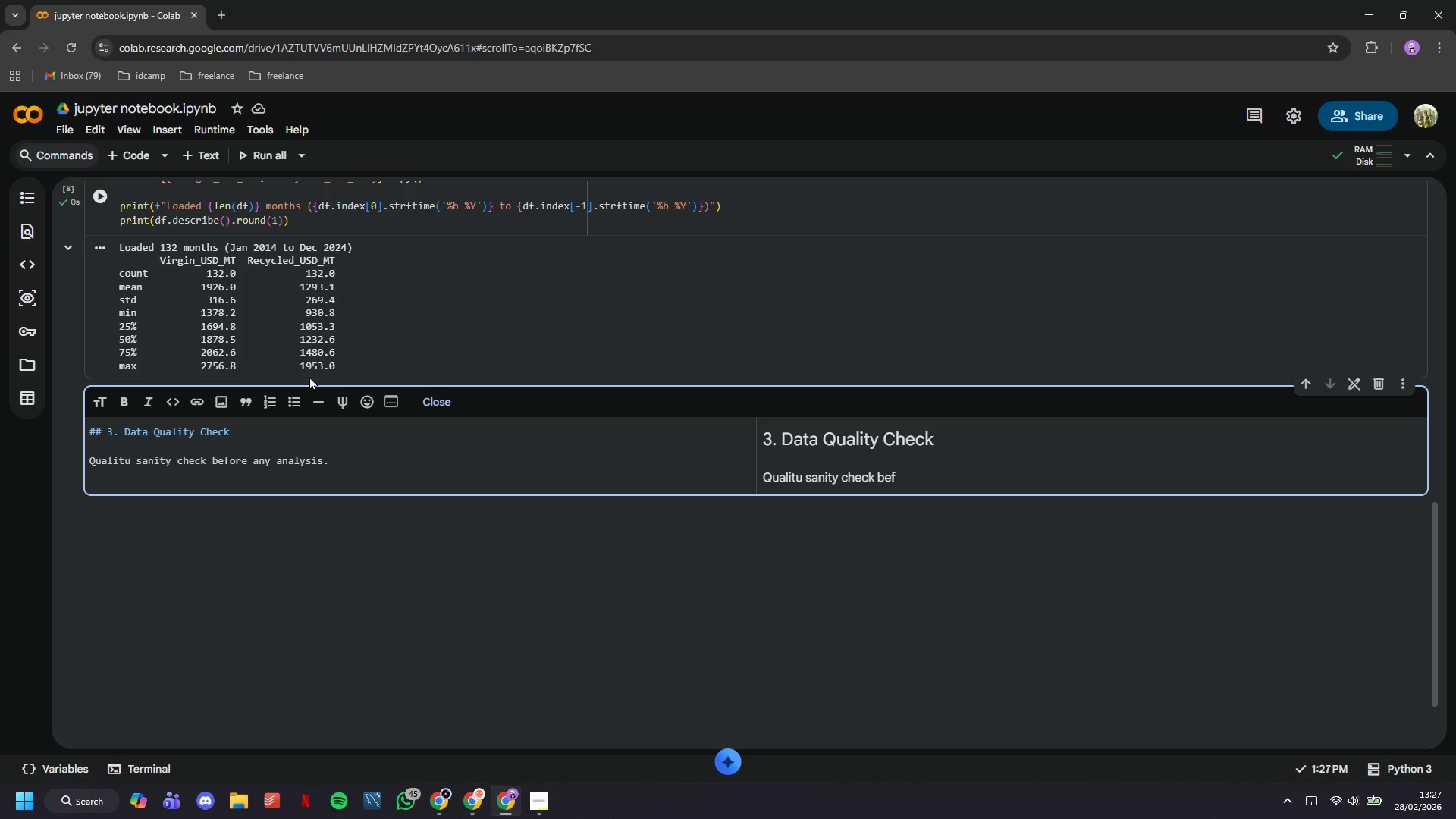 
key(Enter)
 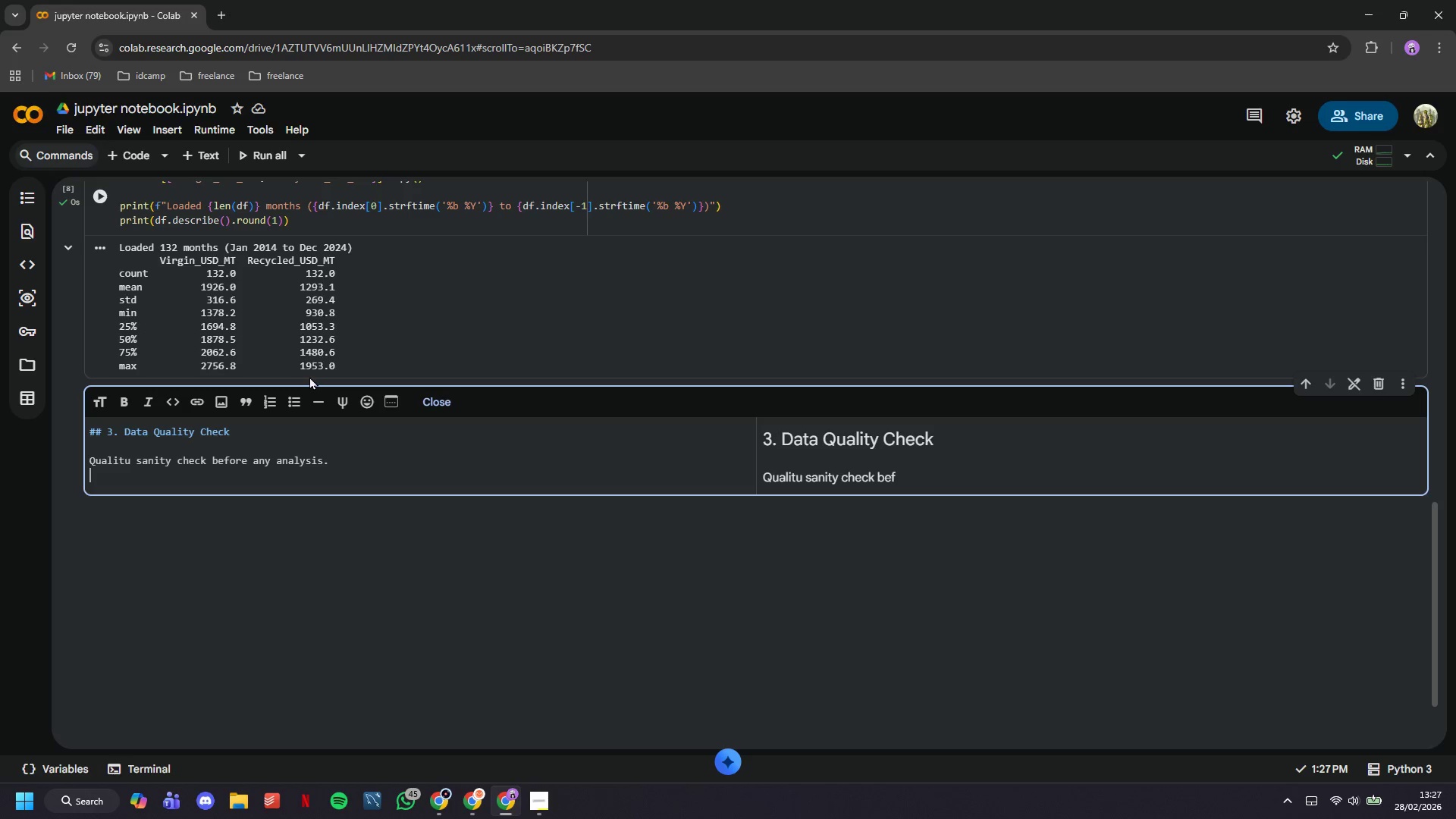 
key(Enter)
 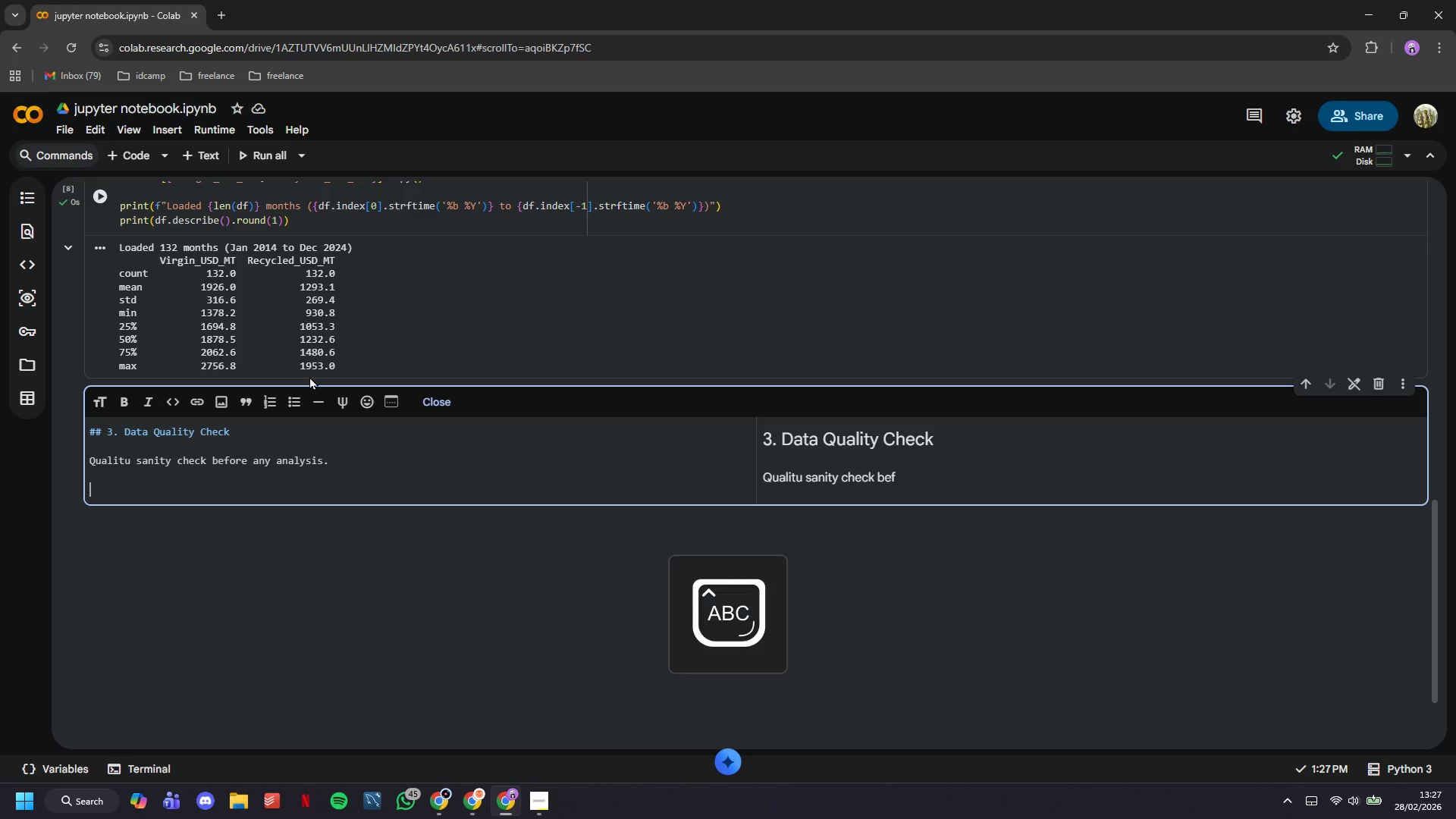 
type(CV(Coefficient of variation = std/mean) is more useful than raw std e)
key(Backspace)
type(here because of the two materials trade at different absolute price levels.)
 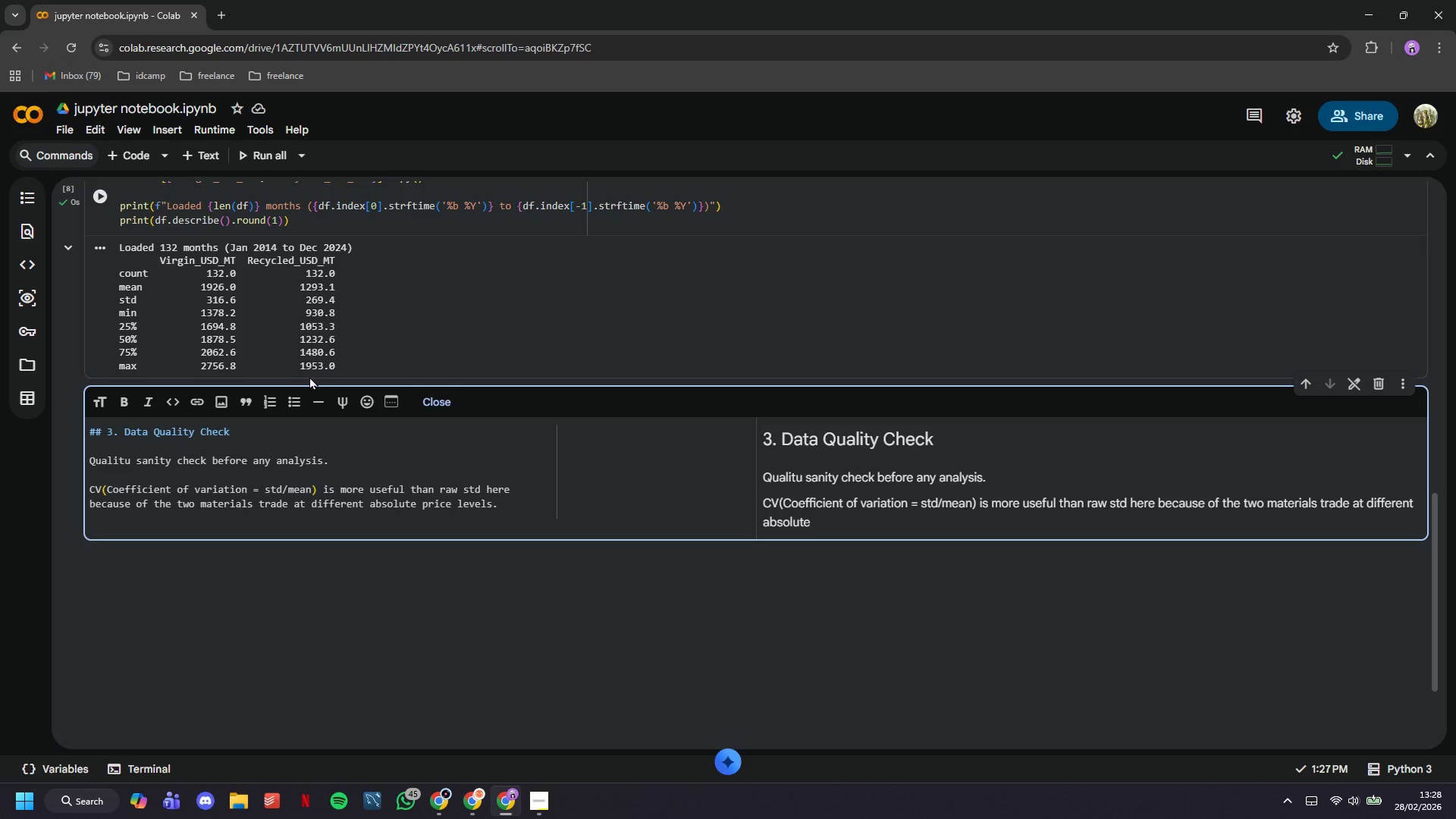 
key(ArrowUp)
 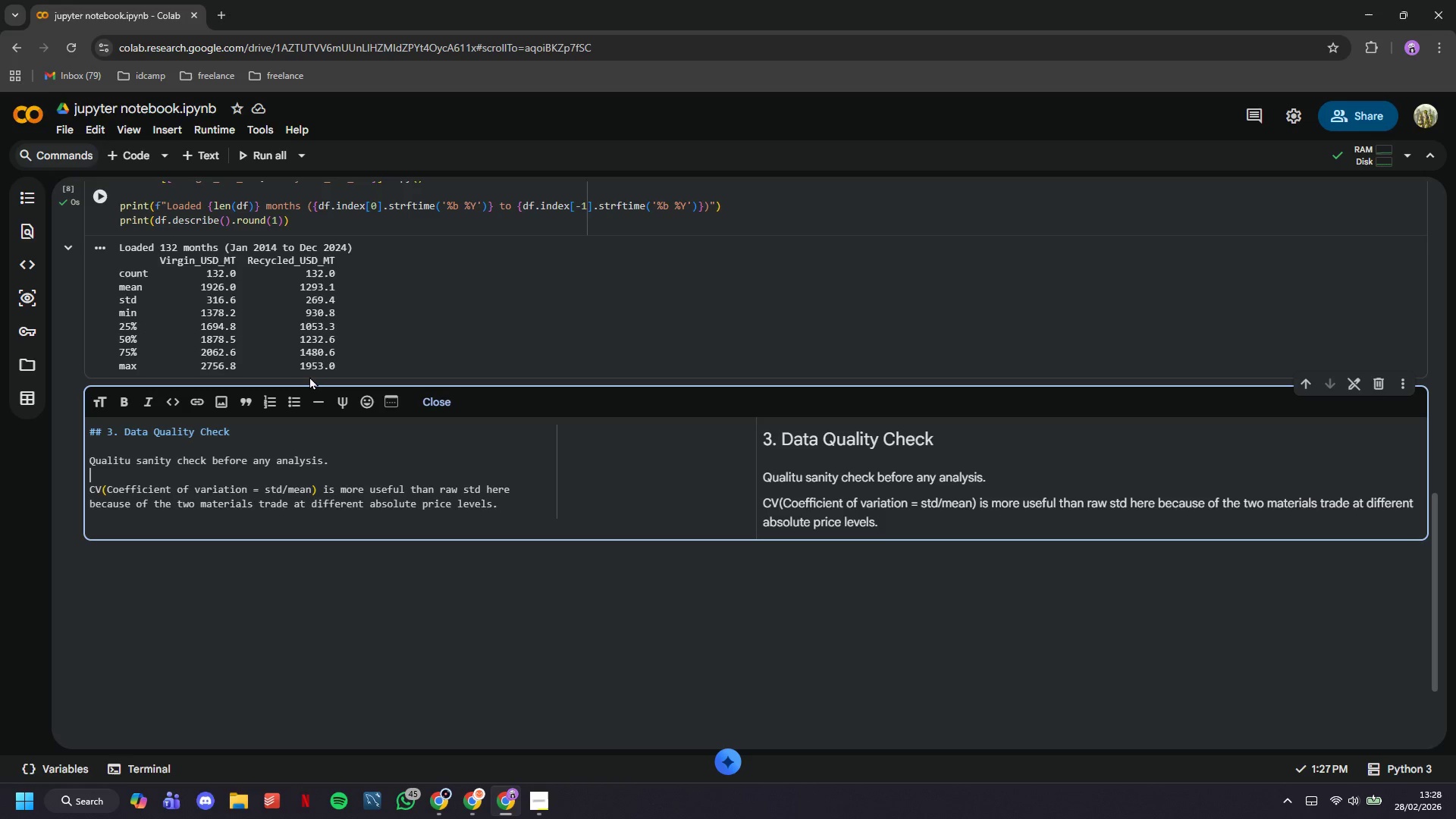 
key(ArrowUp)
 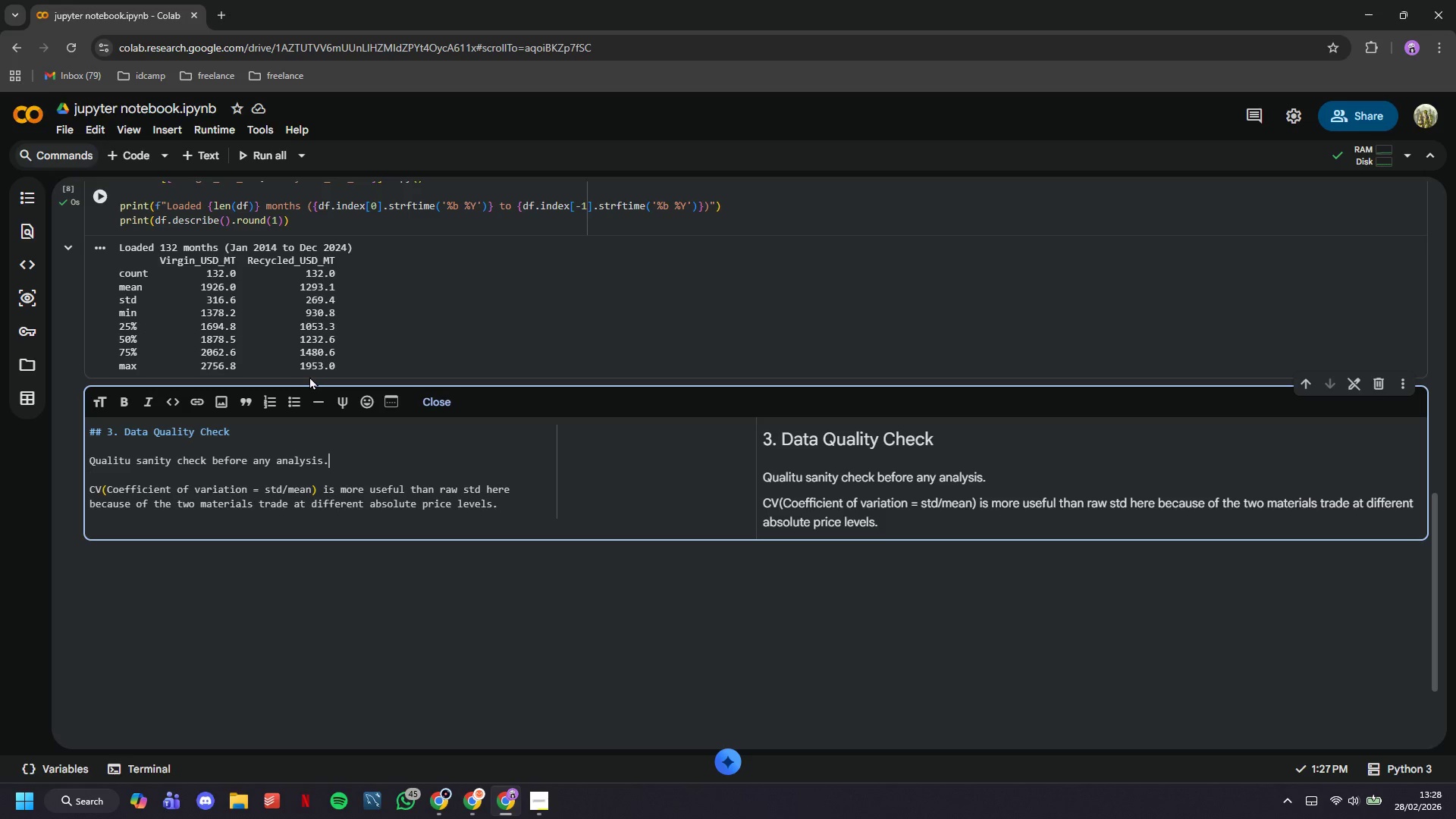 
key(ArrowUp)
 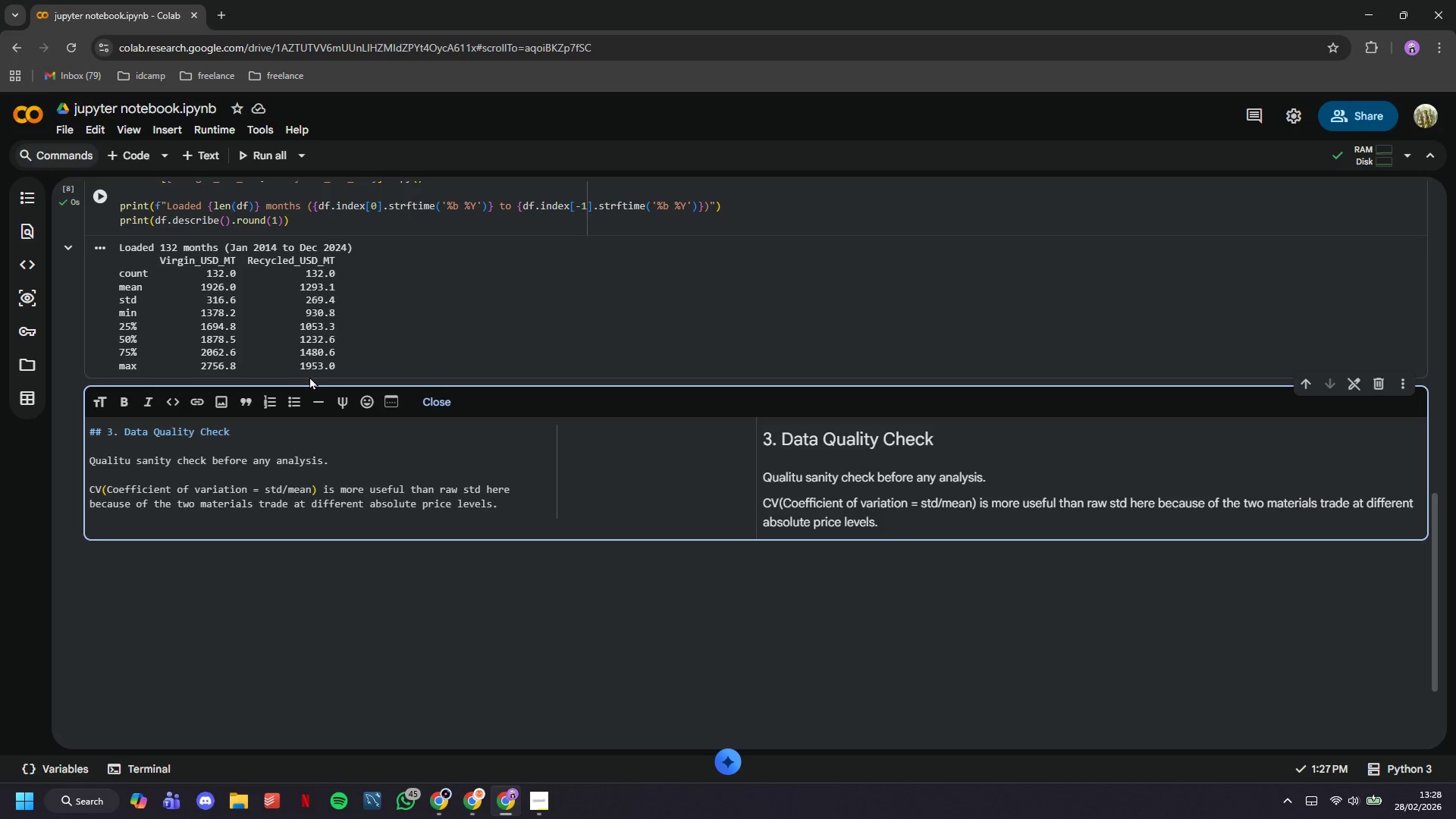 
key(ArrowUp)
 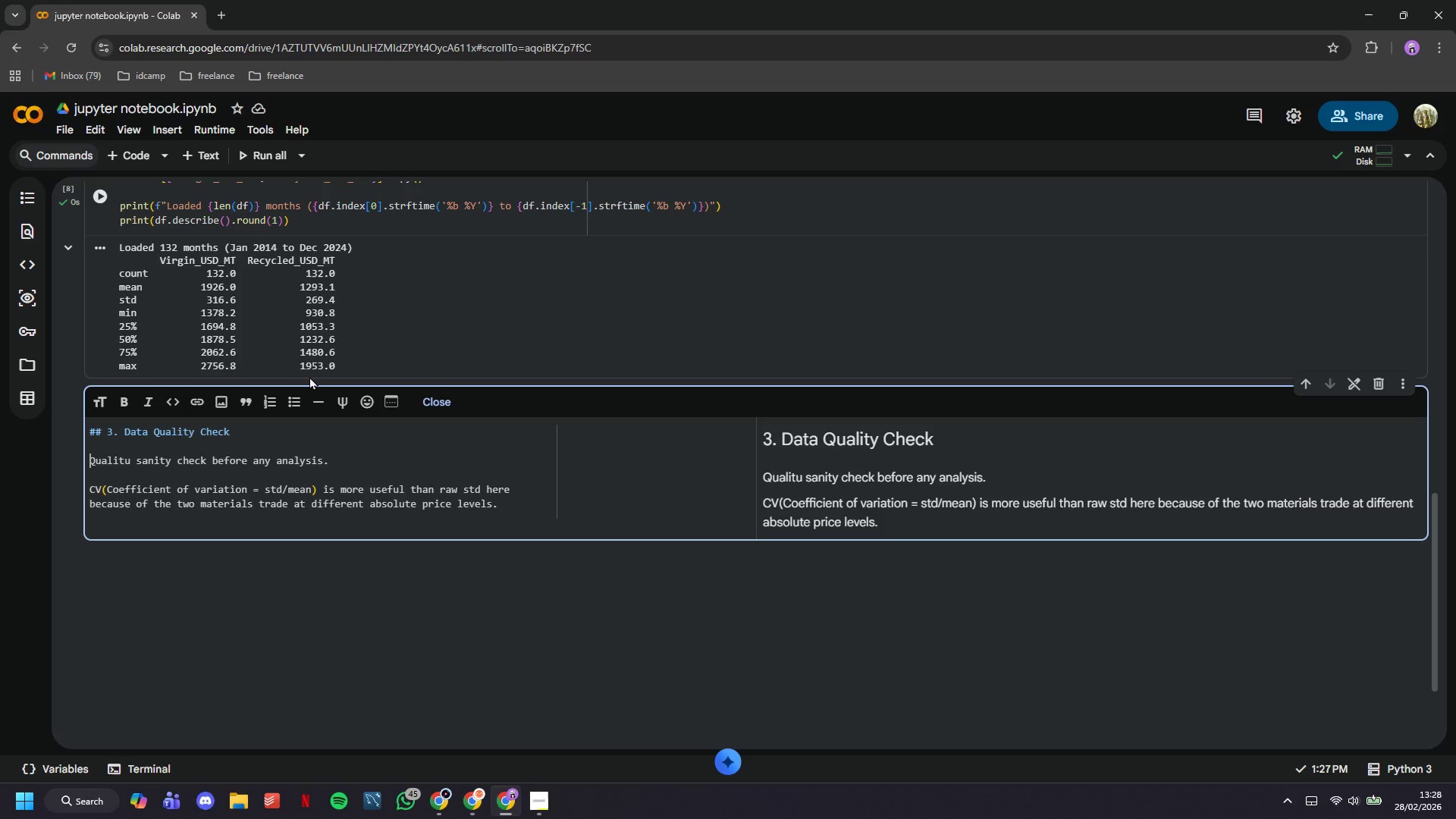 
hold_key(key=ArrowRight, duration=0.69)
 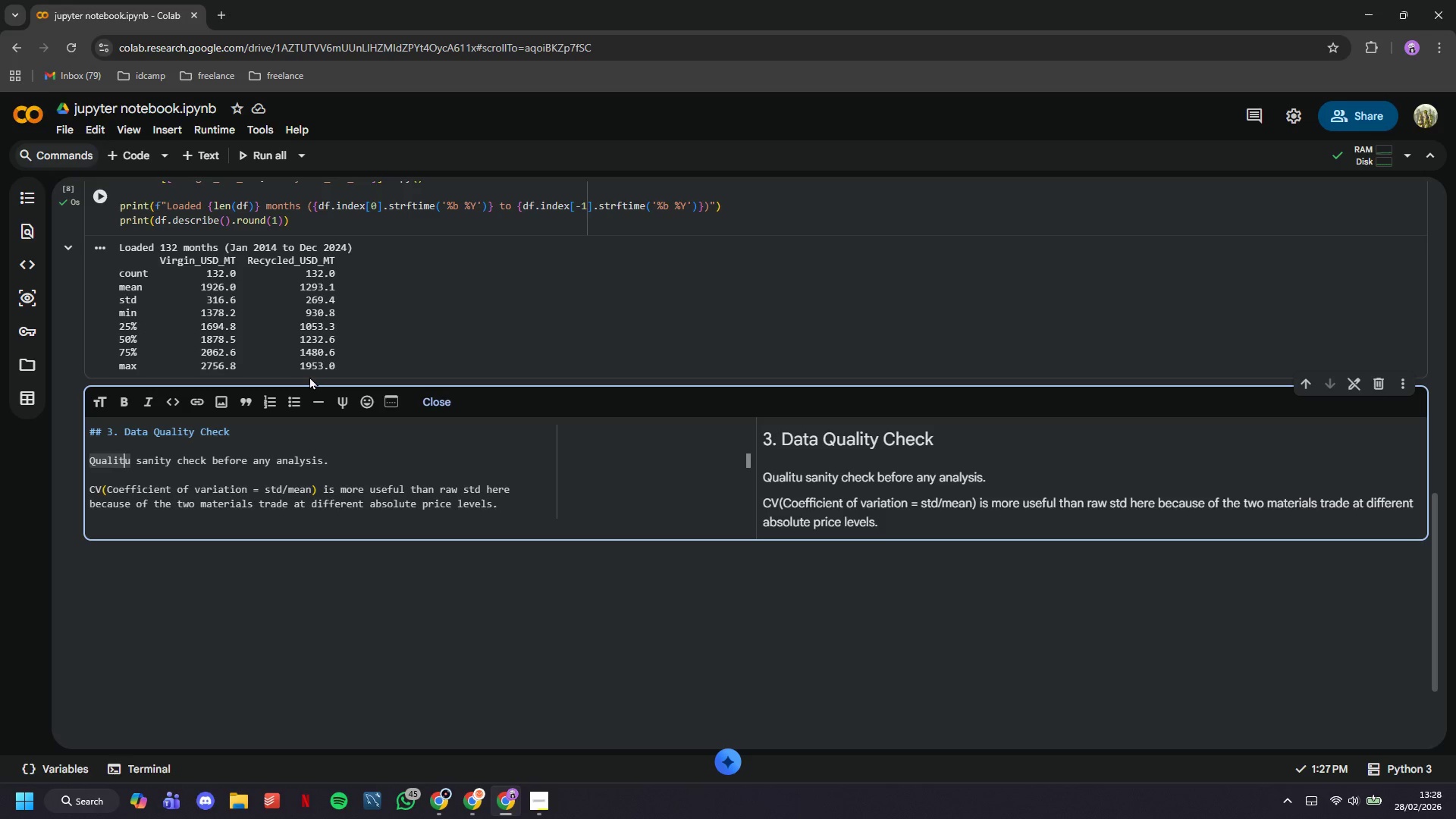 
key(ArrowRight)
 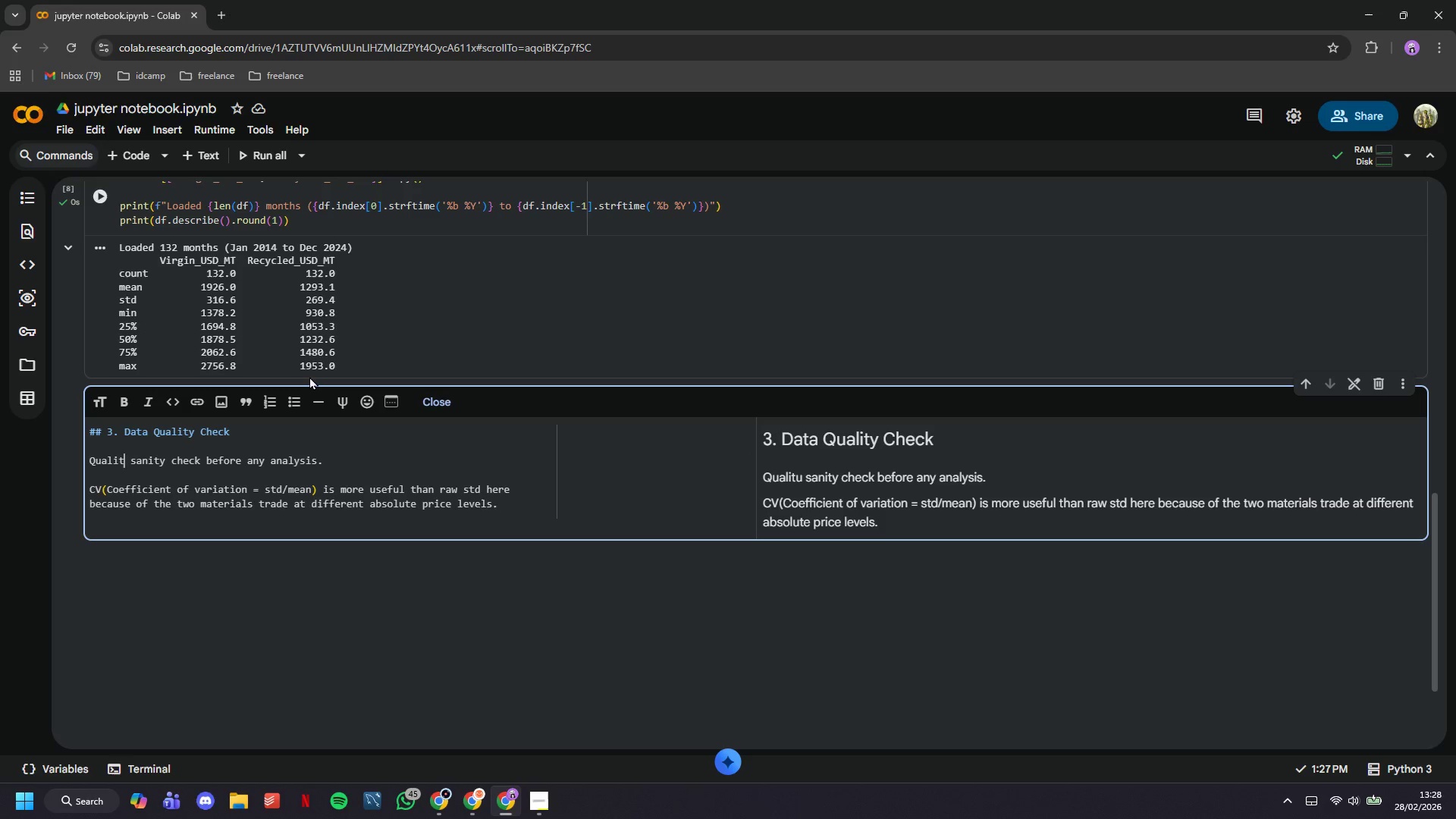 
key(Backspace)
 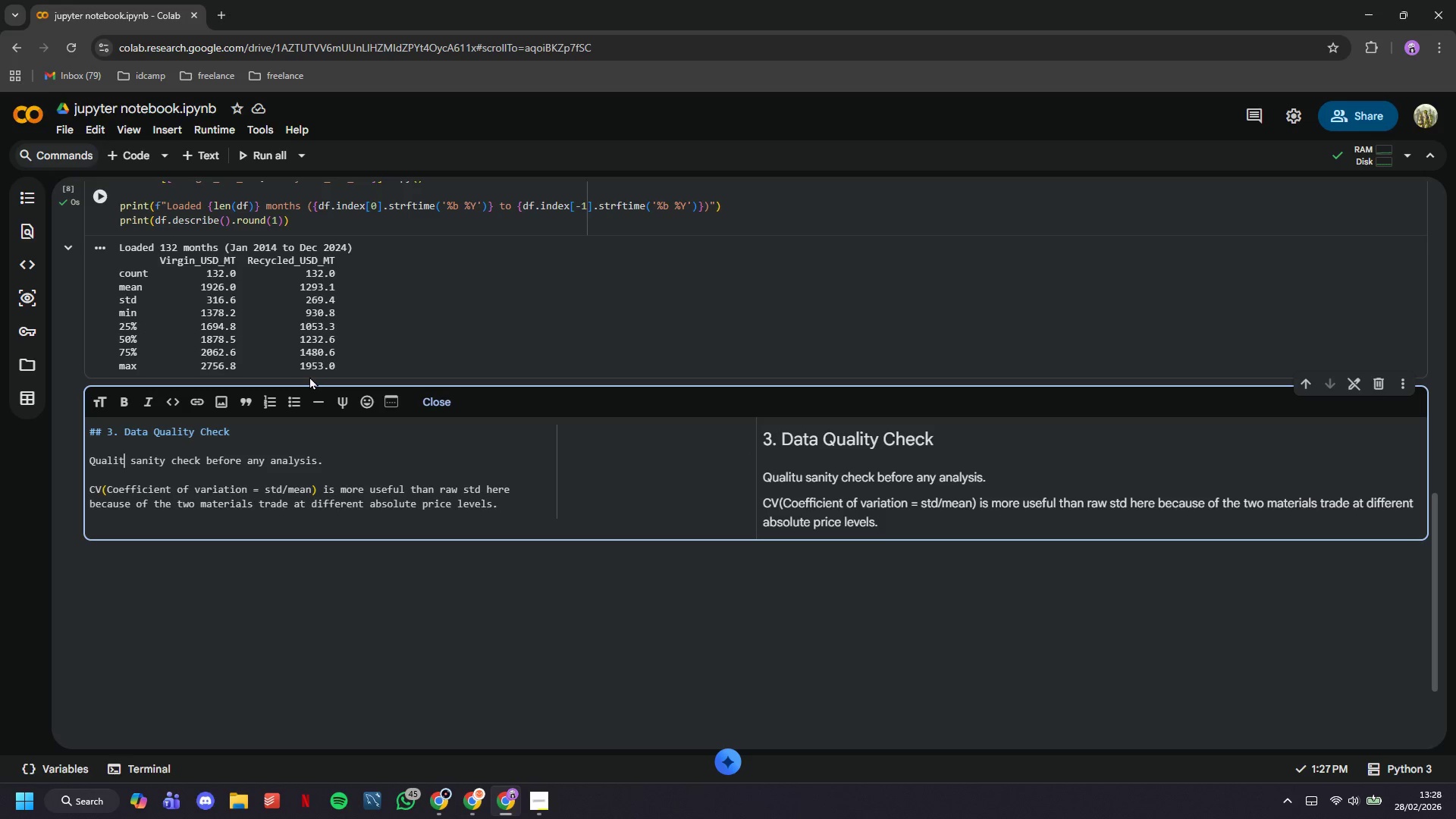 
key(Y)
 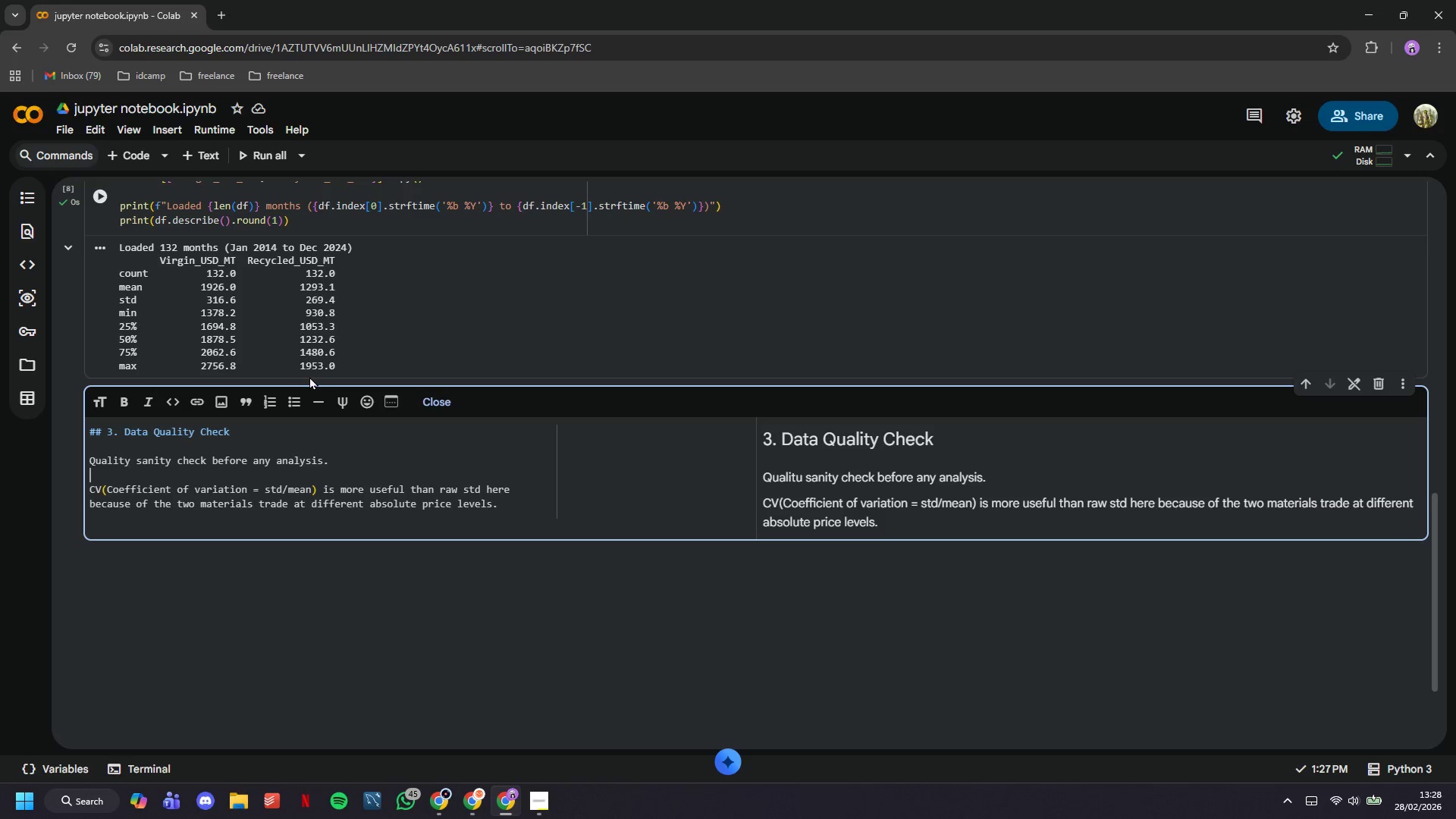 
hold_key(key=ArrowDown, duration=0.77)
 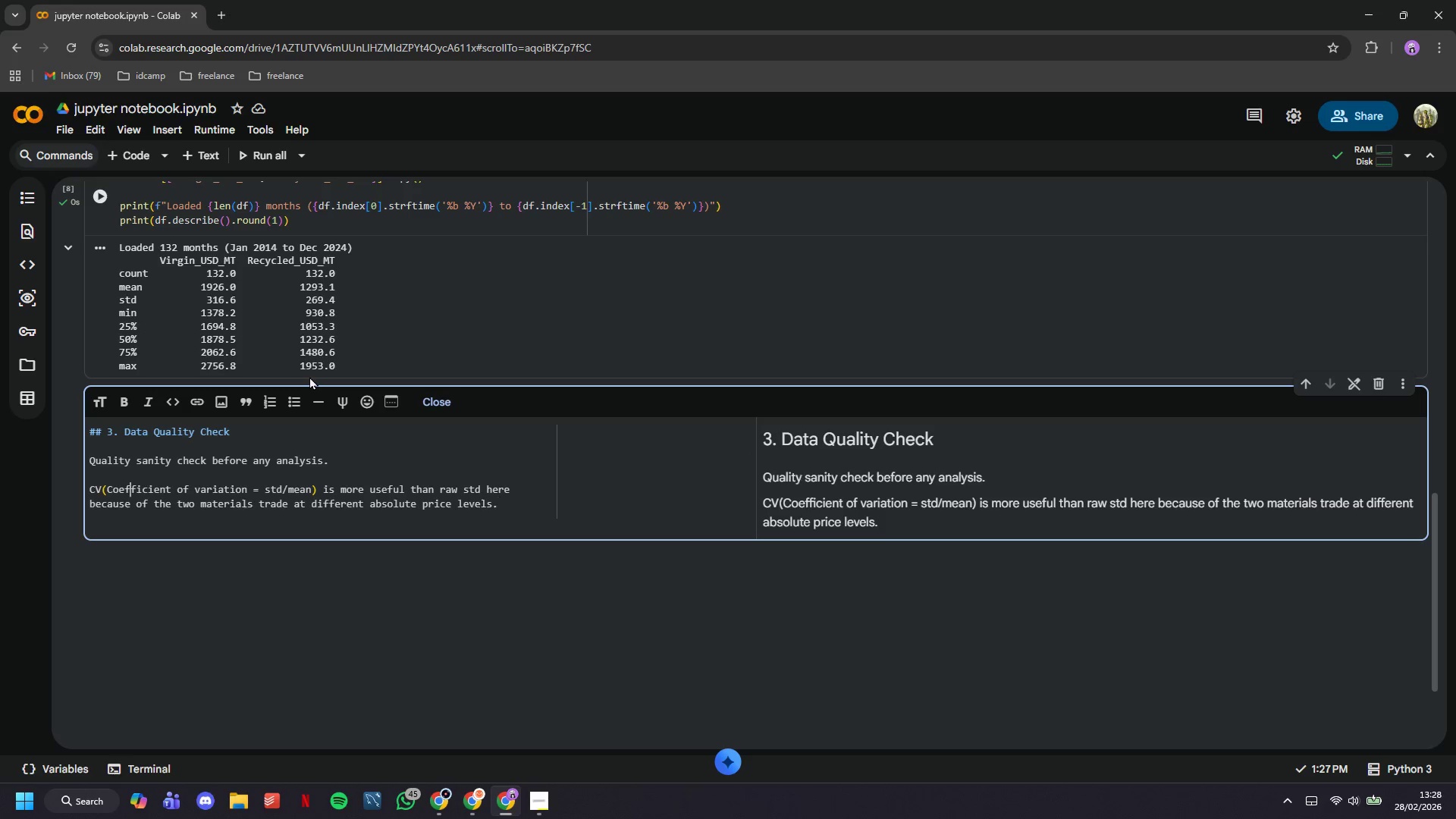 
key(ArrowUp)
 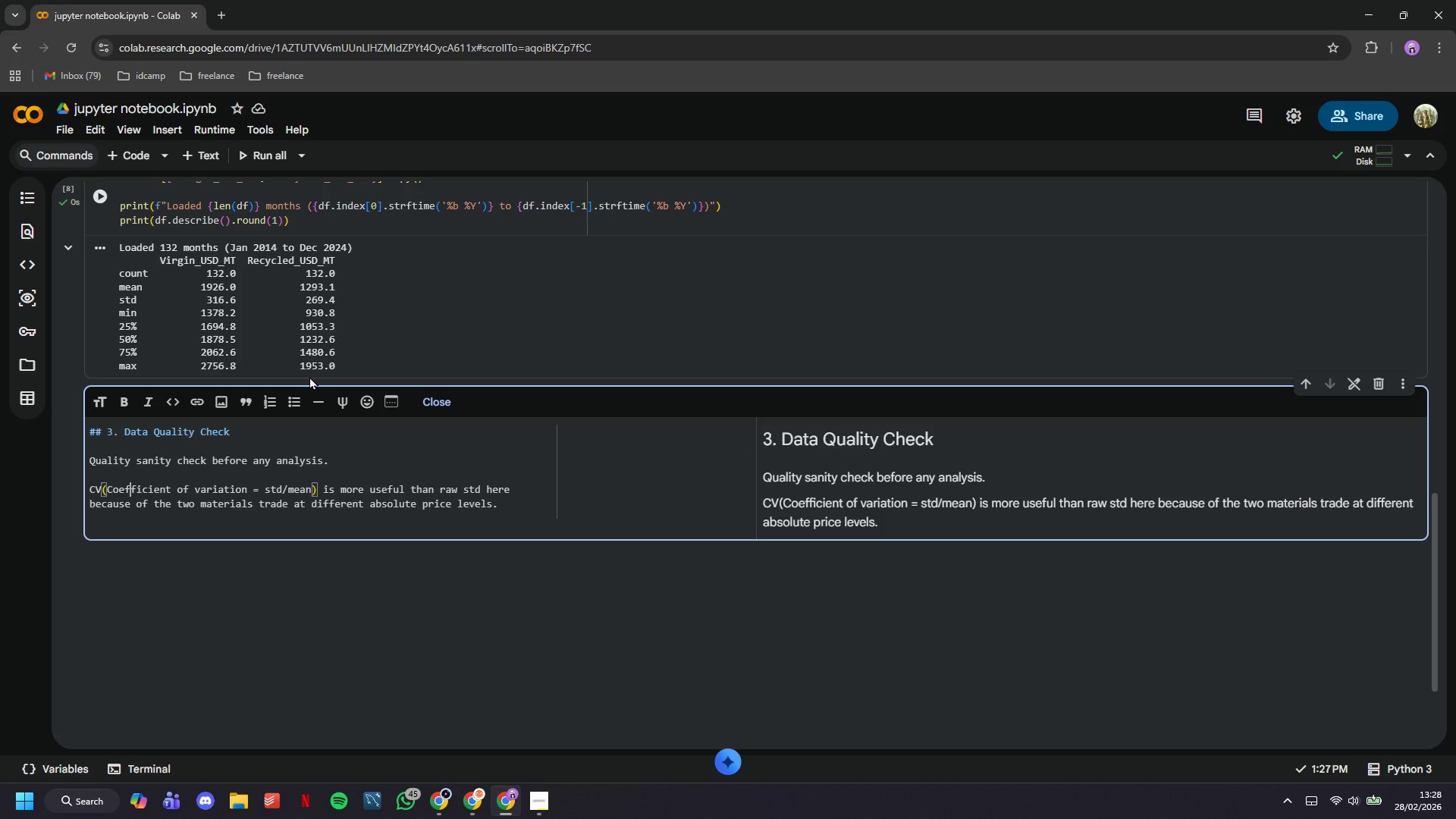 
key(ArrowUp)
 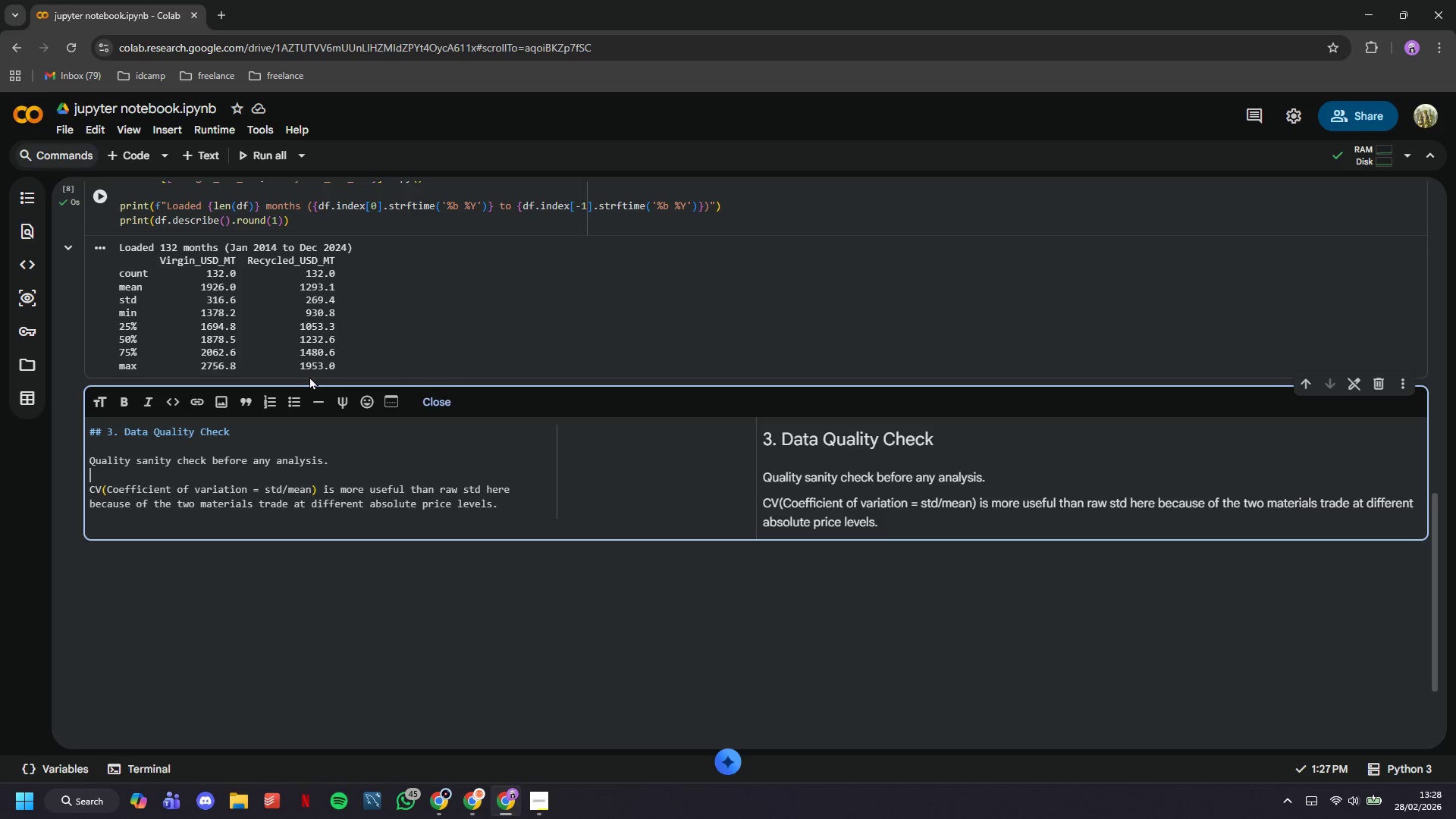 
key(ArrowRight)
 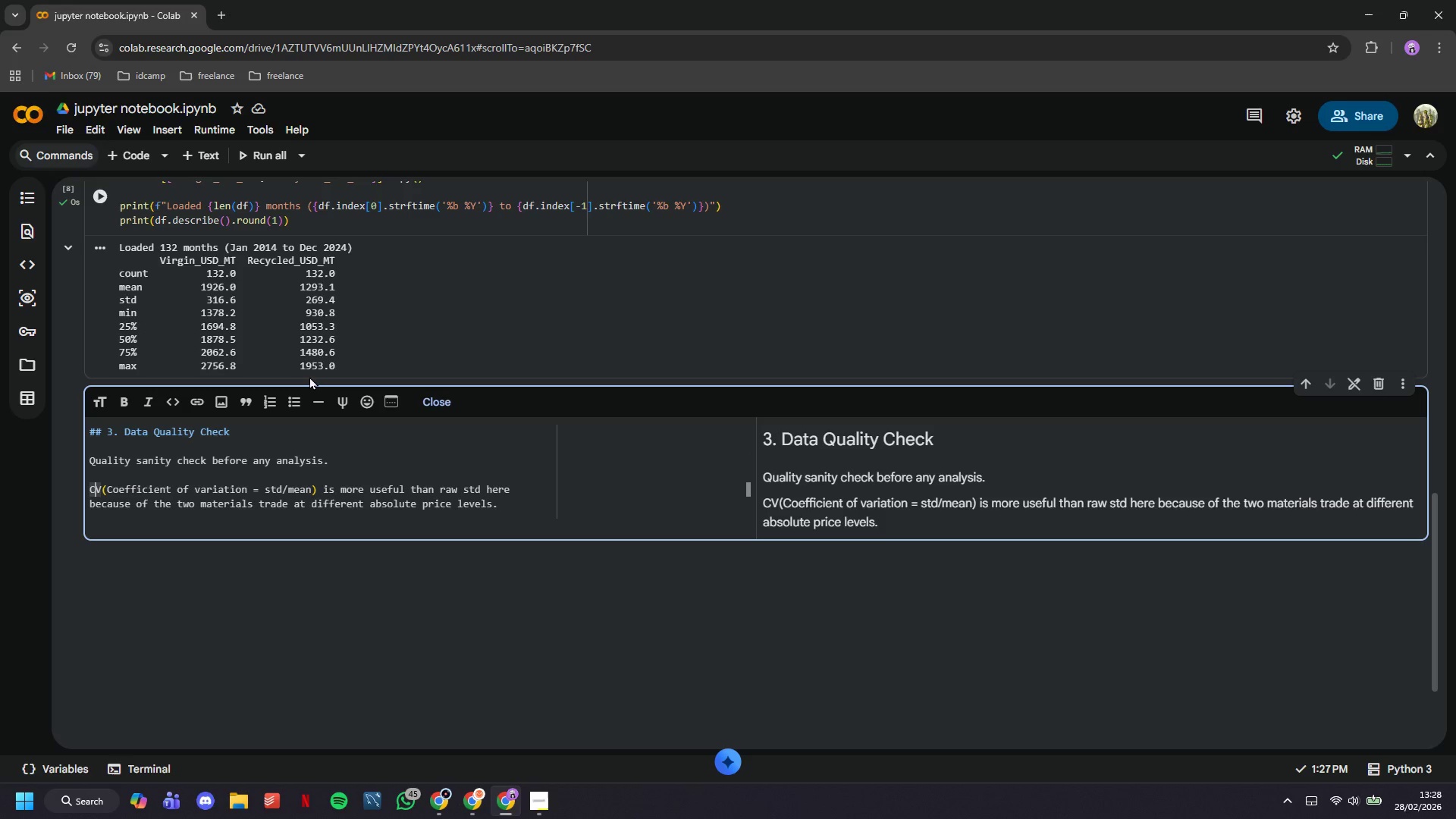 
key(ArrowRight)
 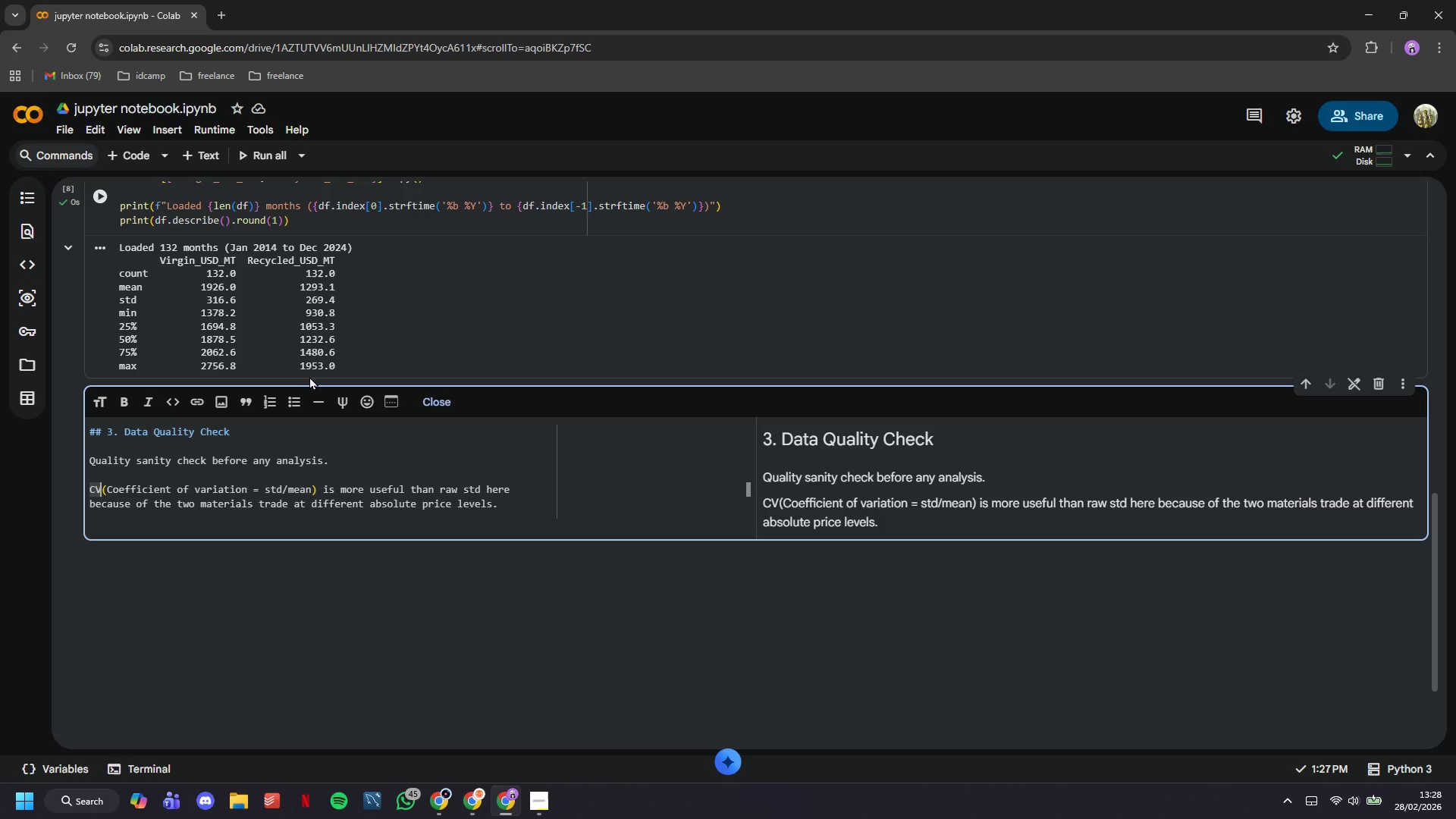 
key(ArrowRight)
 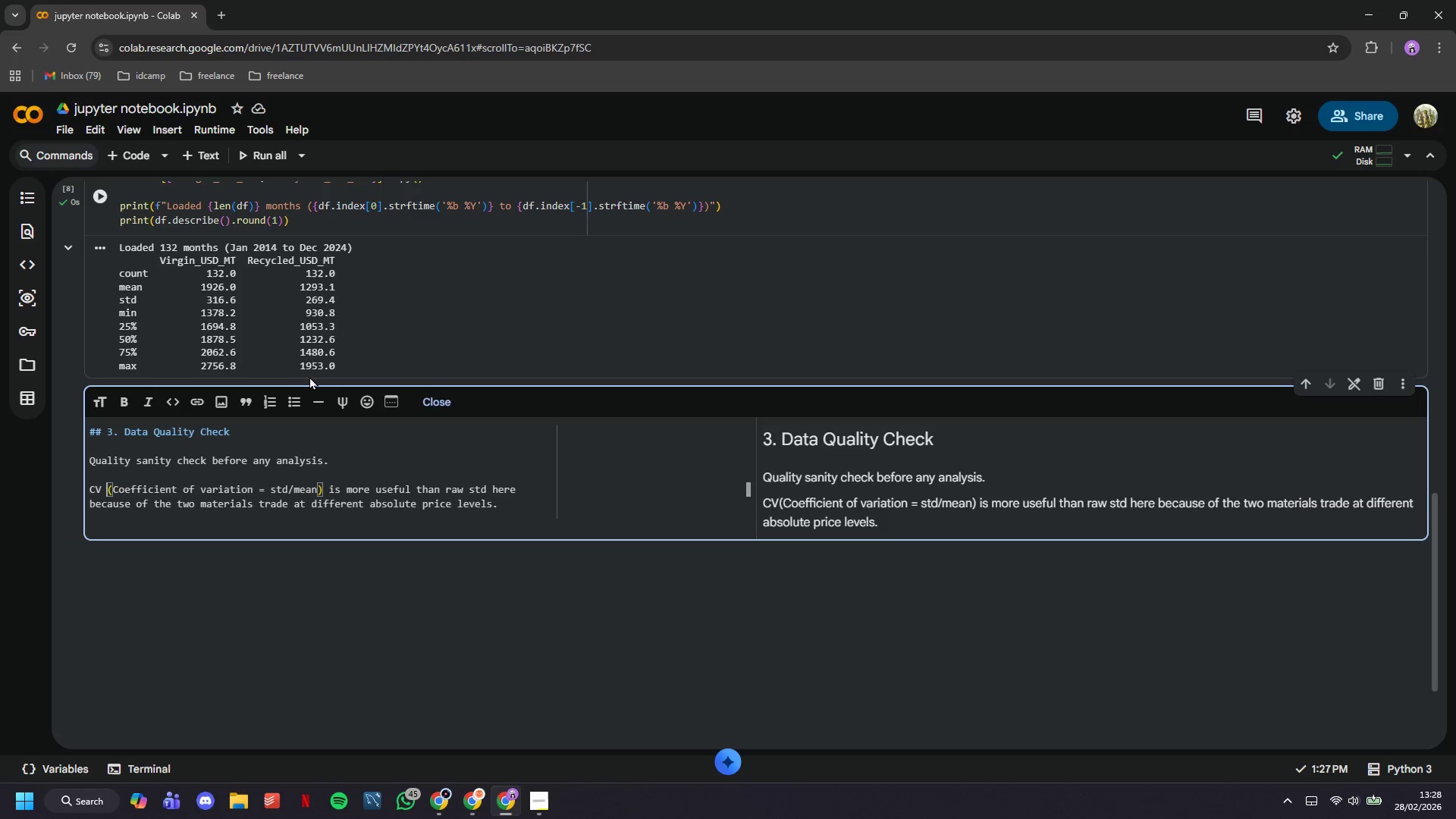 
key(Space)
 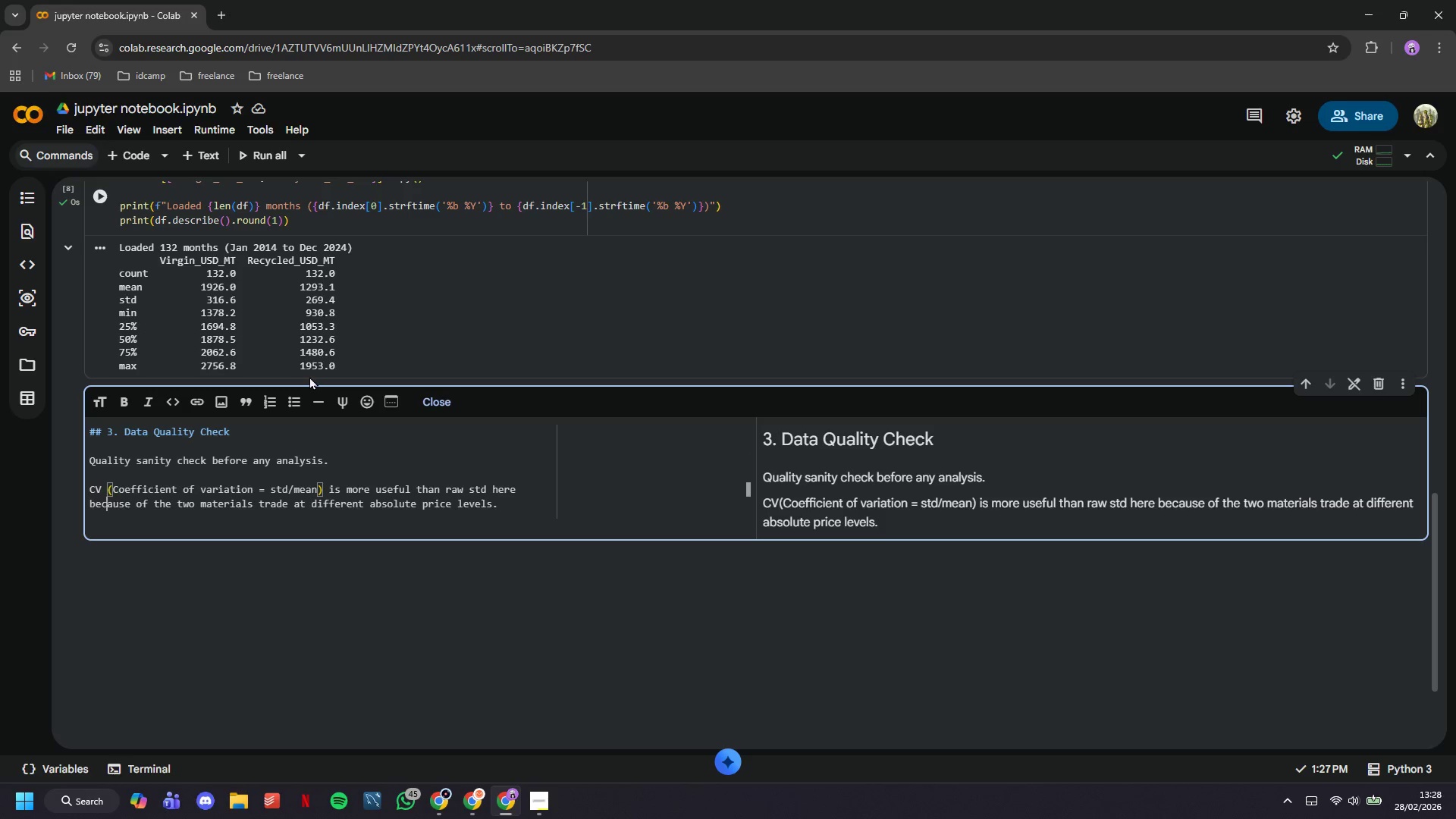 
key(ArrowDown)
 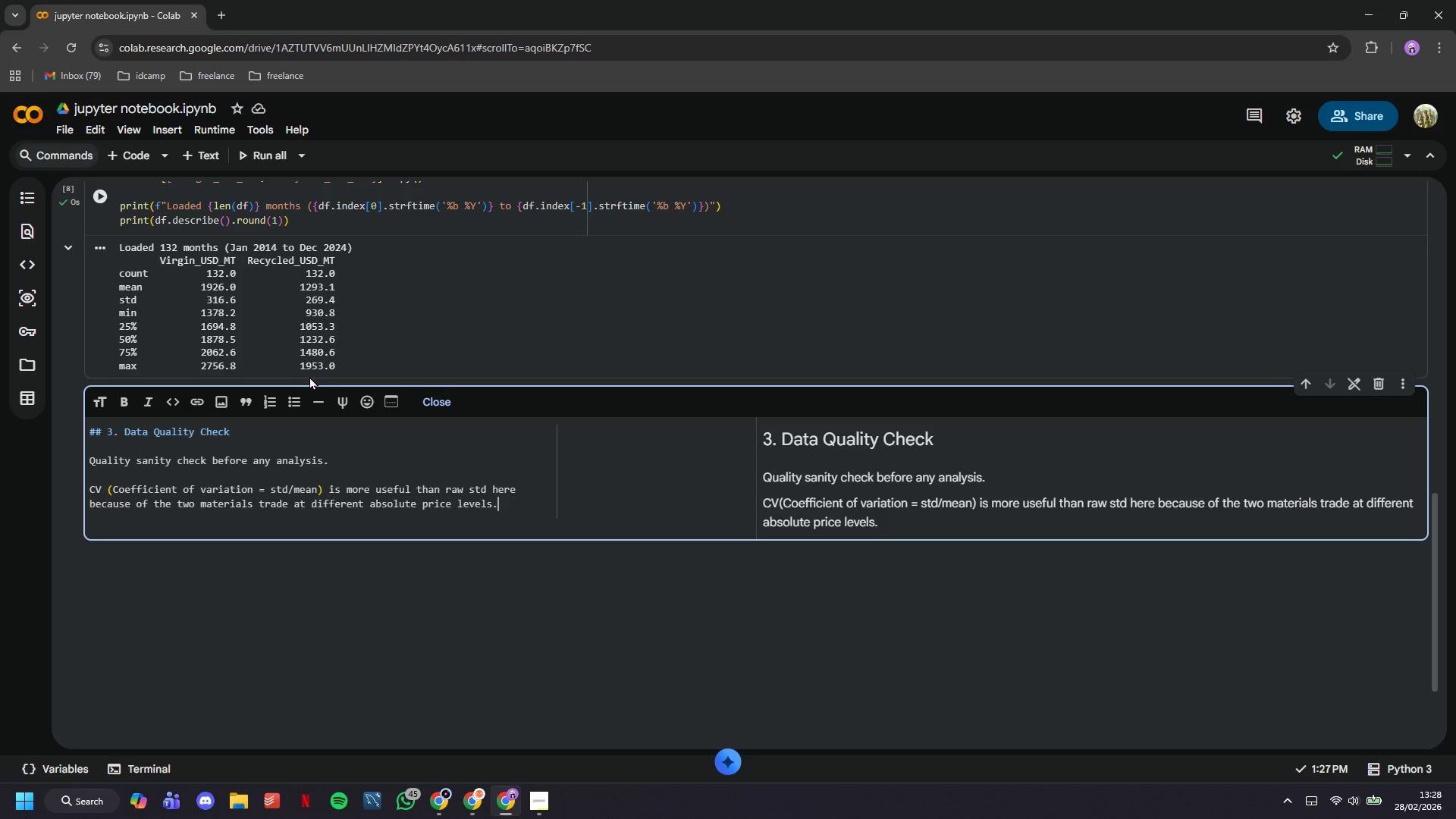 
key(ArrowDown)
 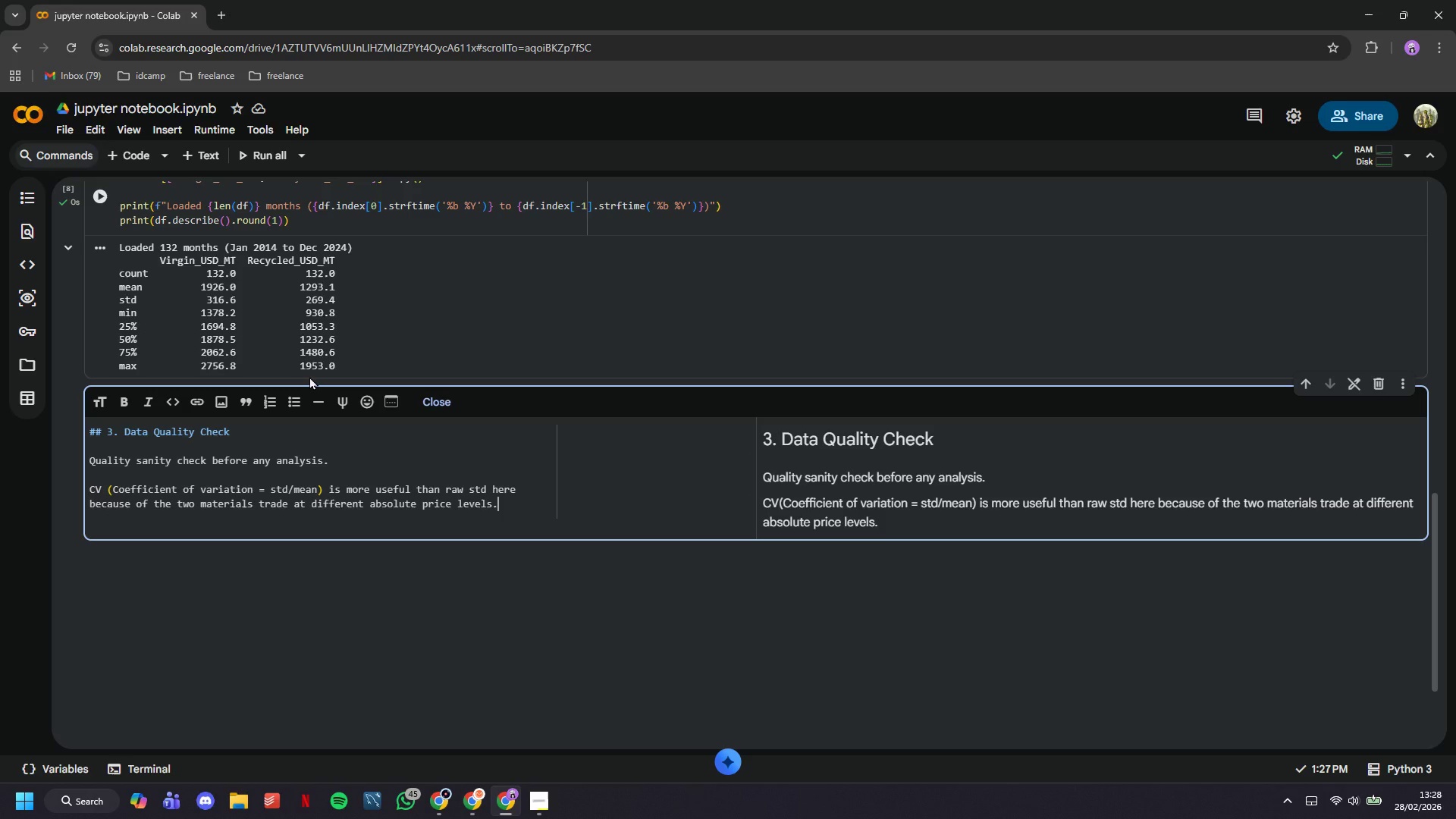 
key(ArrowDown)
 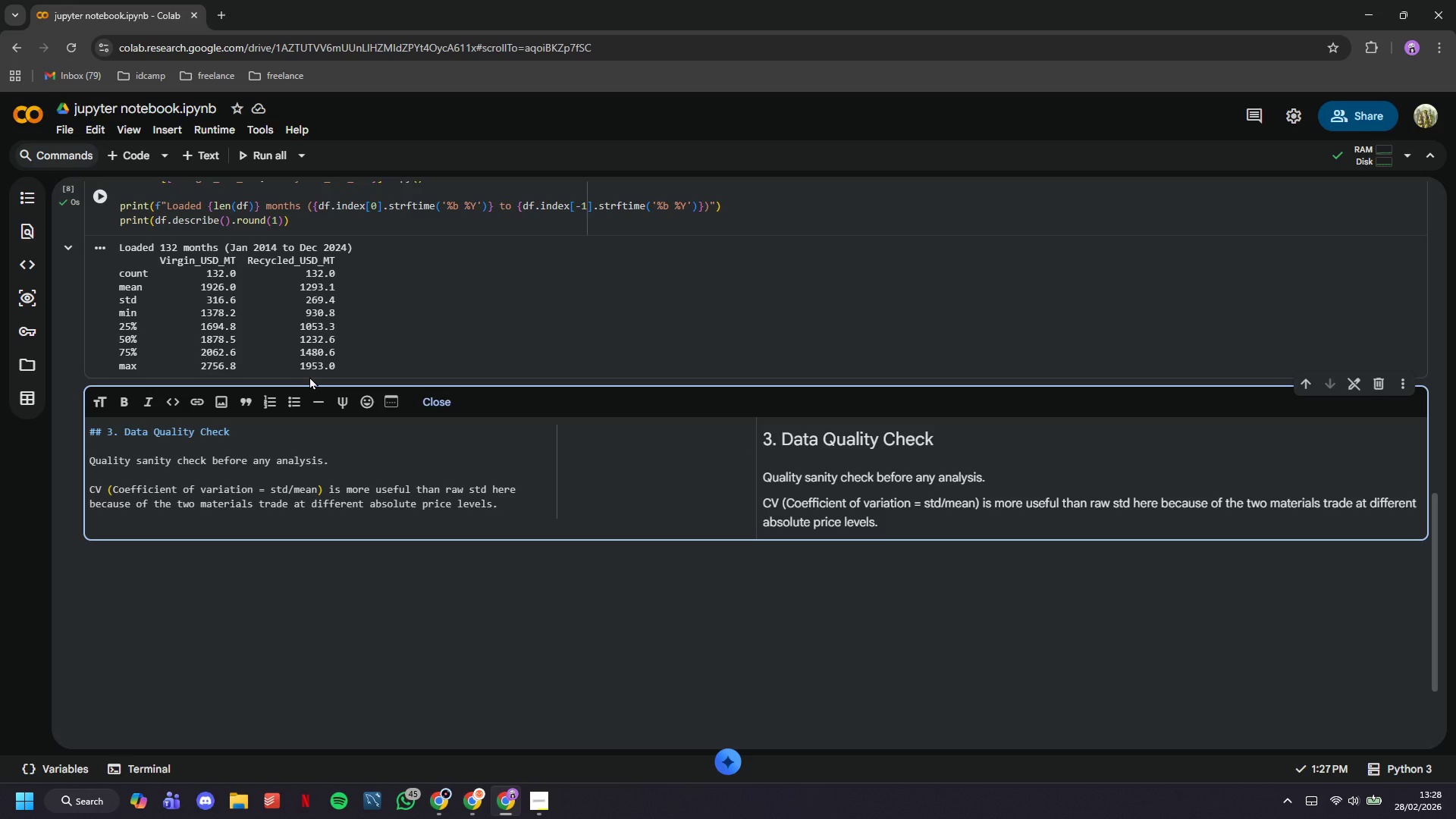 
key(Enter)
 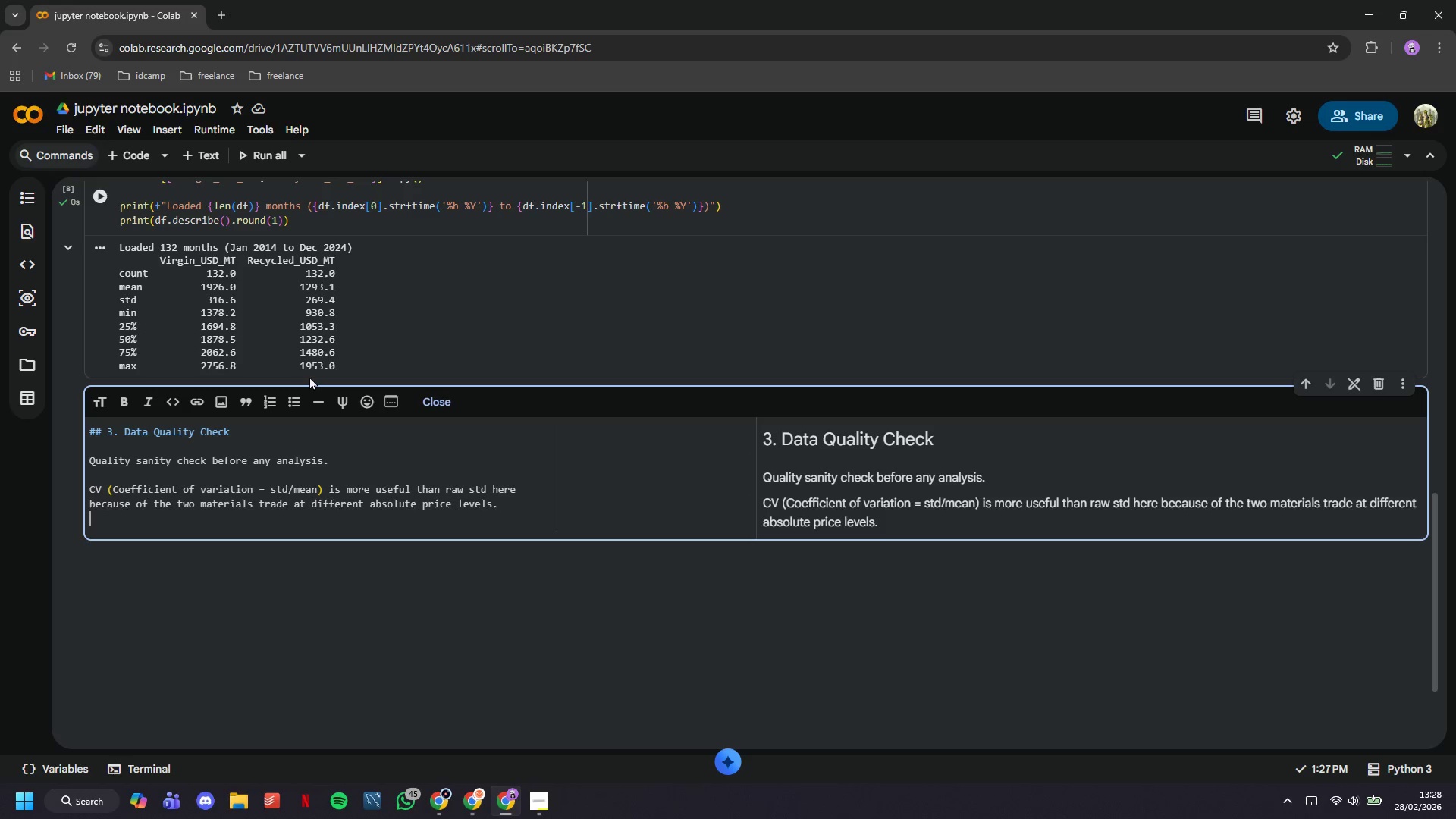 
key(Enter)
 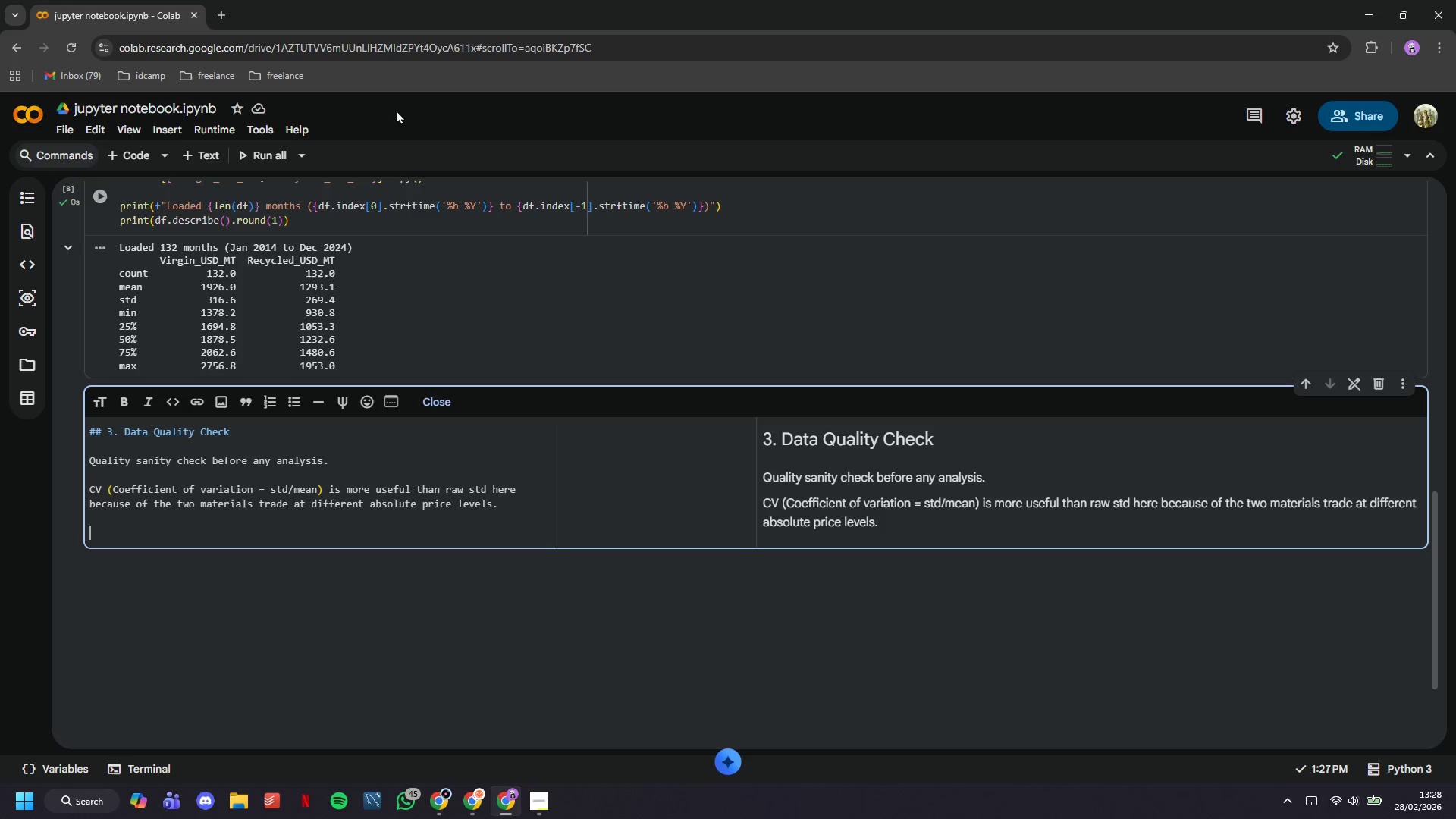 
left_click([119, 137])
 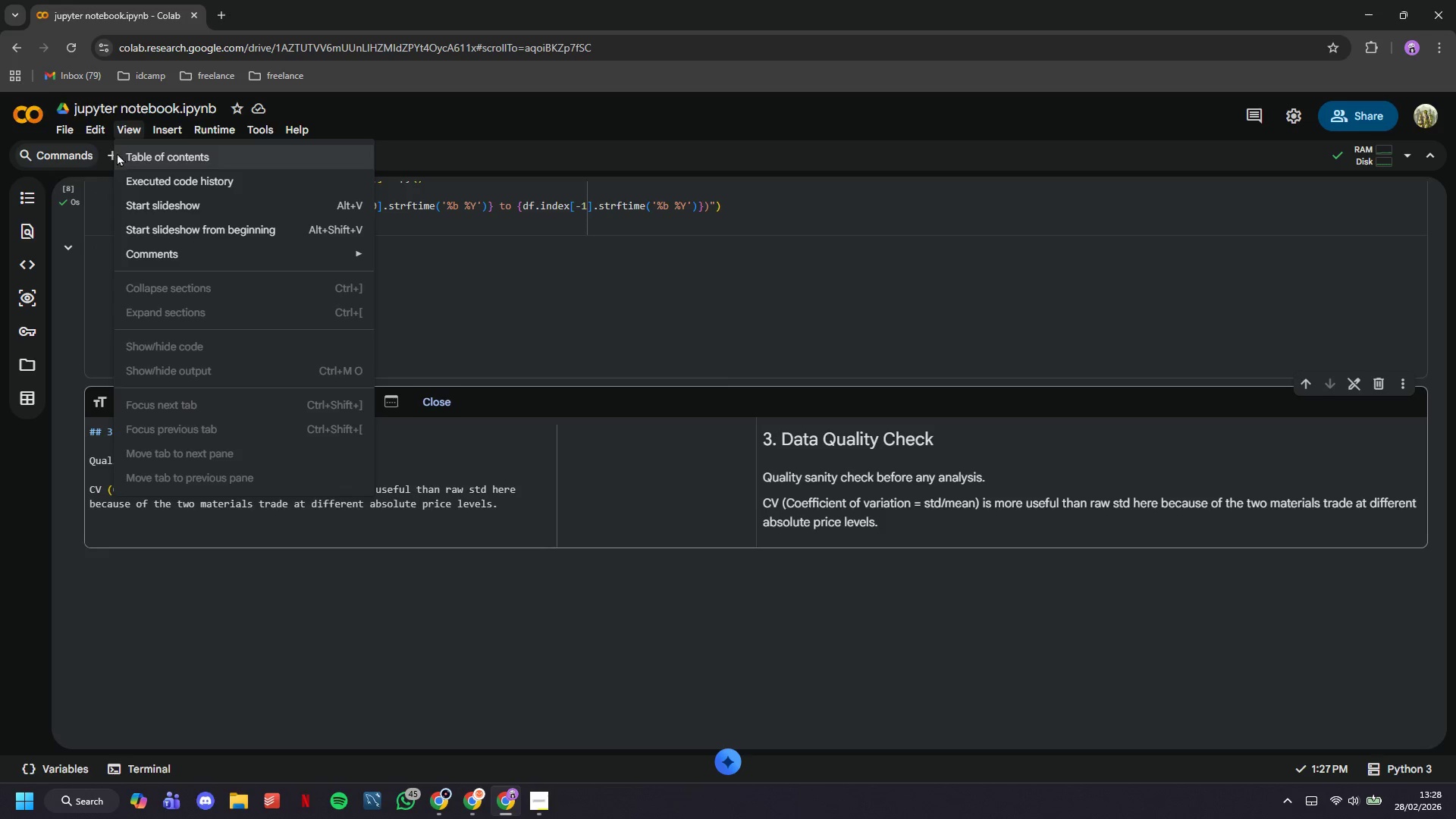 
left_click([105, 152])
 